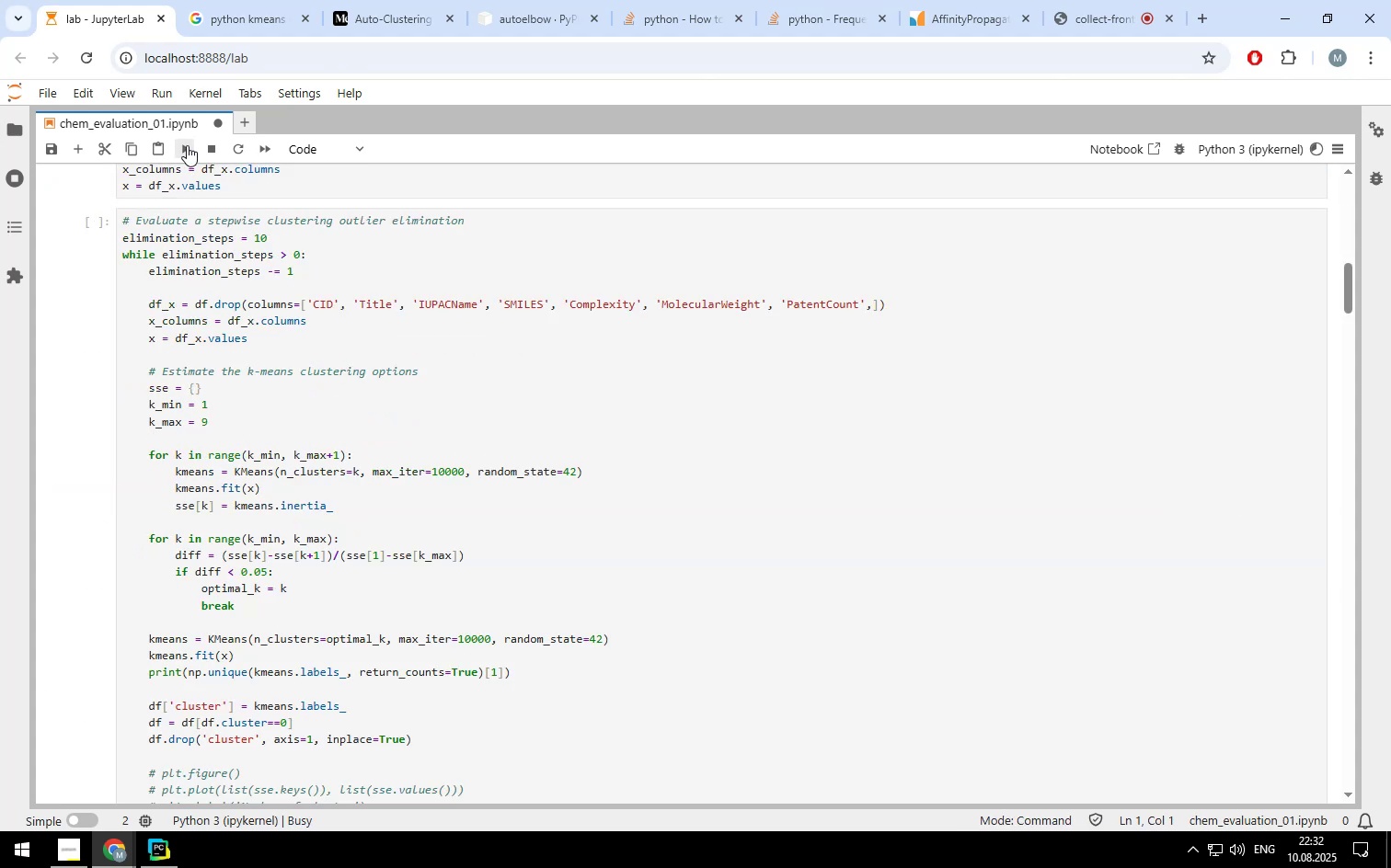 
left_click([187, 145])
 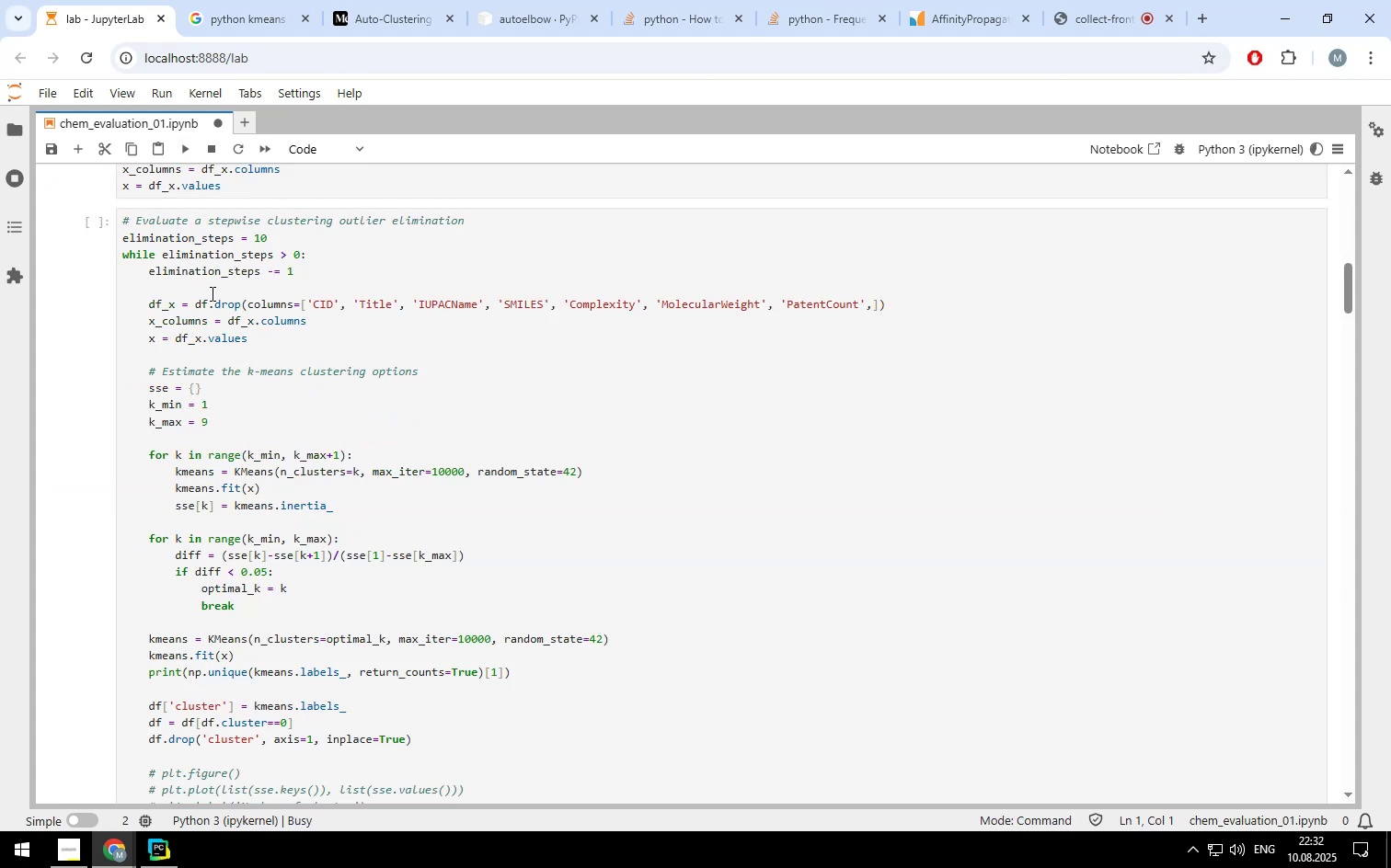 
scroll: coordinate [211, 293], scroll_direction: up, amount: 7.0
 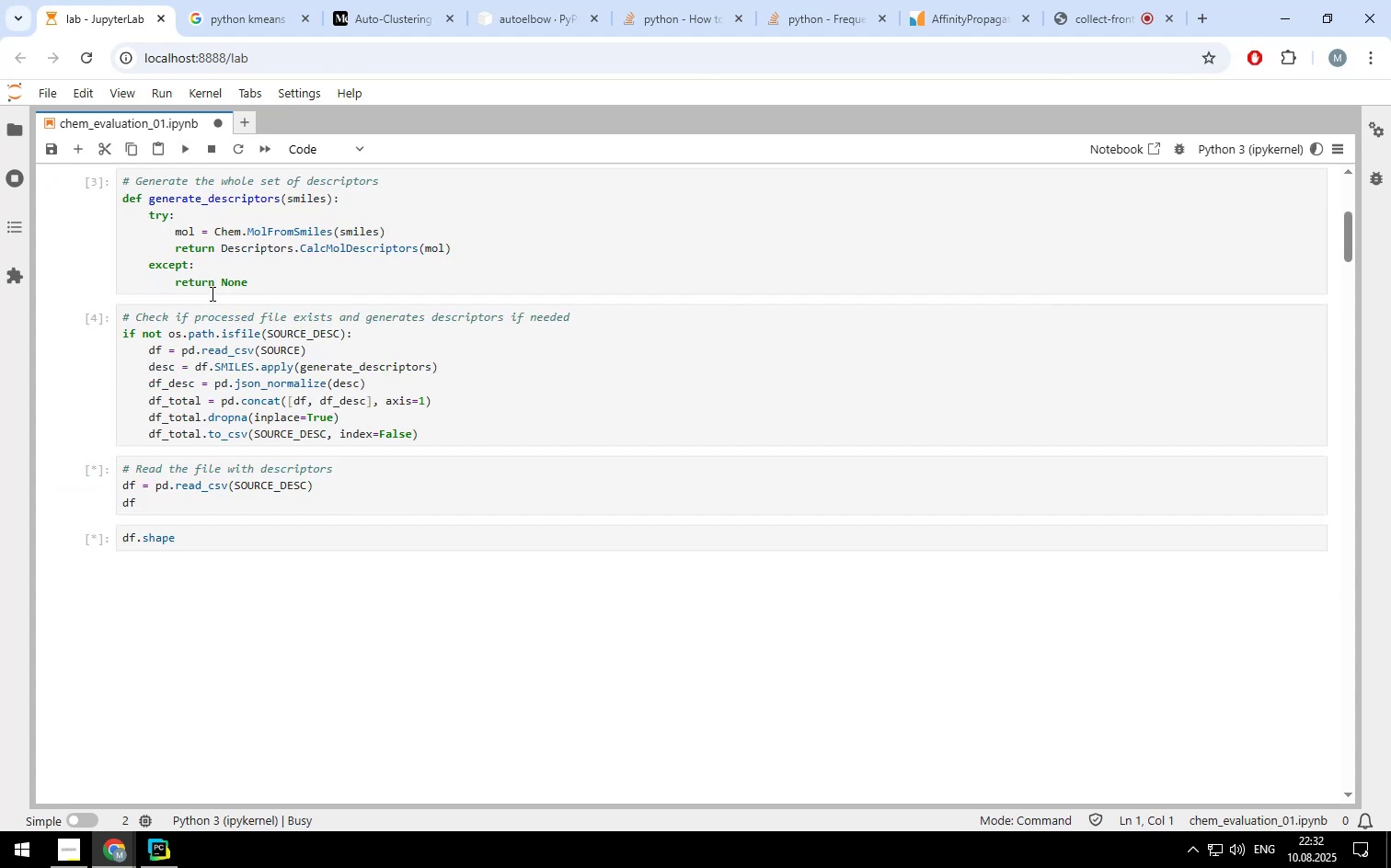 
scroll: coordinate [211, 293], scroll_direction: down, amount: 3.0
 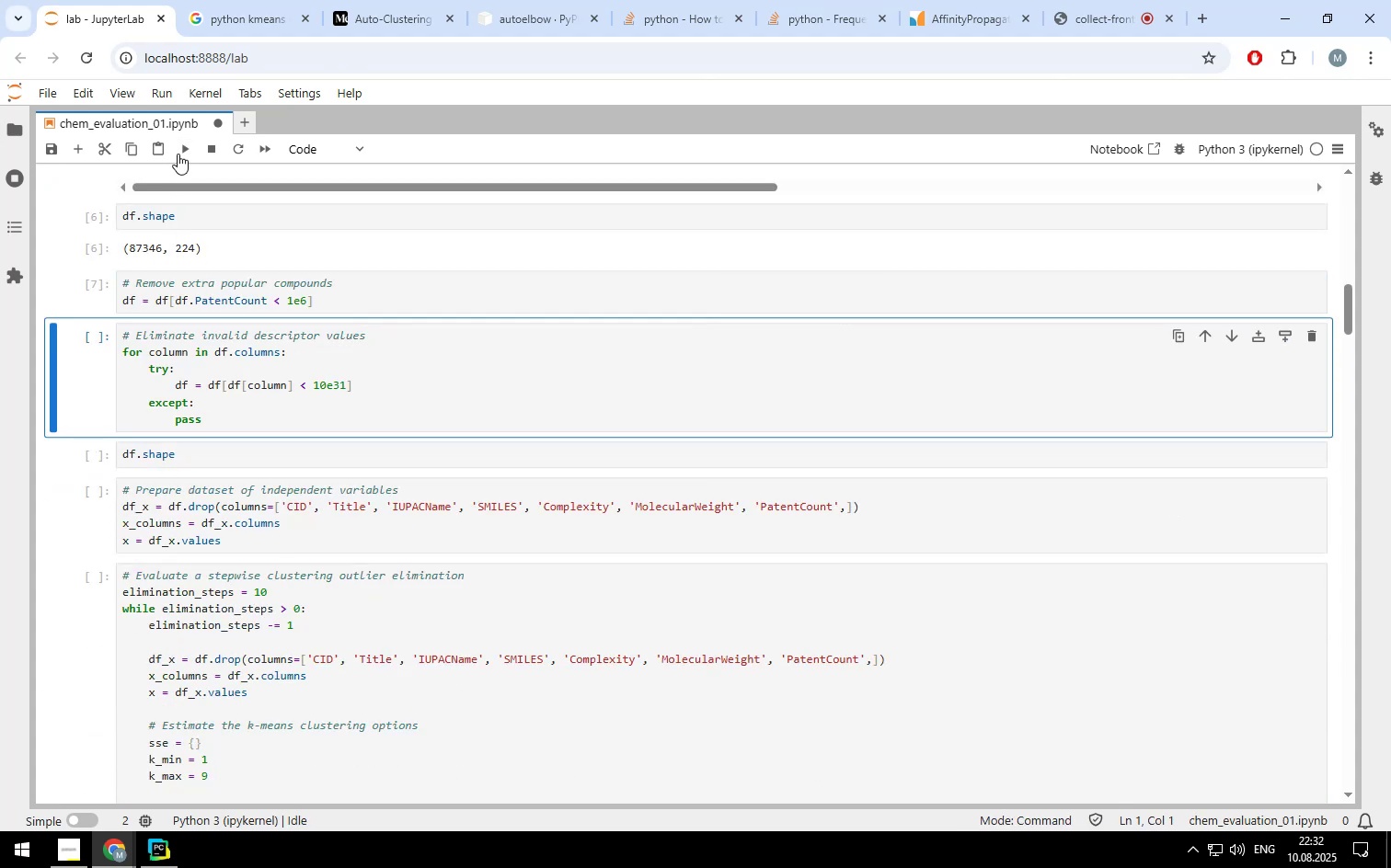 
left_click([178, 150])
 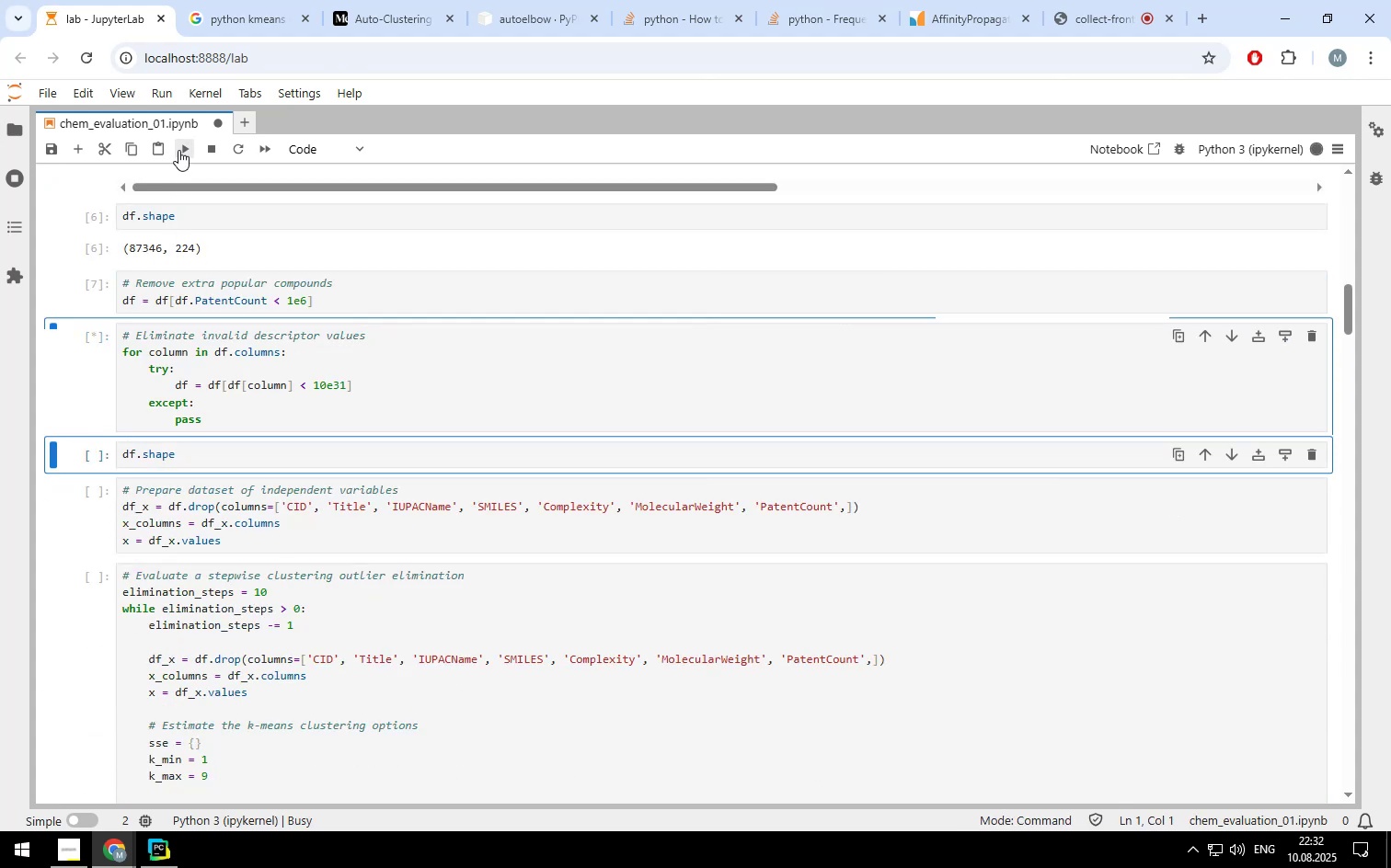 
left_click([178, 150])
 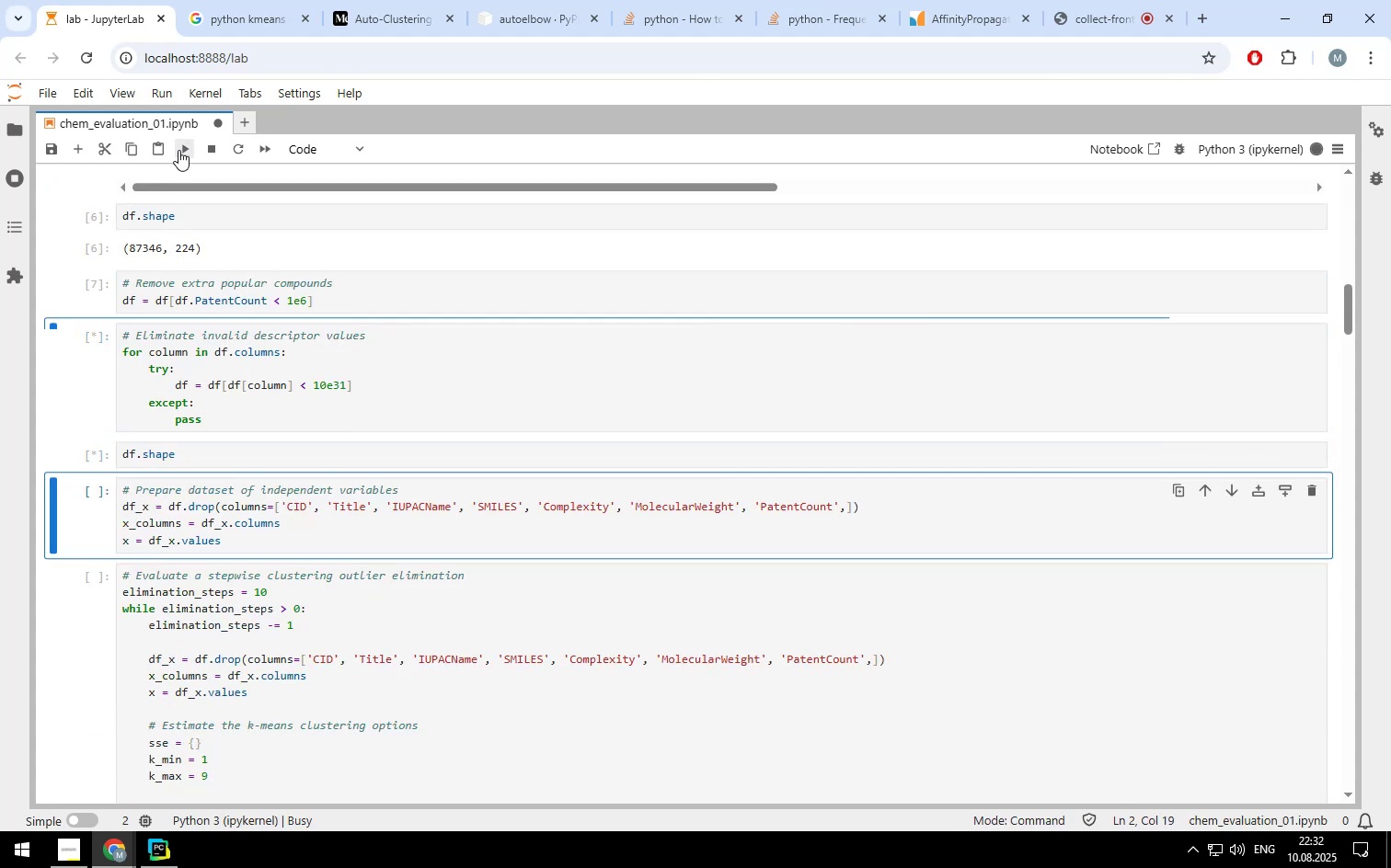 
left_click([178, 150])
 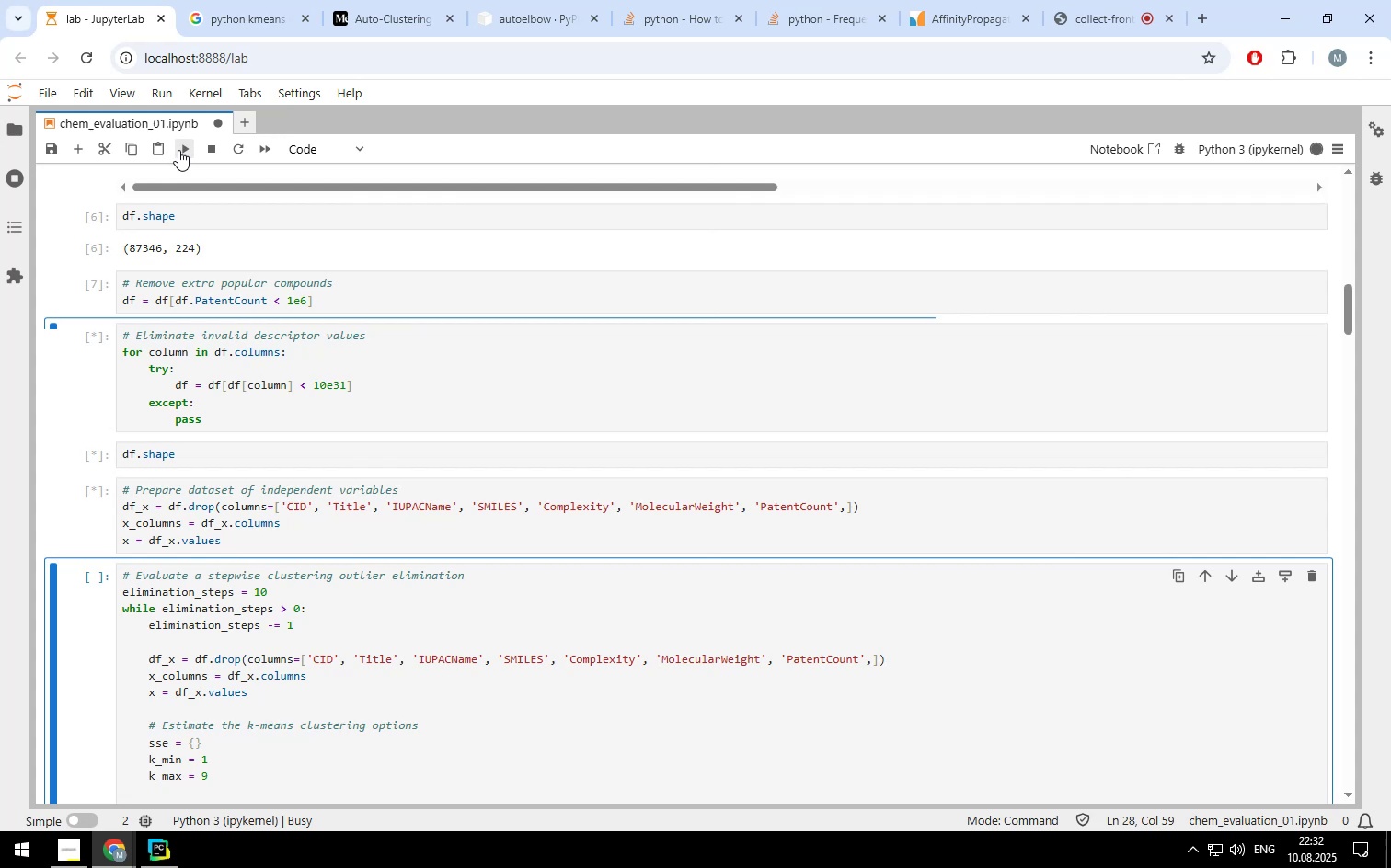 
left_click([178, 150])
 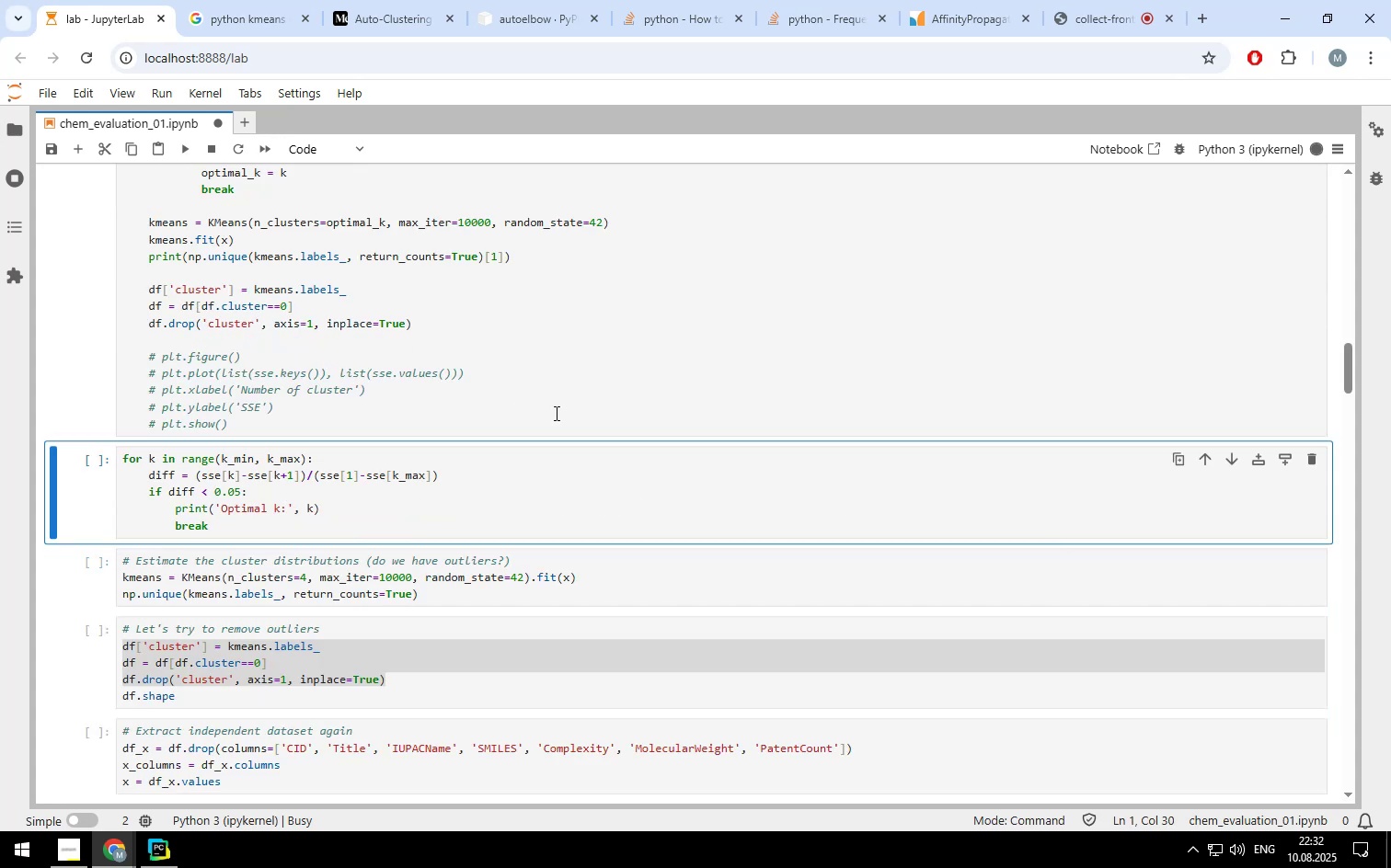 
scroll: coordinate [555, 413], scroll_direction: up, amount: 2.0
 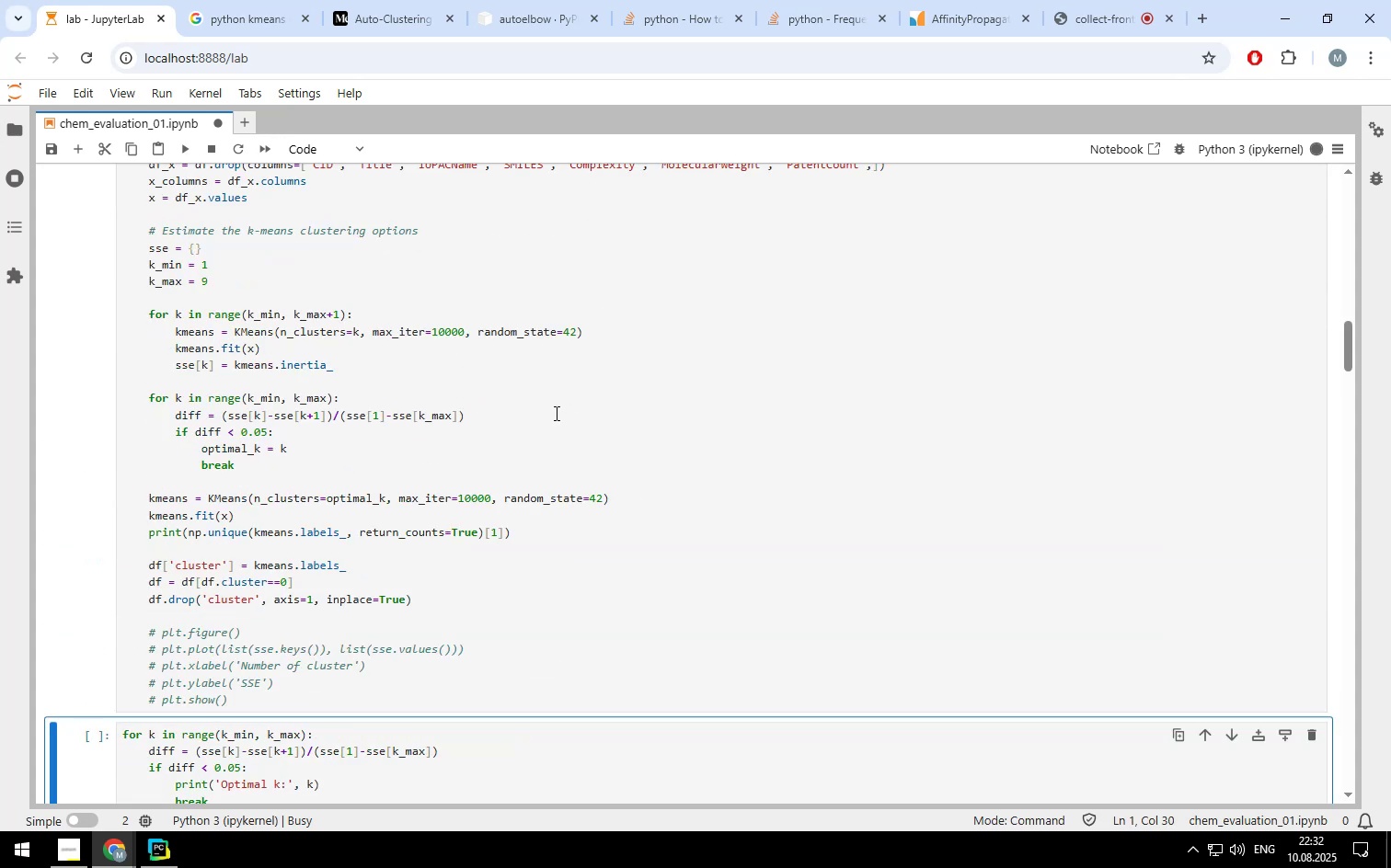 
scroll: coordinate [555, 413], scroll_direction: none, amount: 0.0
 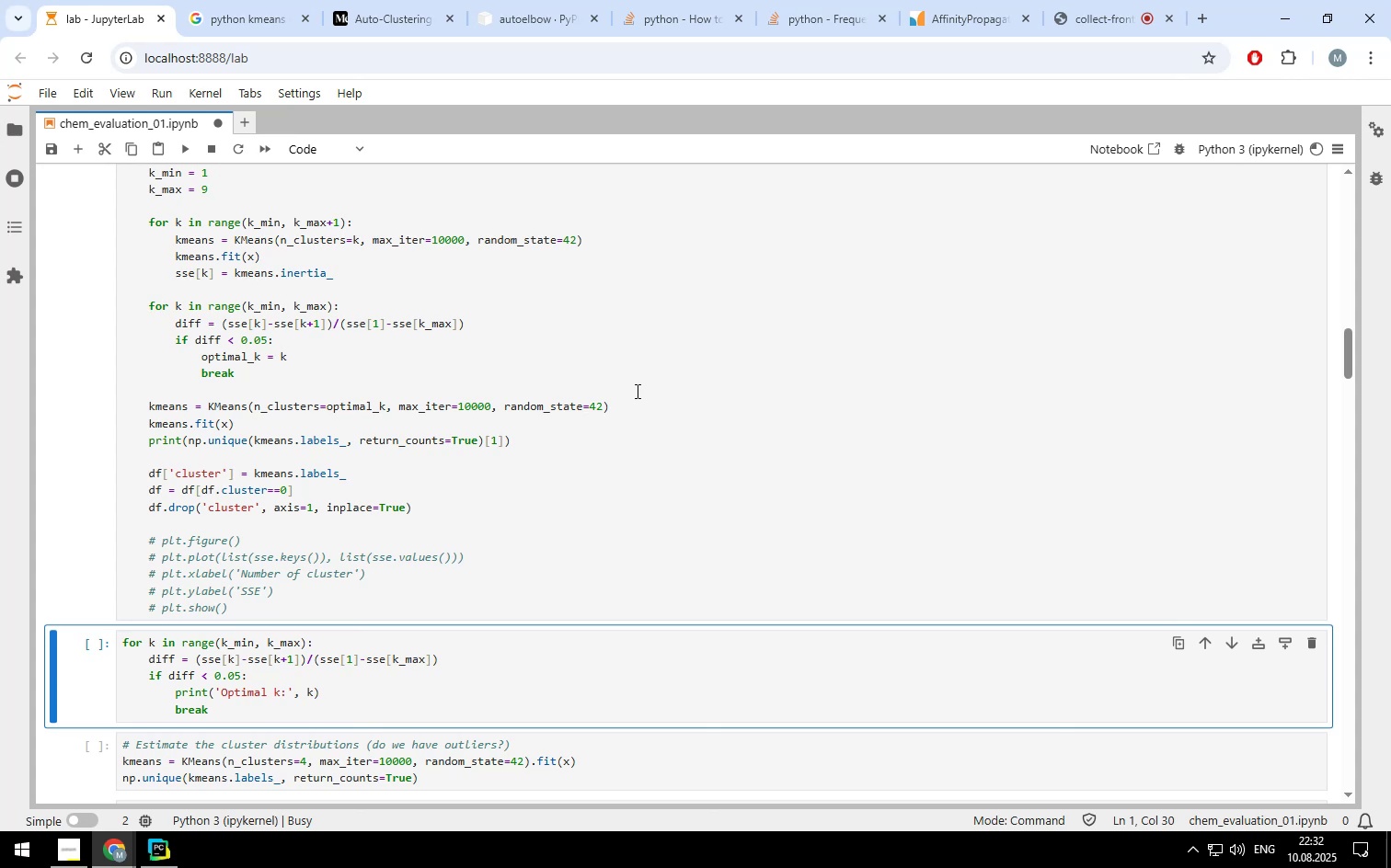 
wait(11.33)
 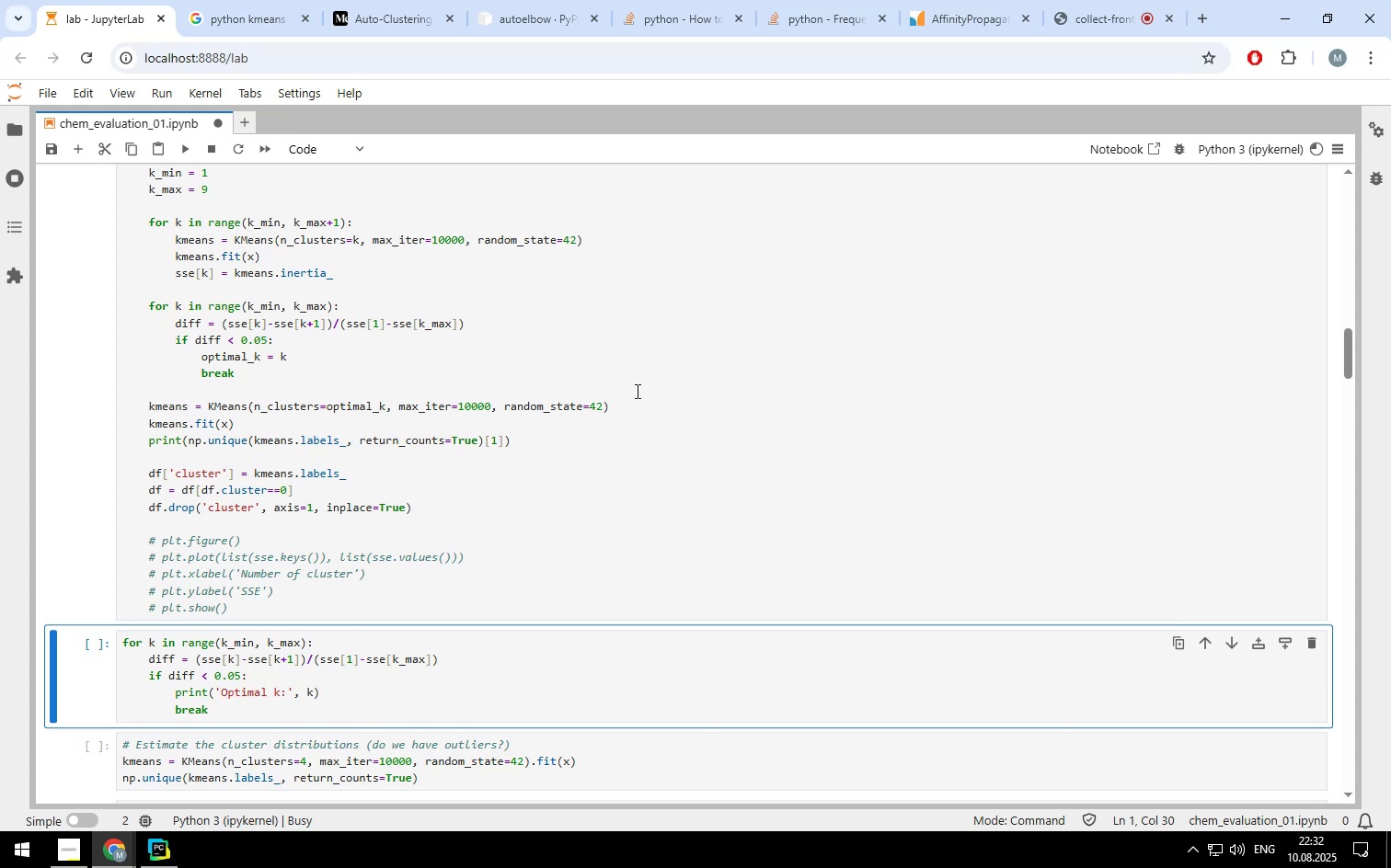 
scroll: coordinate [636, 391], scroll_direction: down, amount: 2.0
 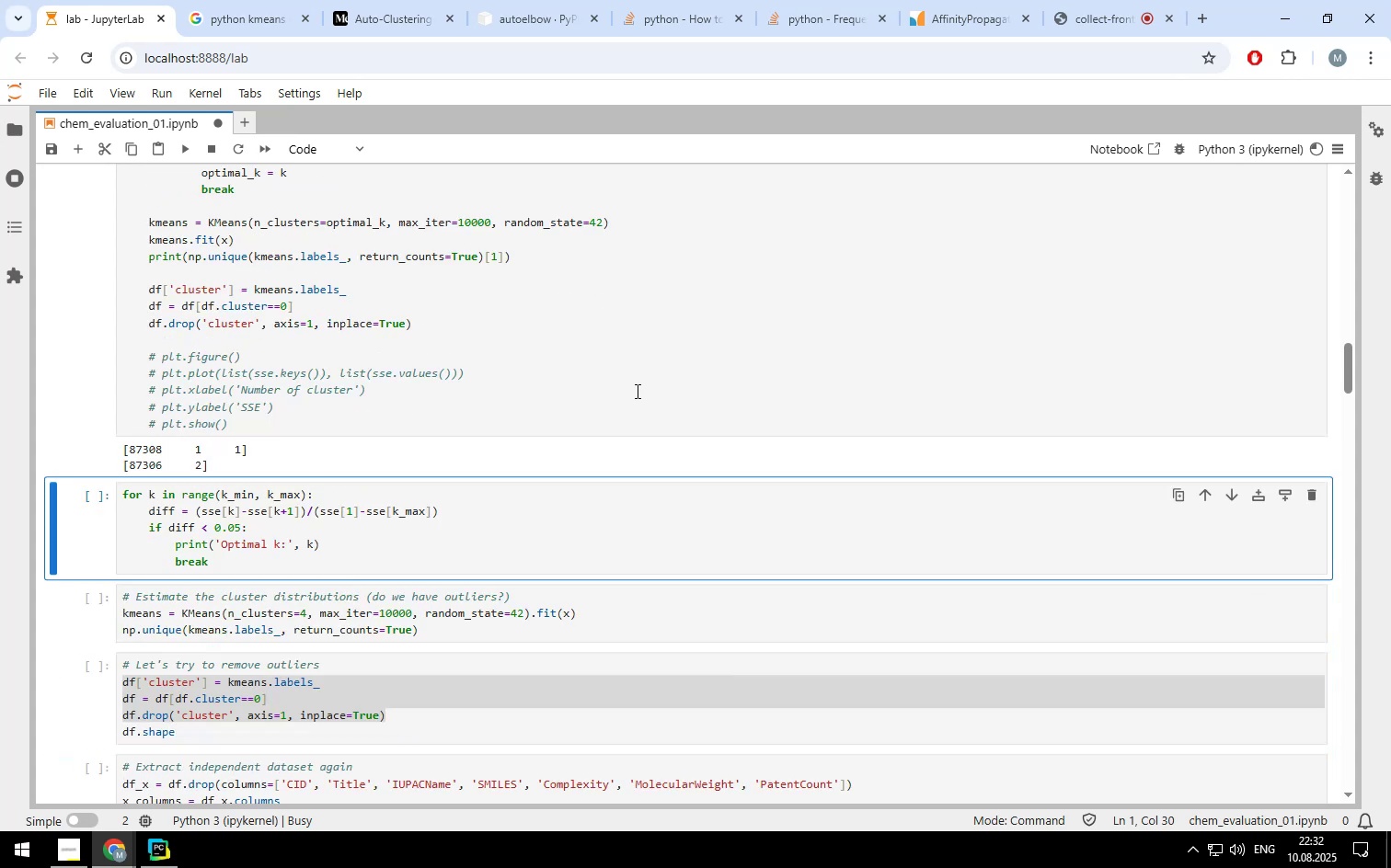 
scroll: coordinate [636, 391], scroll_direction: none, amount: 0.0
 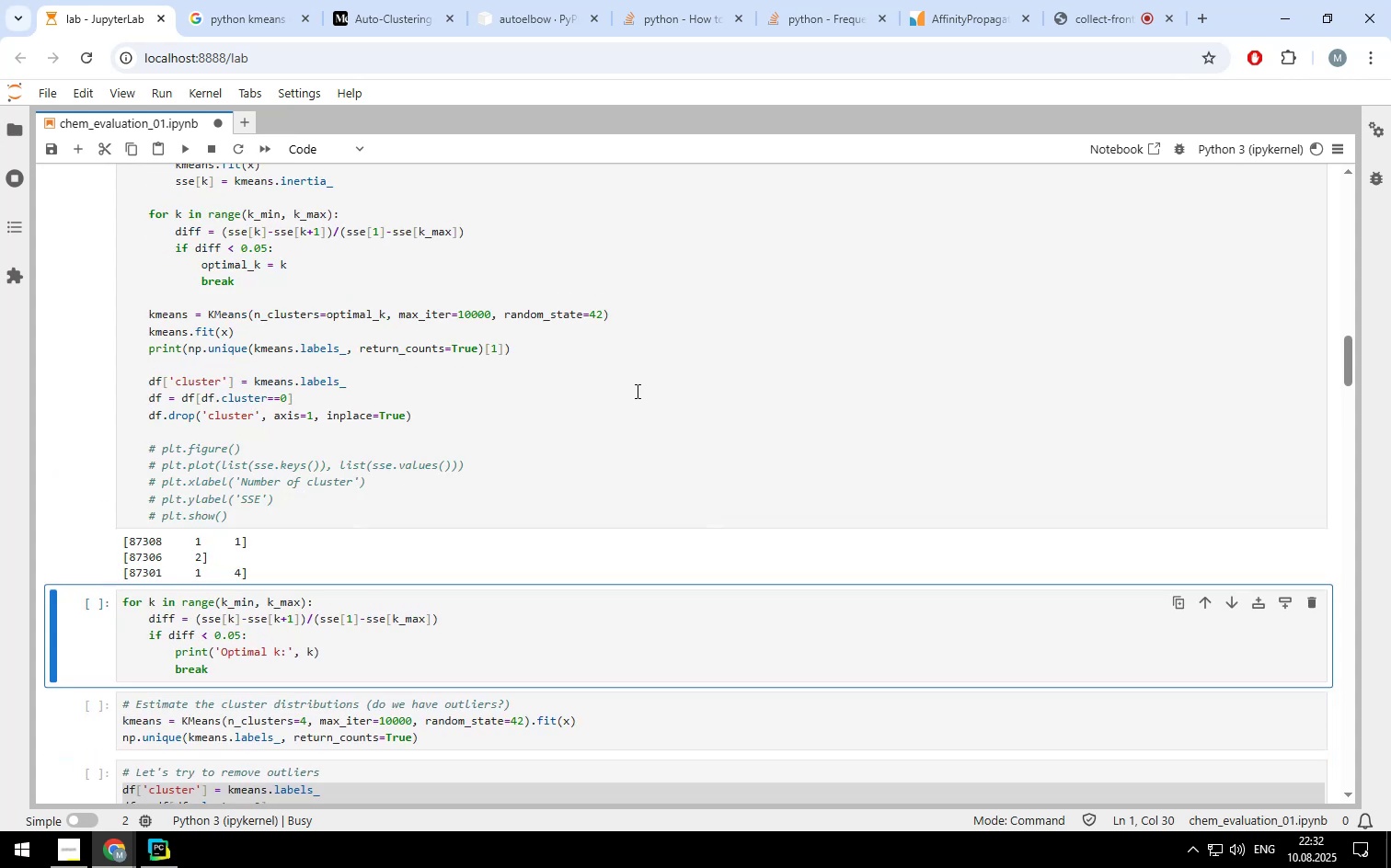 
scroll: coordinate [636, 391], scroll_direction: up, amount: 1.0
 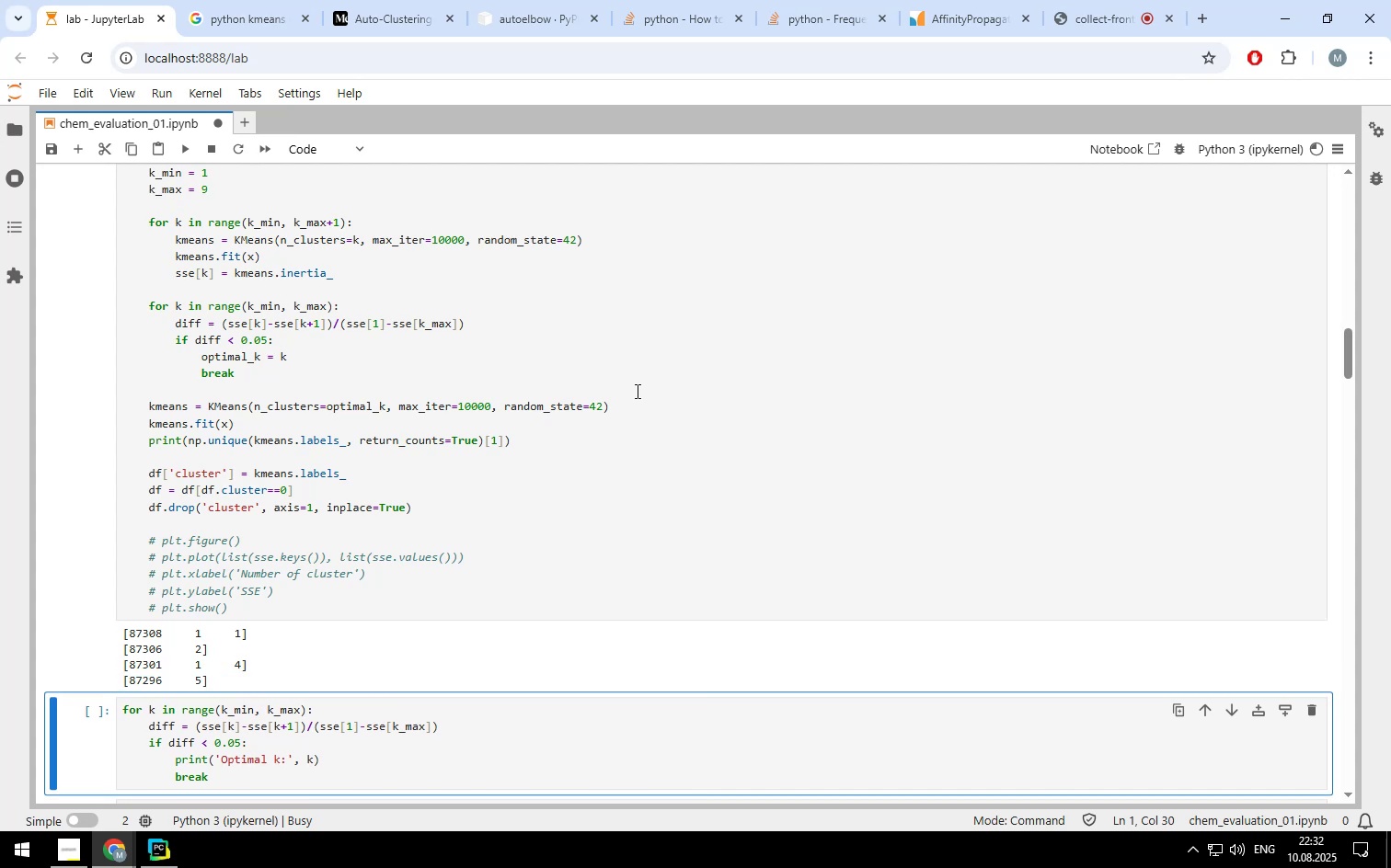 
wait(6.45)
 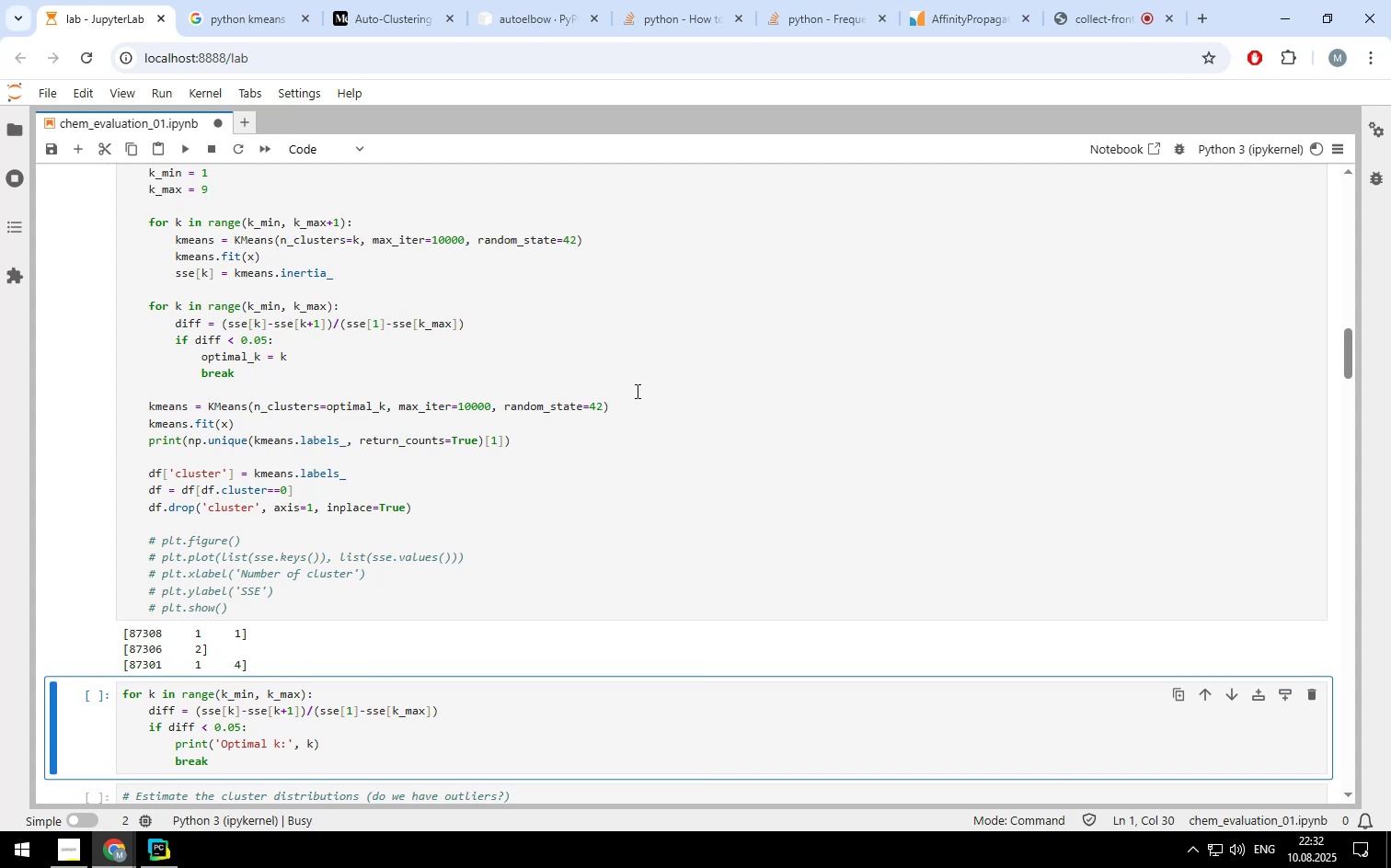 
scroll: coordinate [636, 391], scroll_direction: none, amount: 0.0
 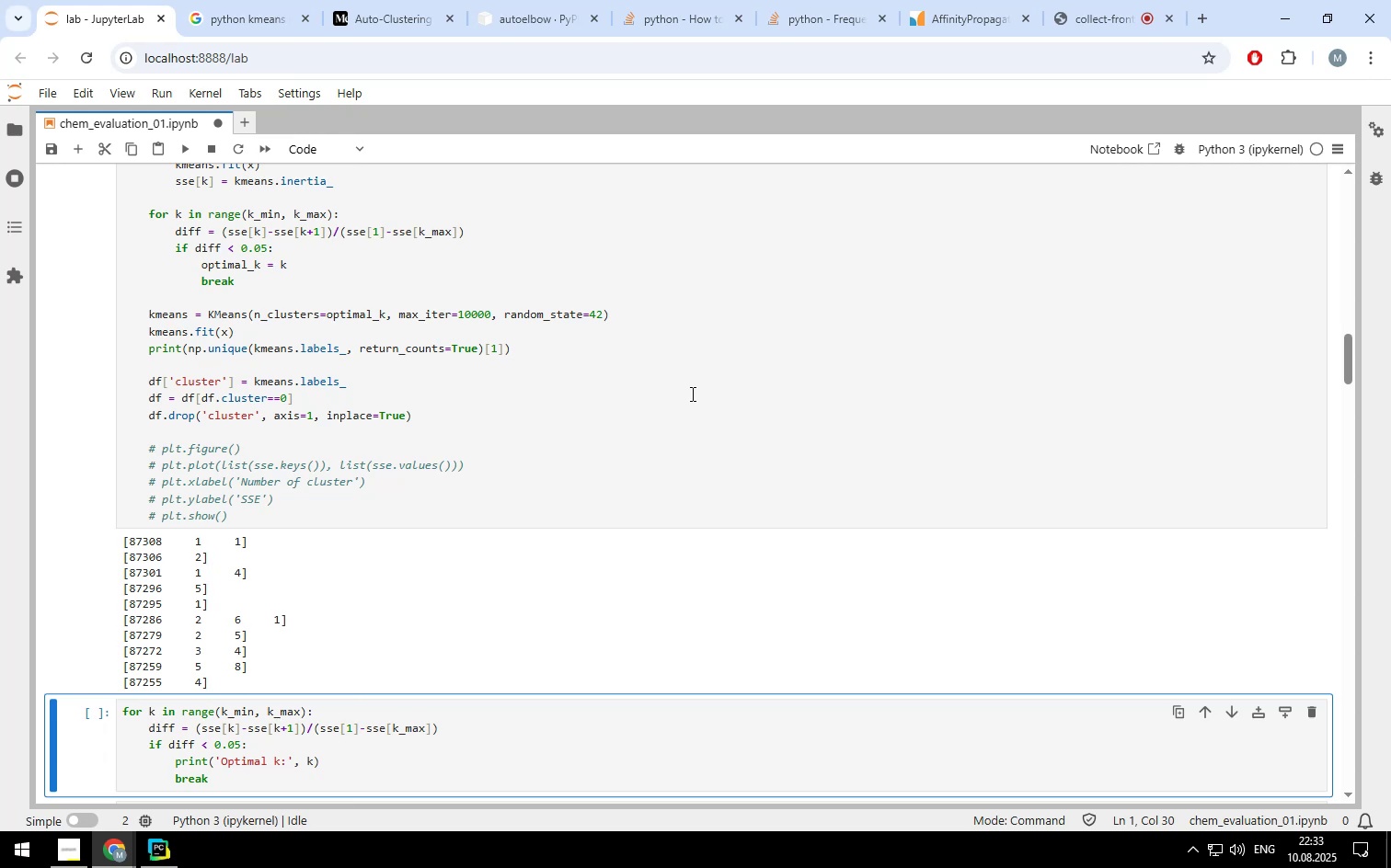 
wait(28.63)
 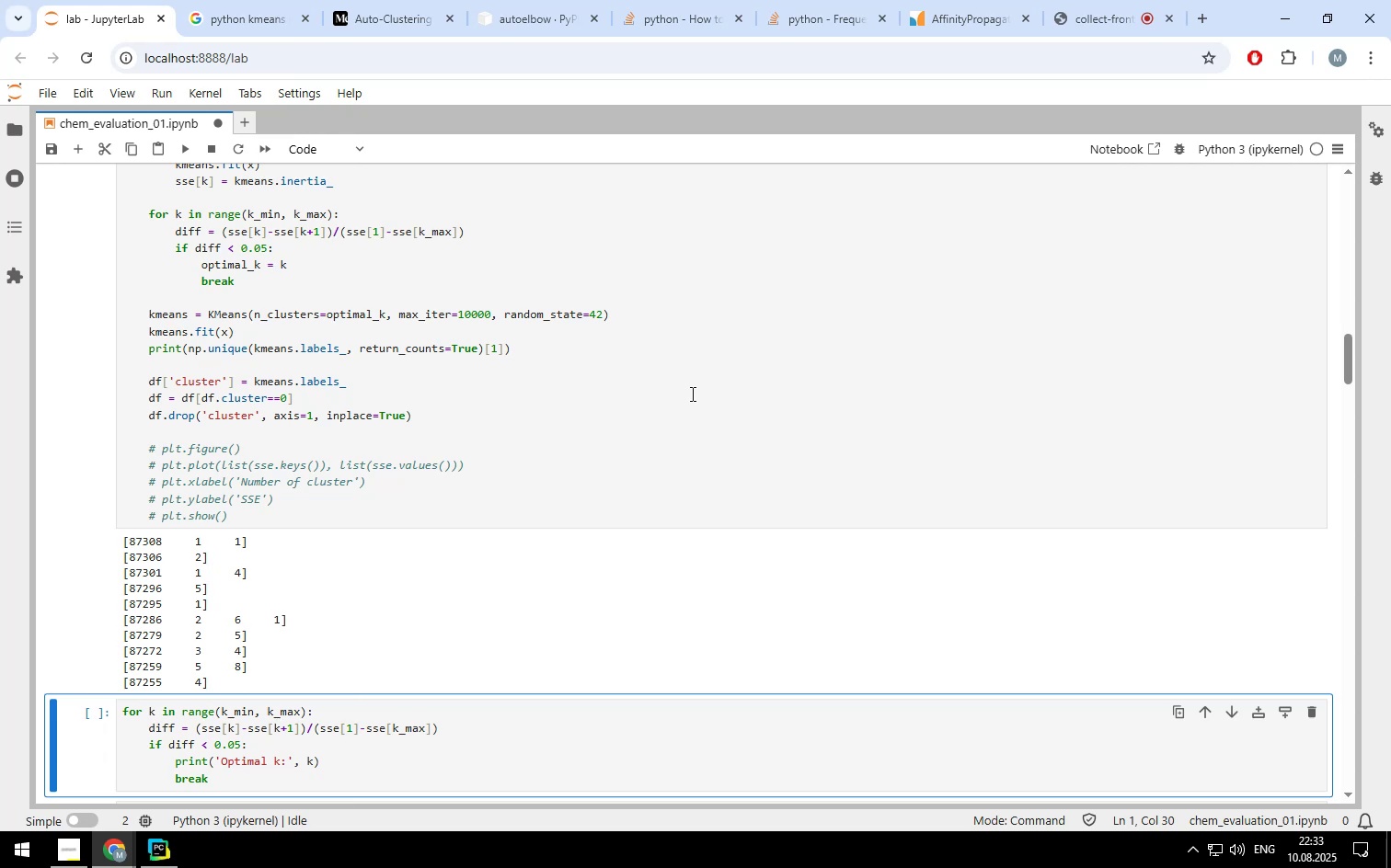 
scroll: coordinate [685, 366], scroll_direction: up, amount: 6.0
 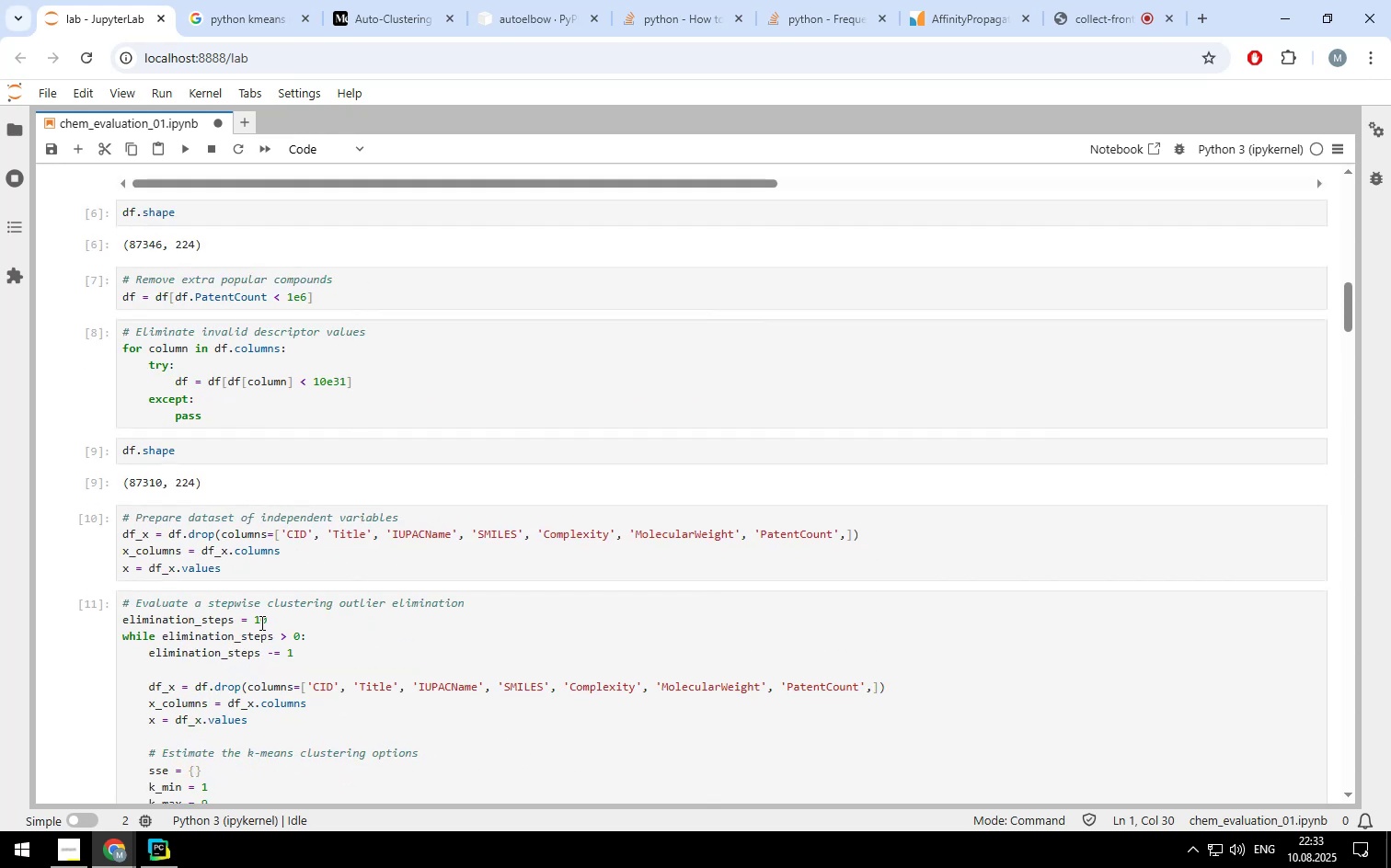 
left_click([273, 619])
 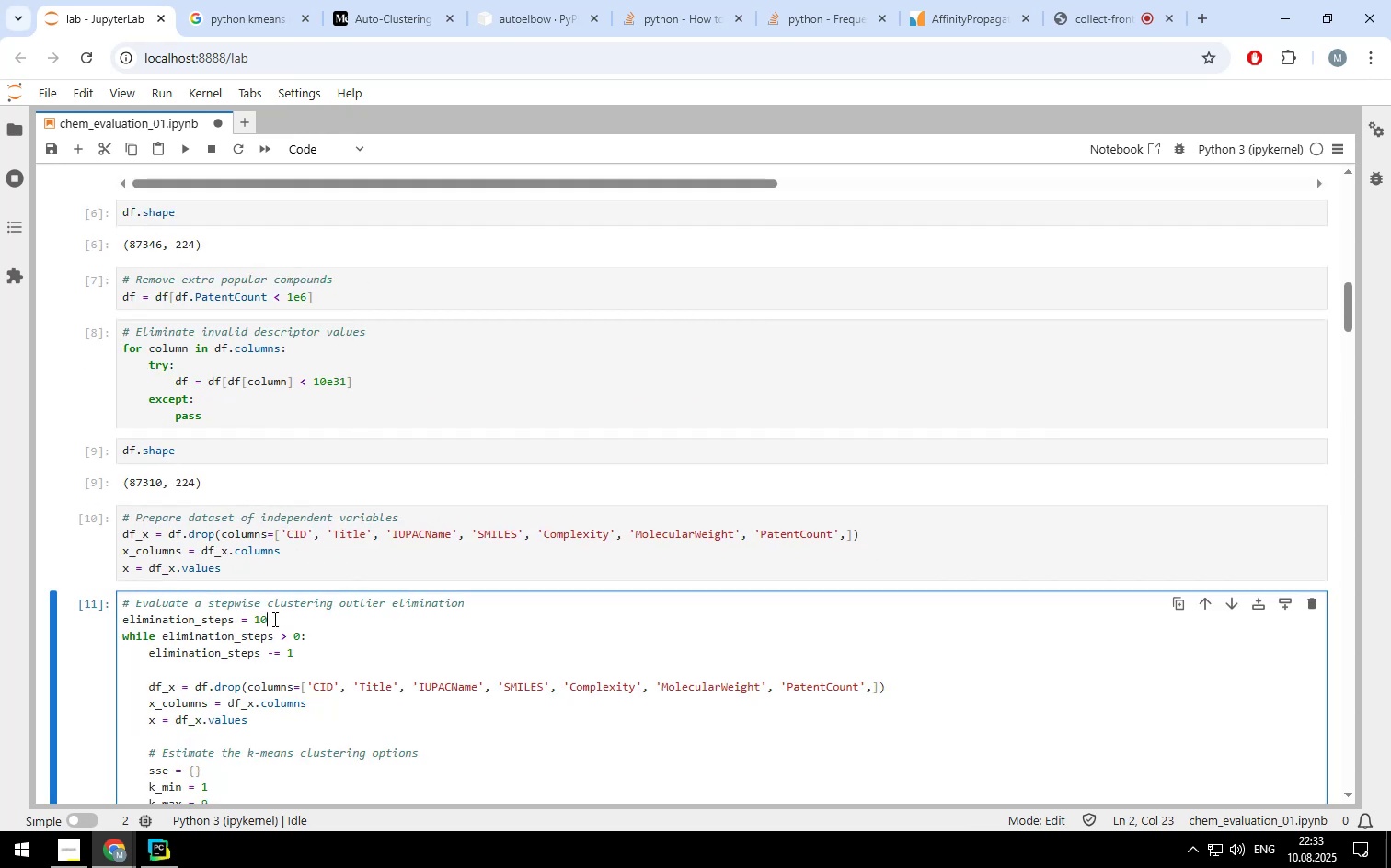 
type(0)
key(Backspace)
key(Backspace)
key(Backspace)
type(30)
 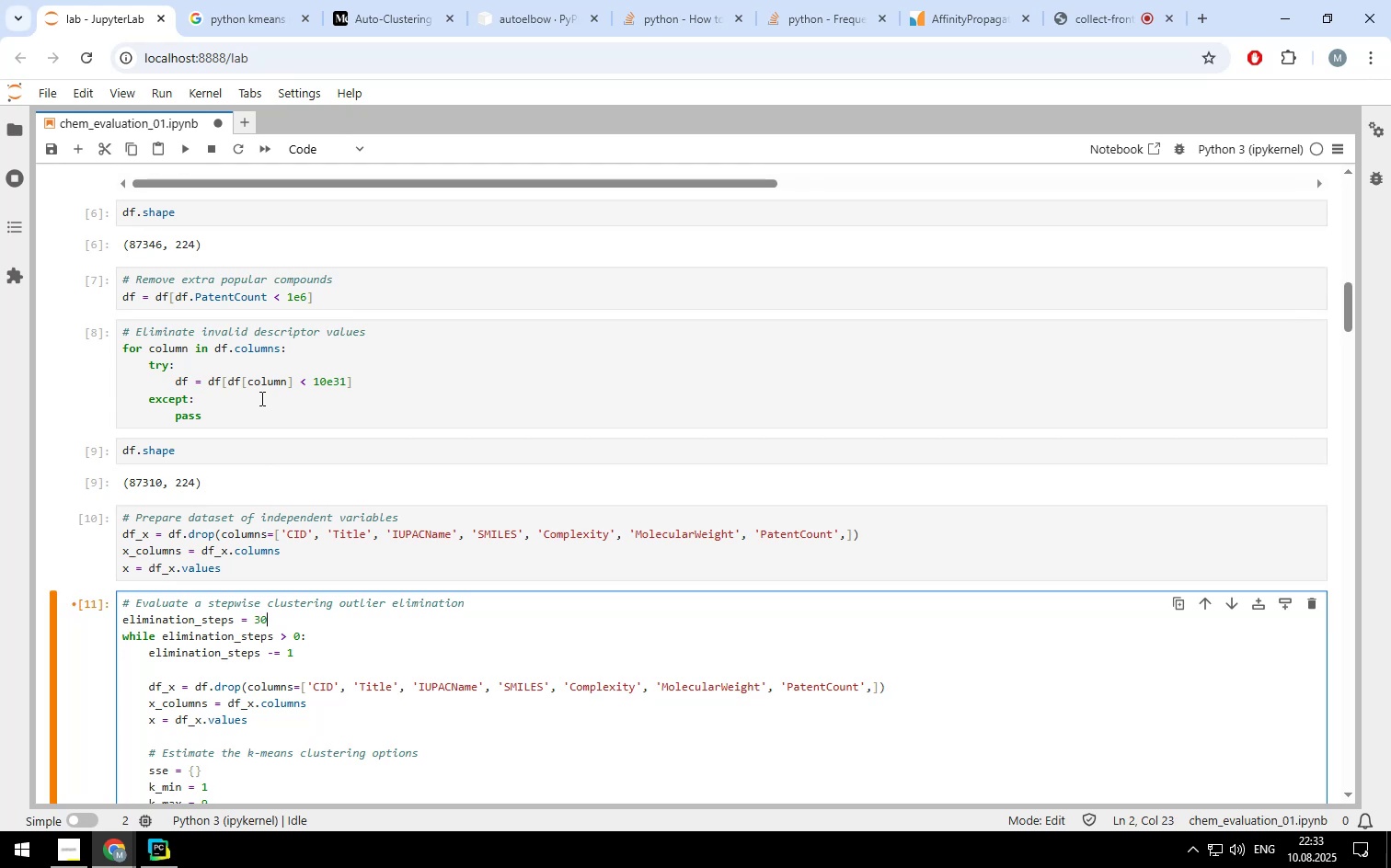 
scroll: coordinate [278, 335], scroll_direction: up, amount: 11.0
 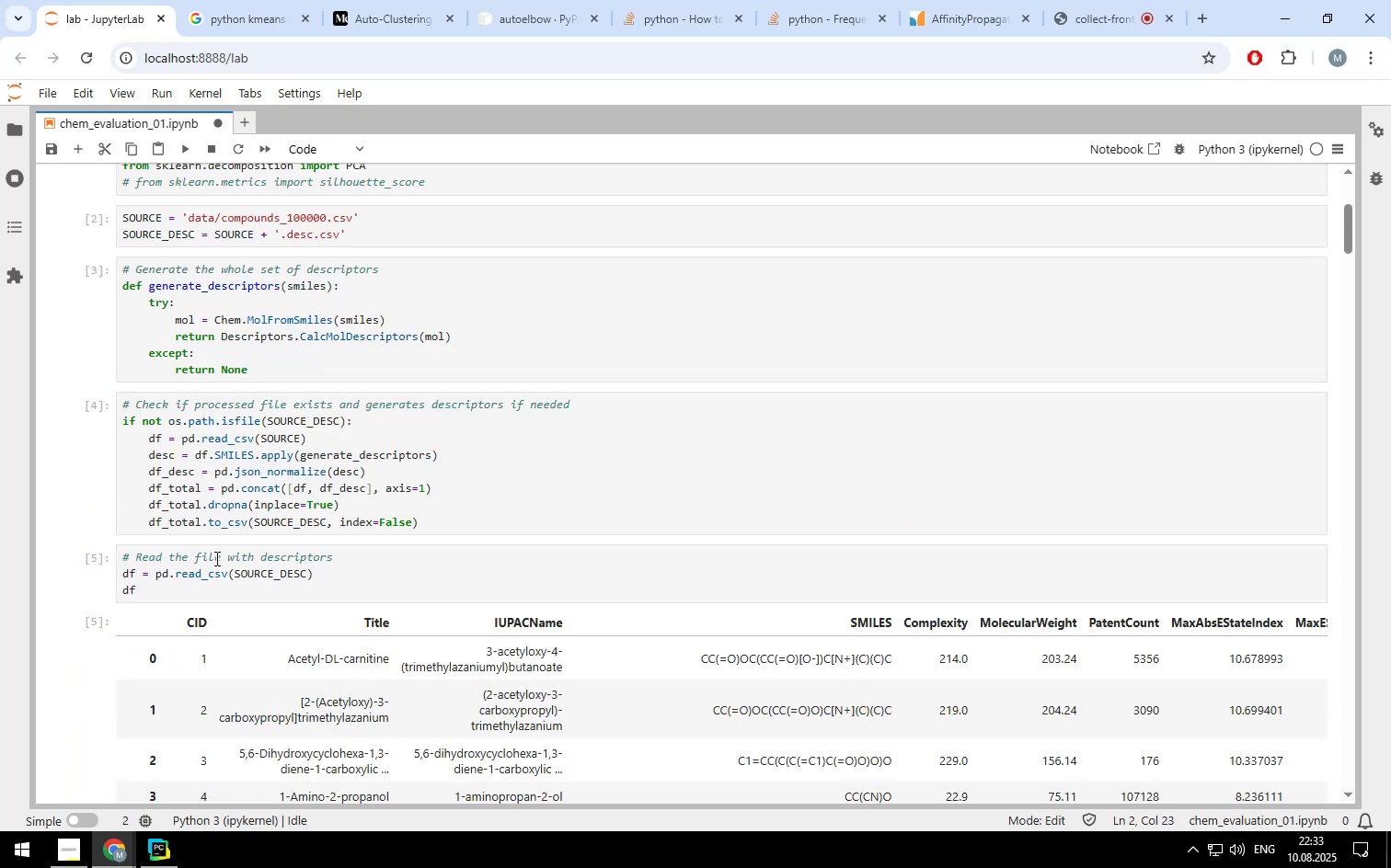 
left_click([215, 577])
 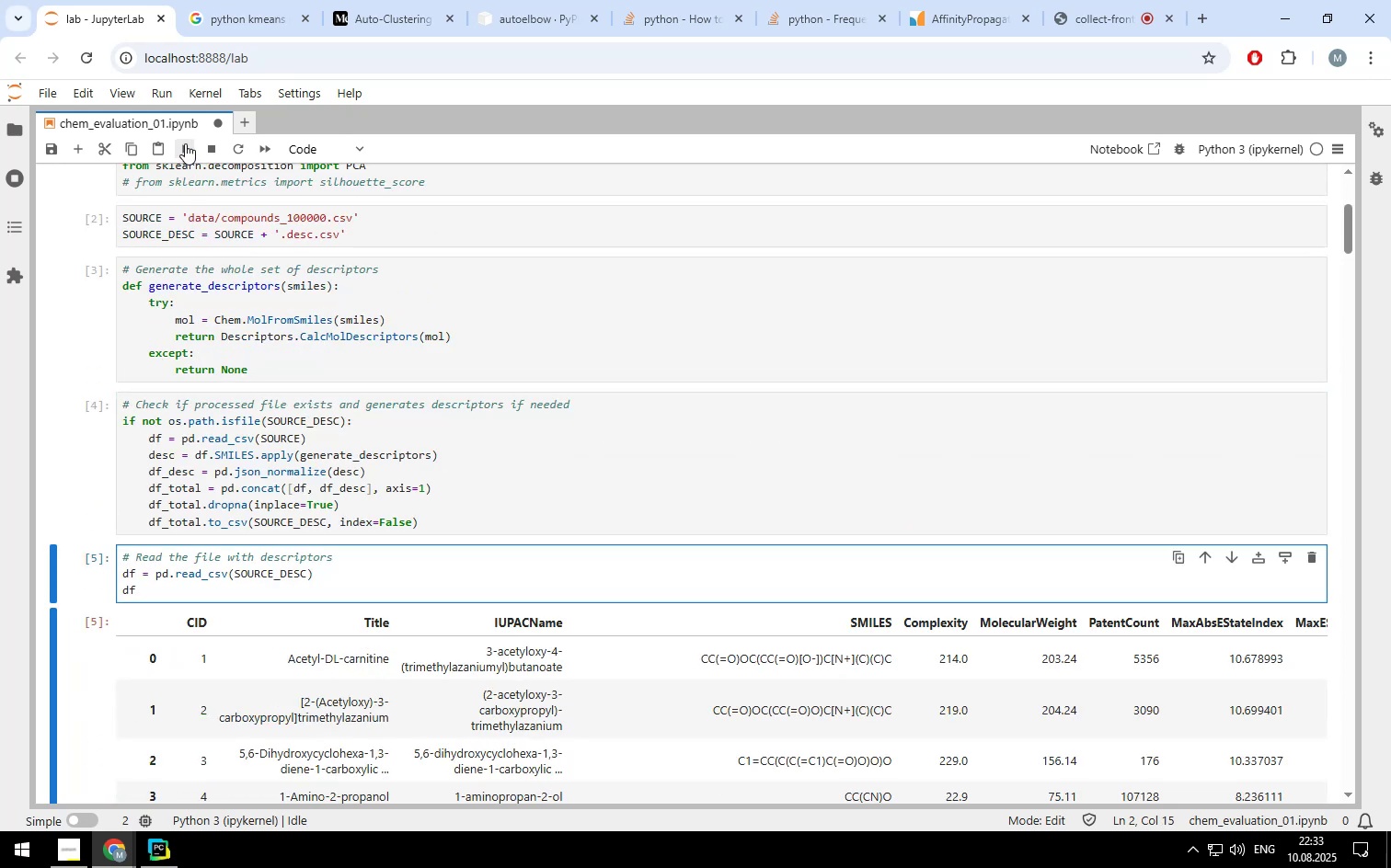 
double_click([185, 143])
 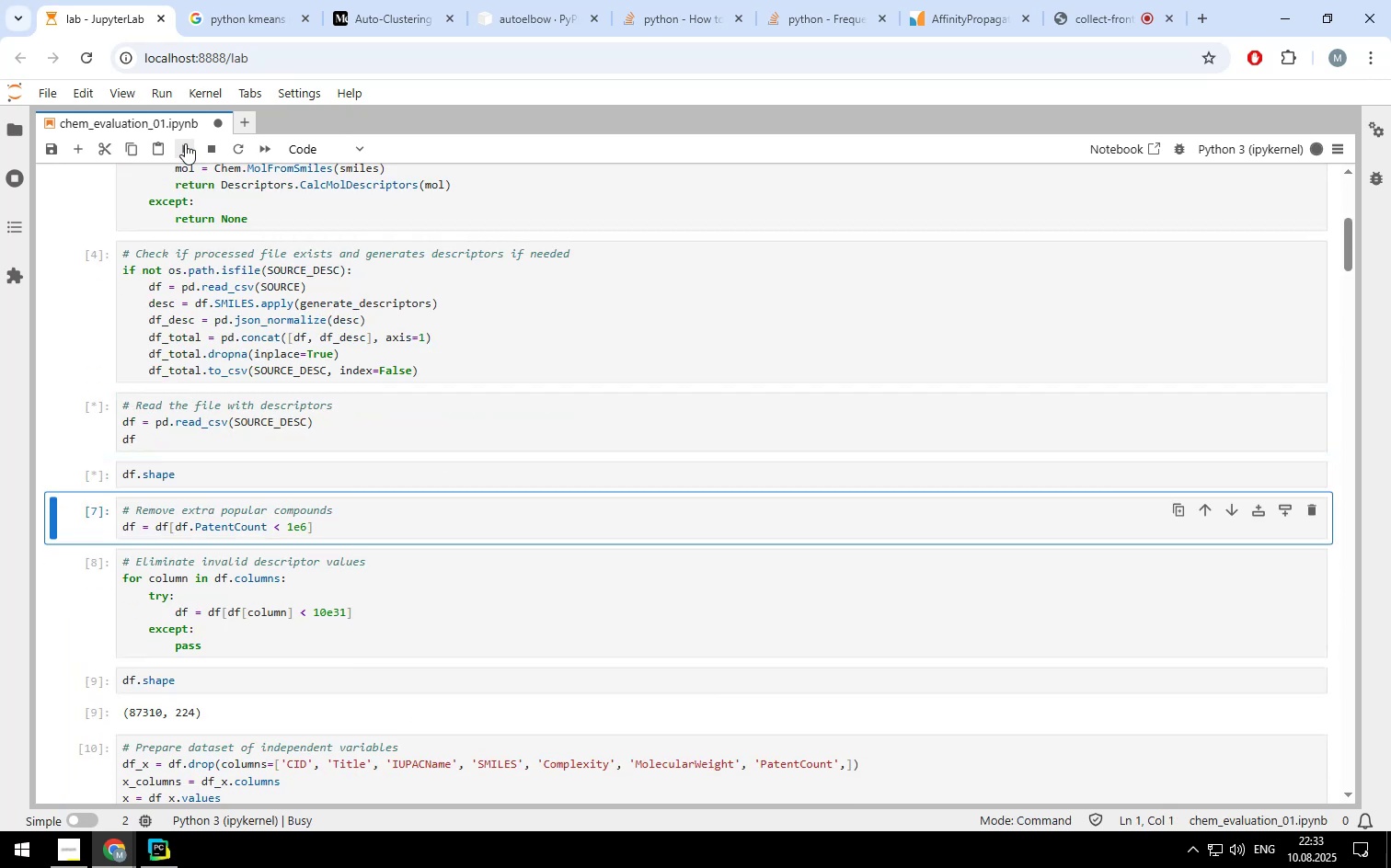 
triple_click([185, 143])
 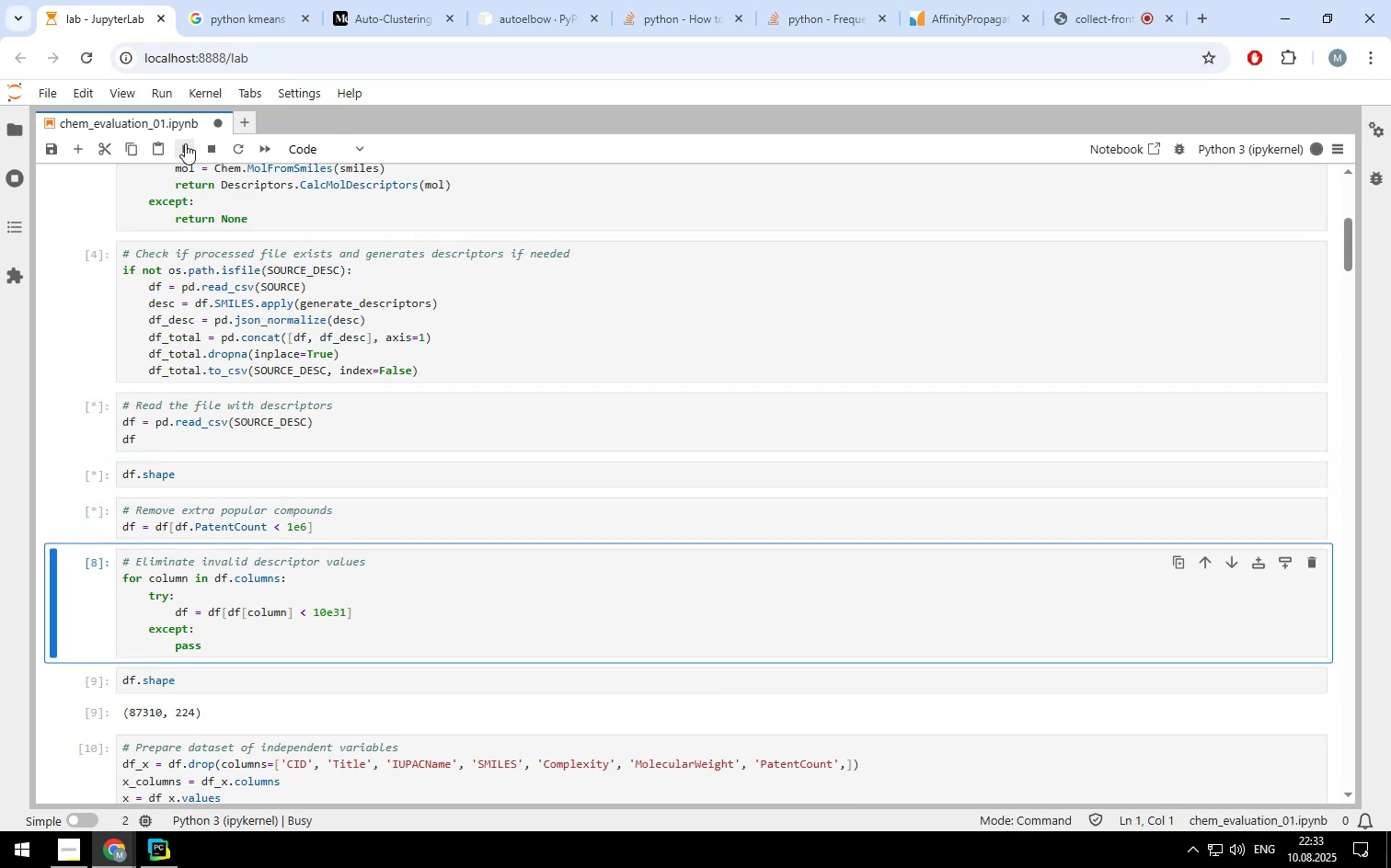 
triple_click([185, 143])
 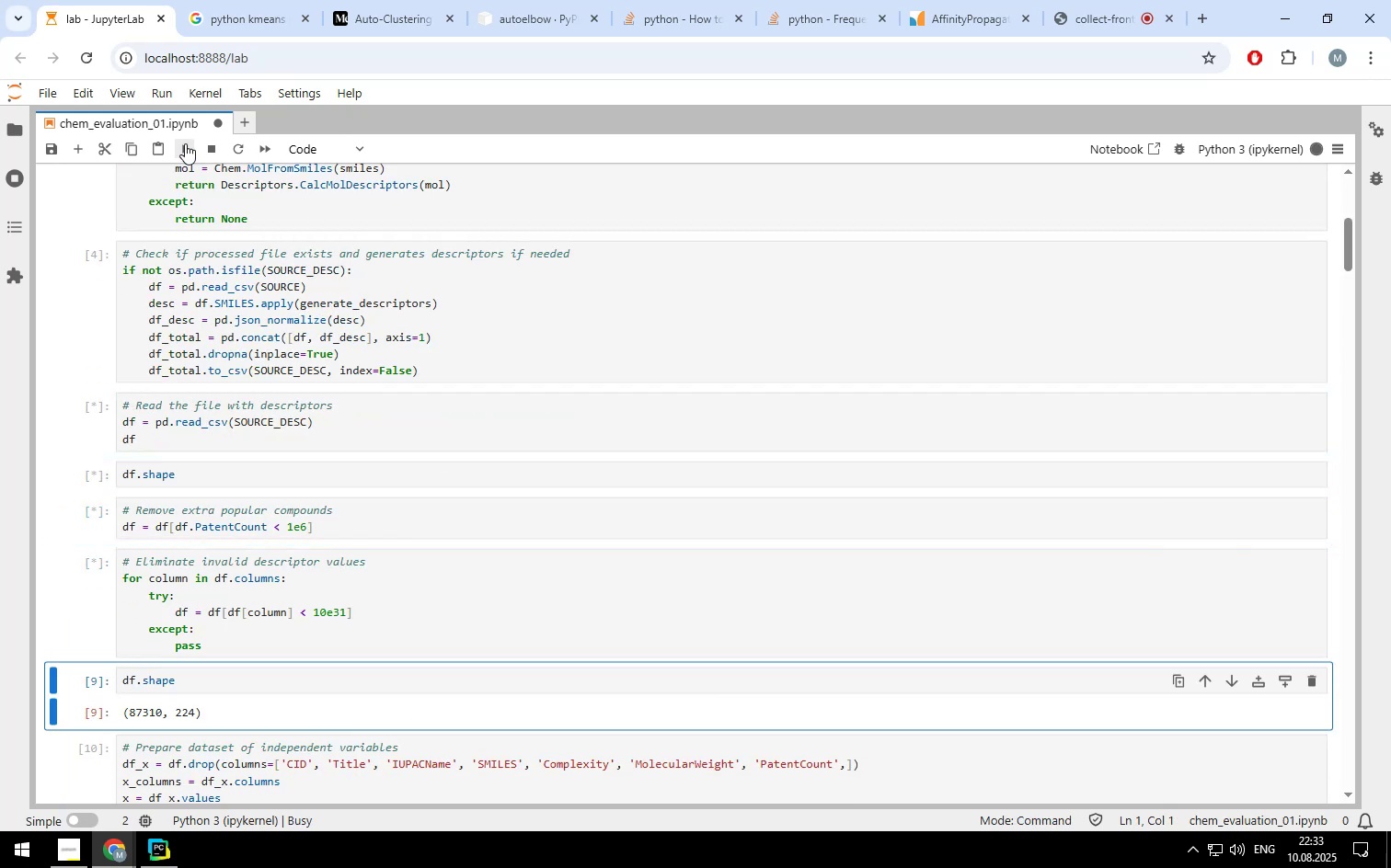 
triple_click([185, 143])
 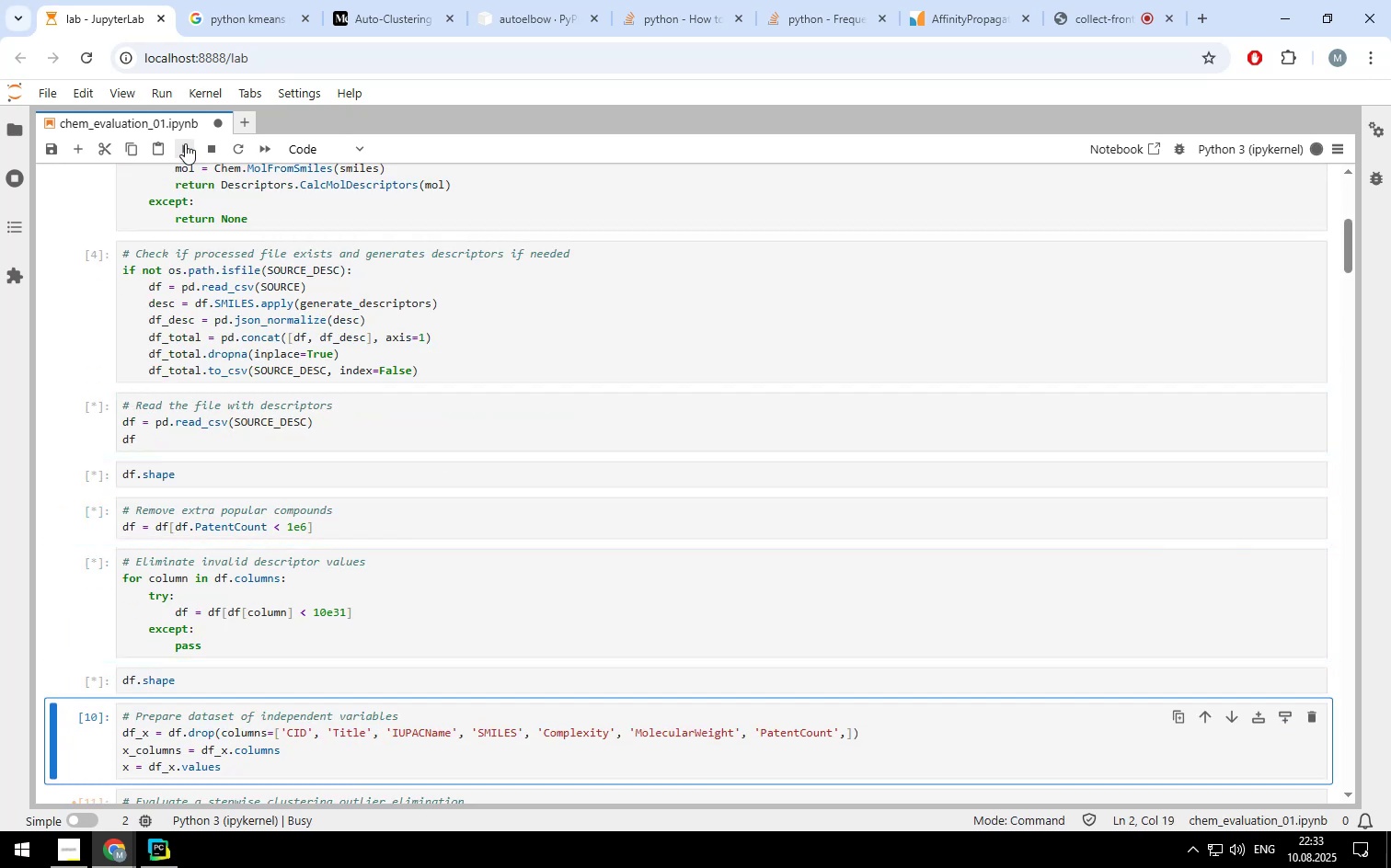 
triple_click([185, 143])
 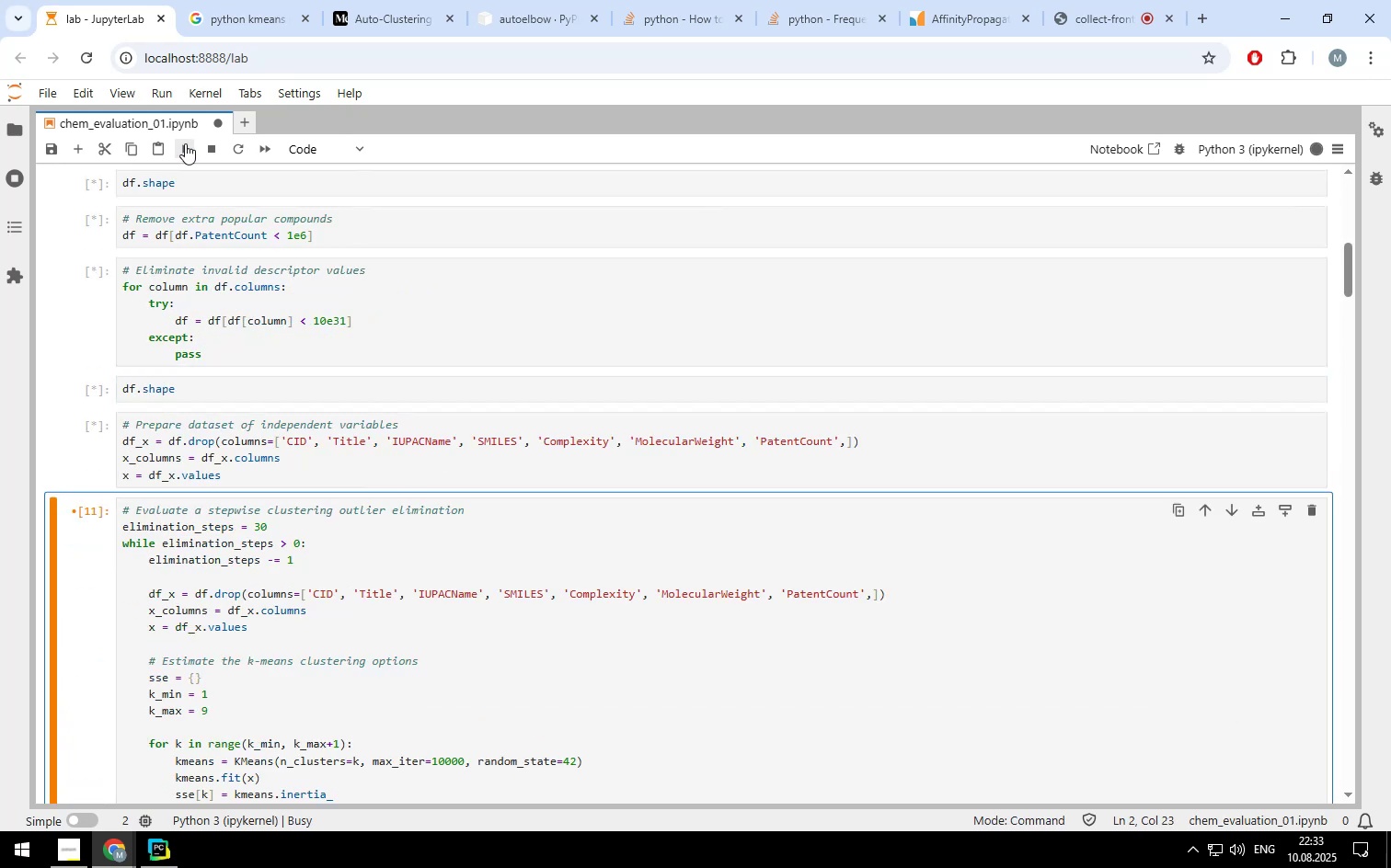 
triple_click([185, 143])
 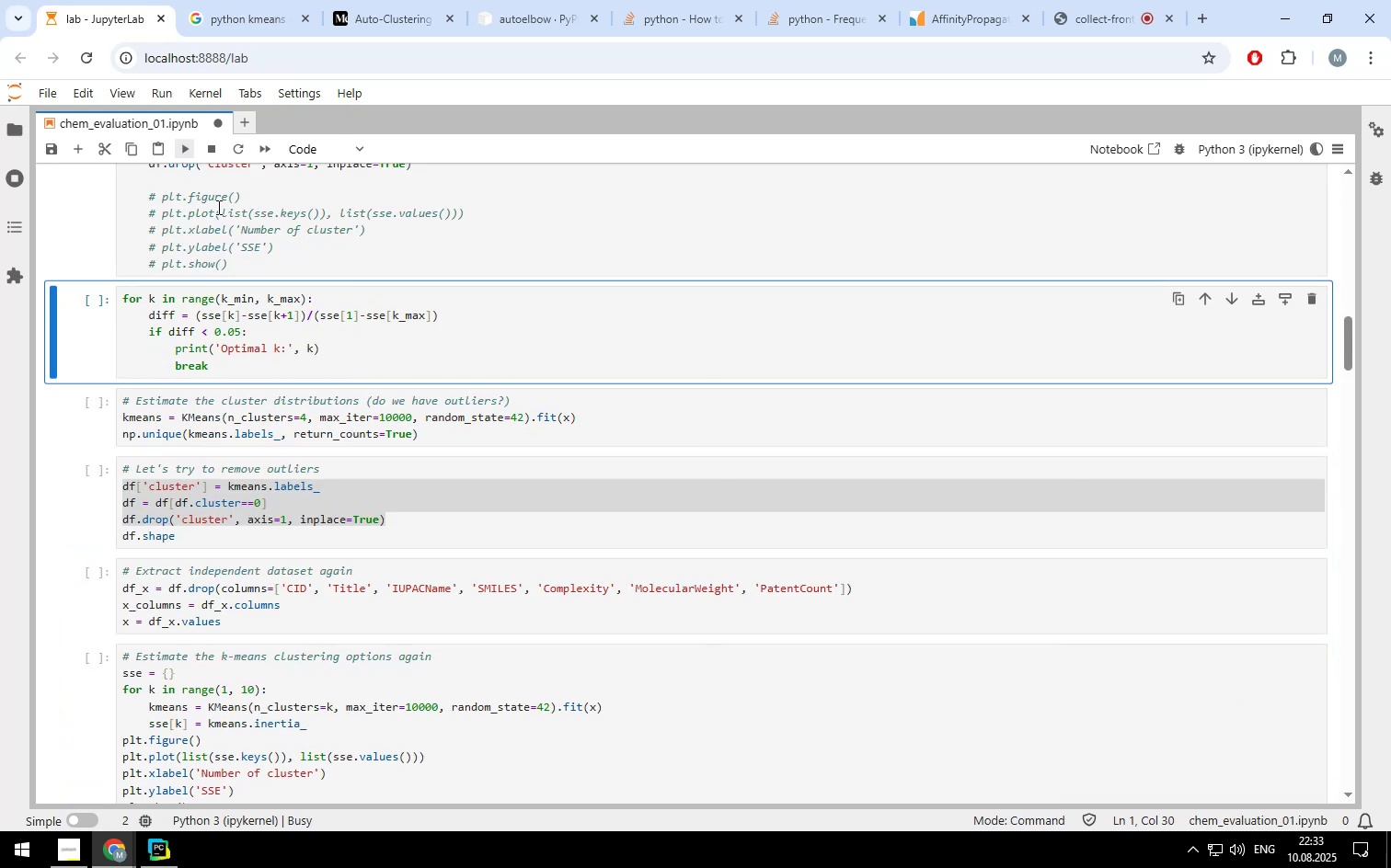 
scroll: coordinate [339, 303], scroll_direction: up, amount: 5.0
 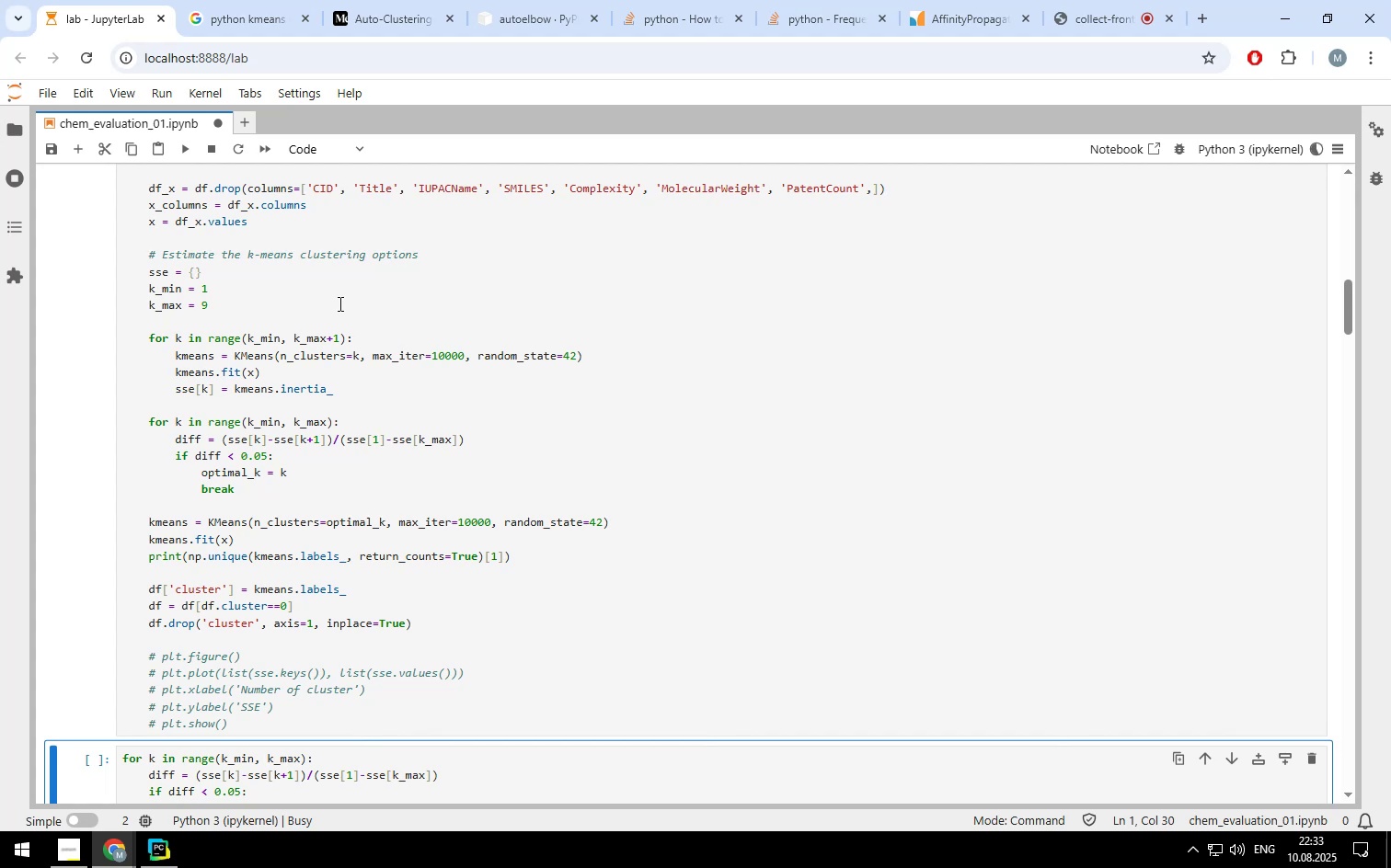 
scroll: coordinate [339, 303], scroll_direction: none, amount: 0.0
 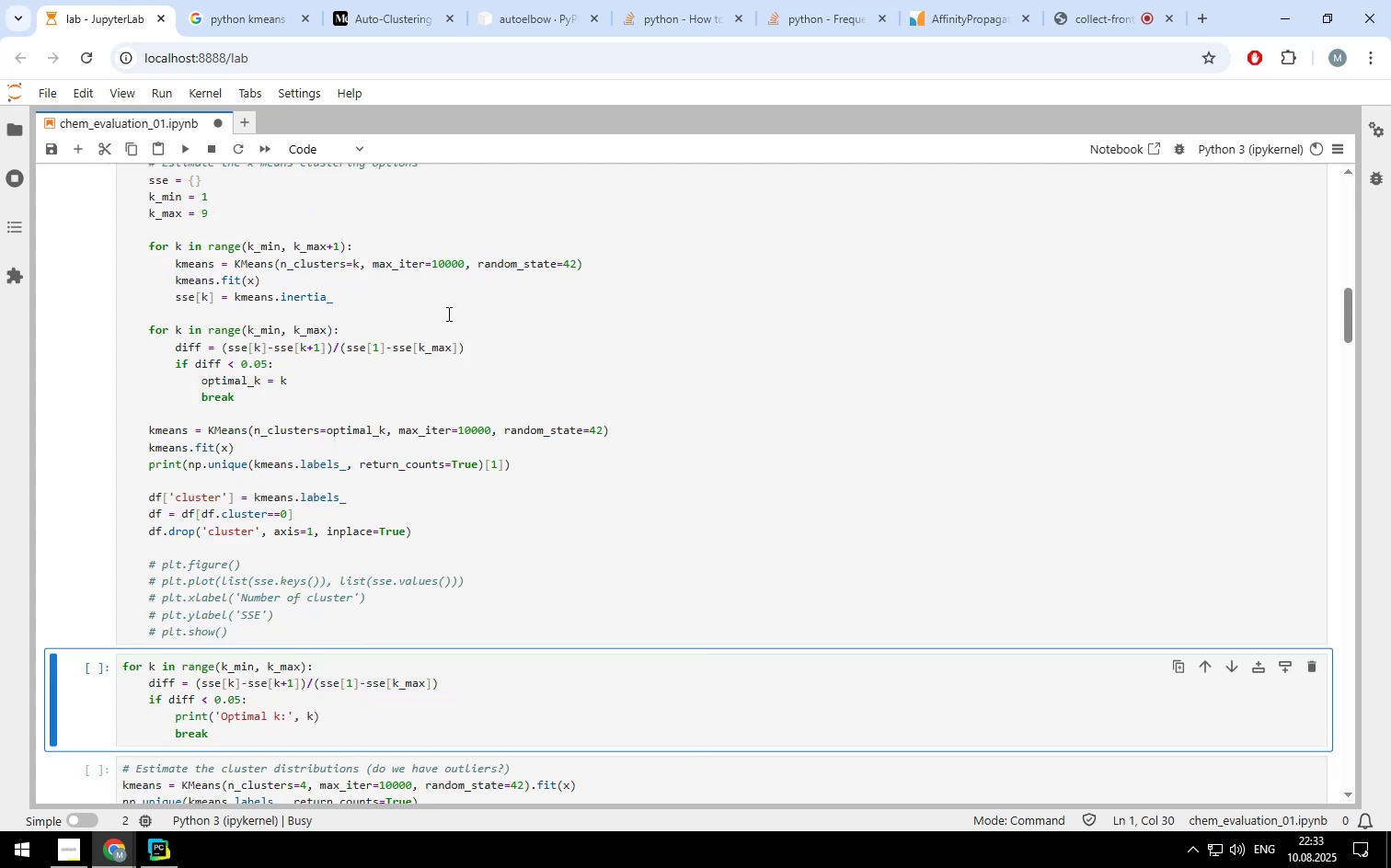 
wait(11.51)
 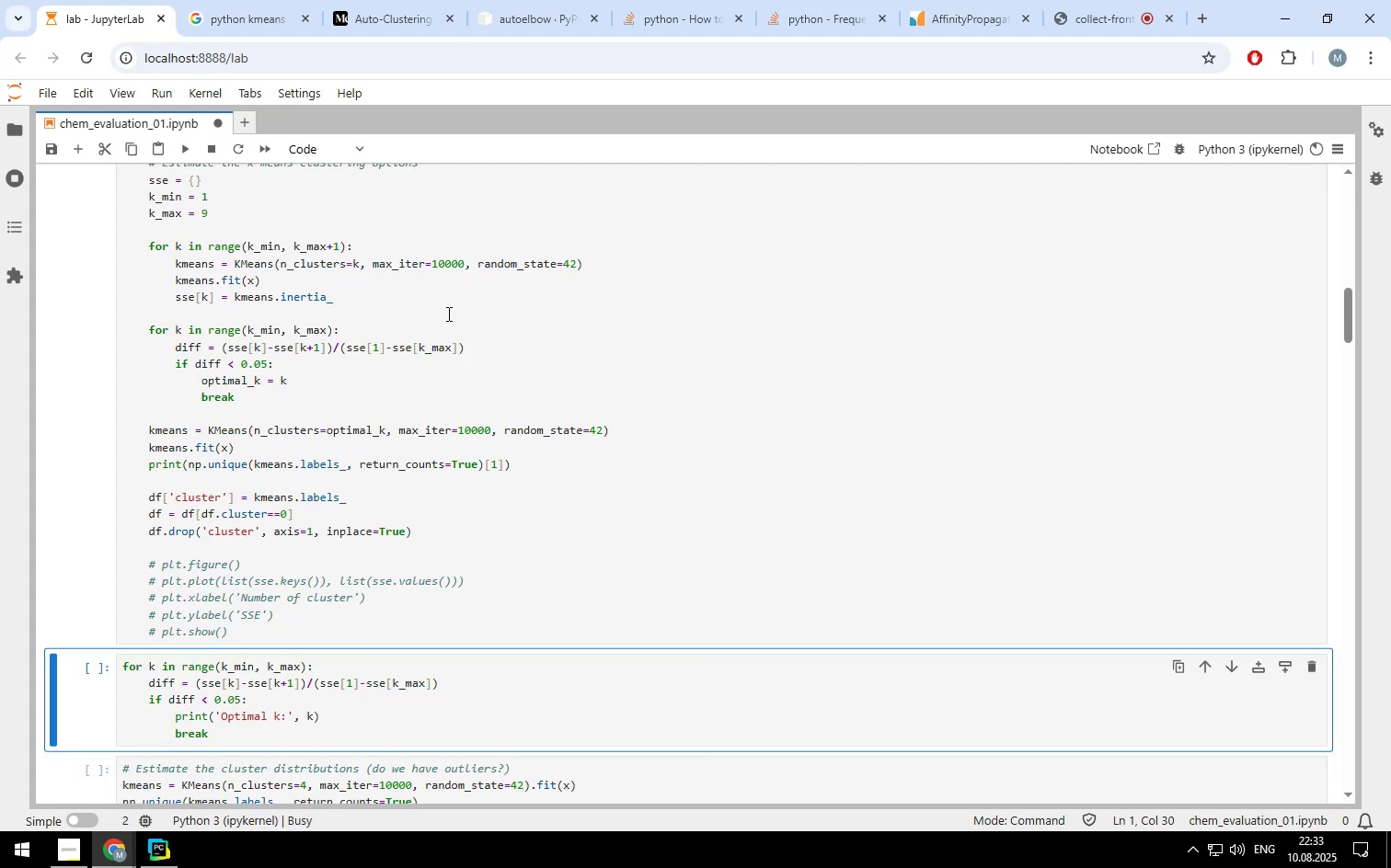 
scroll: coordinate [618, 437], scroll_direction: down, amount: 1.0
 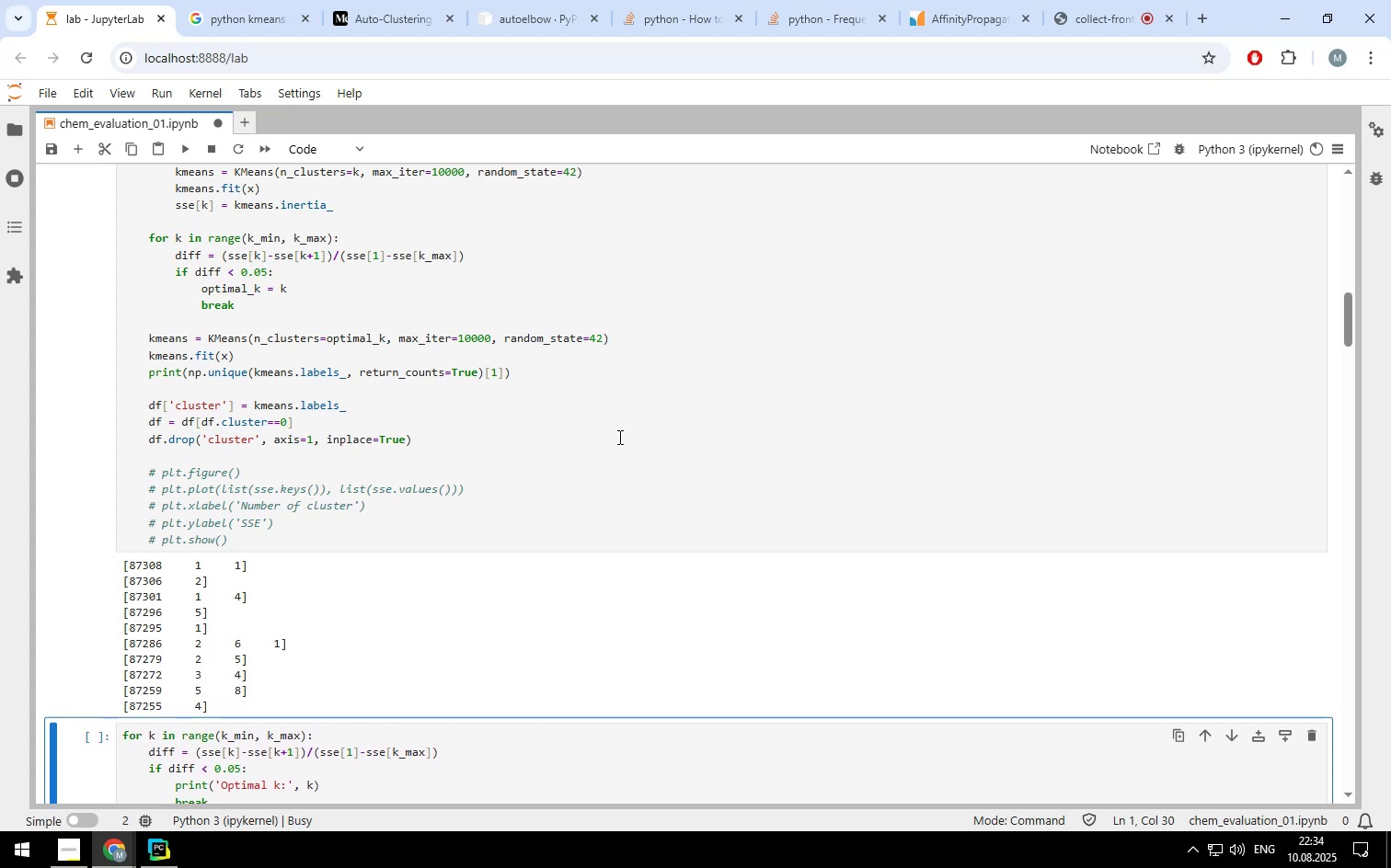 
wait(30.33)
 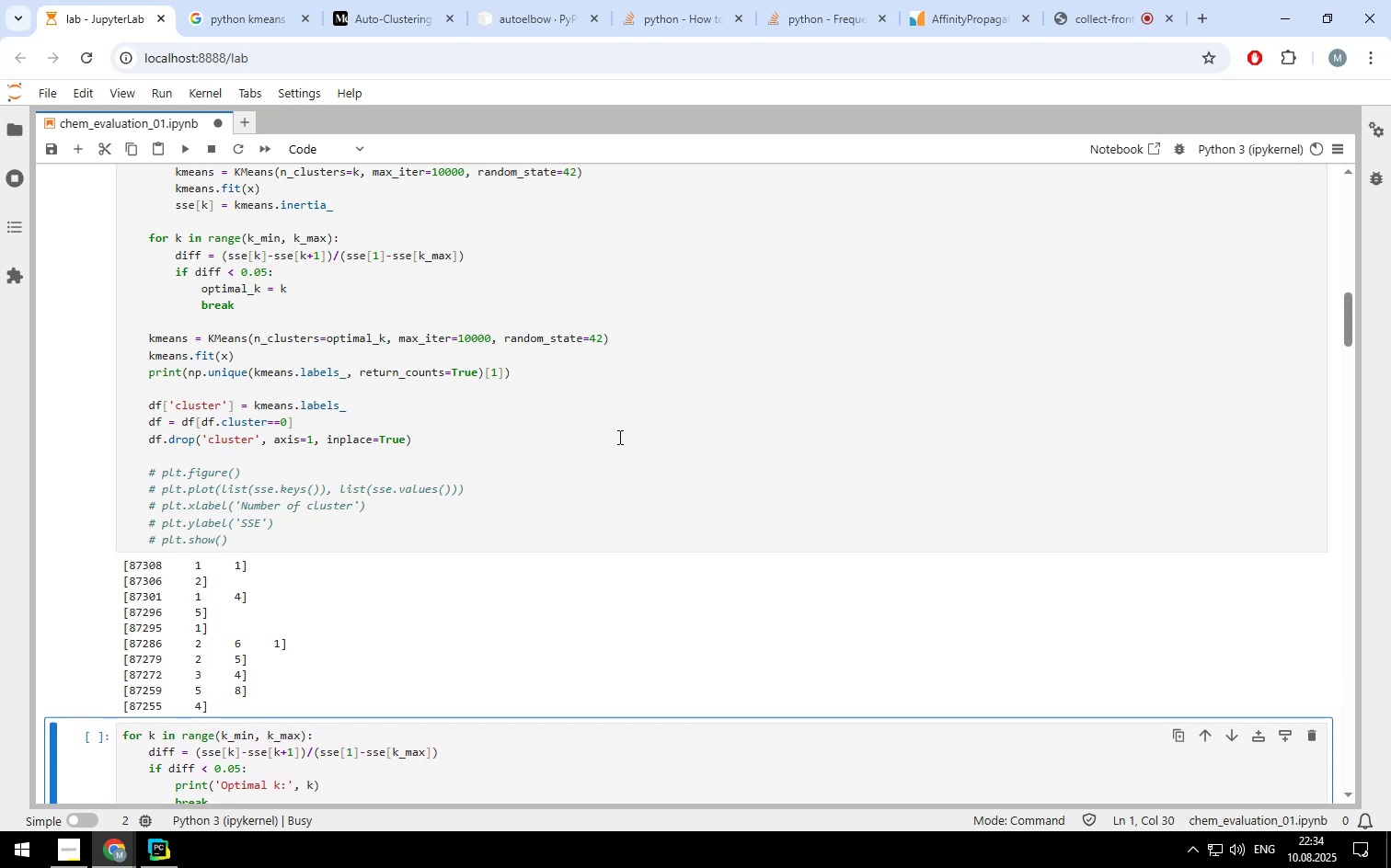 
scroll: coordinate [618, 437], scroll_direction: down, amount: 2.0
 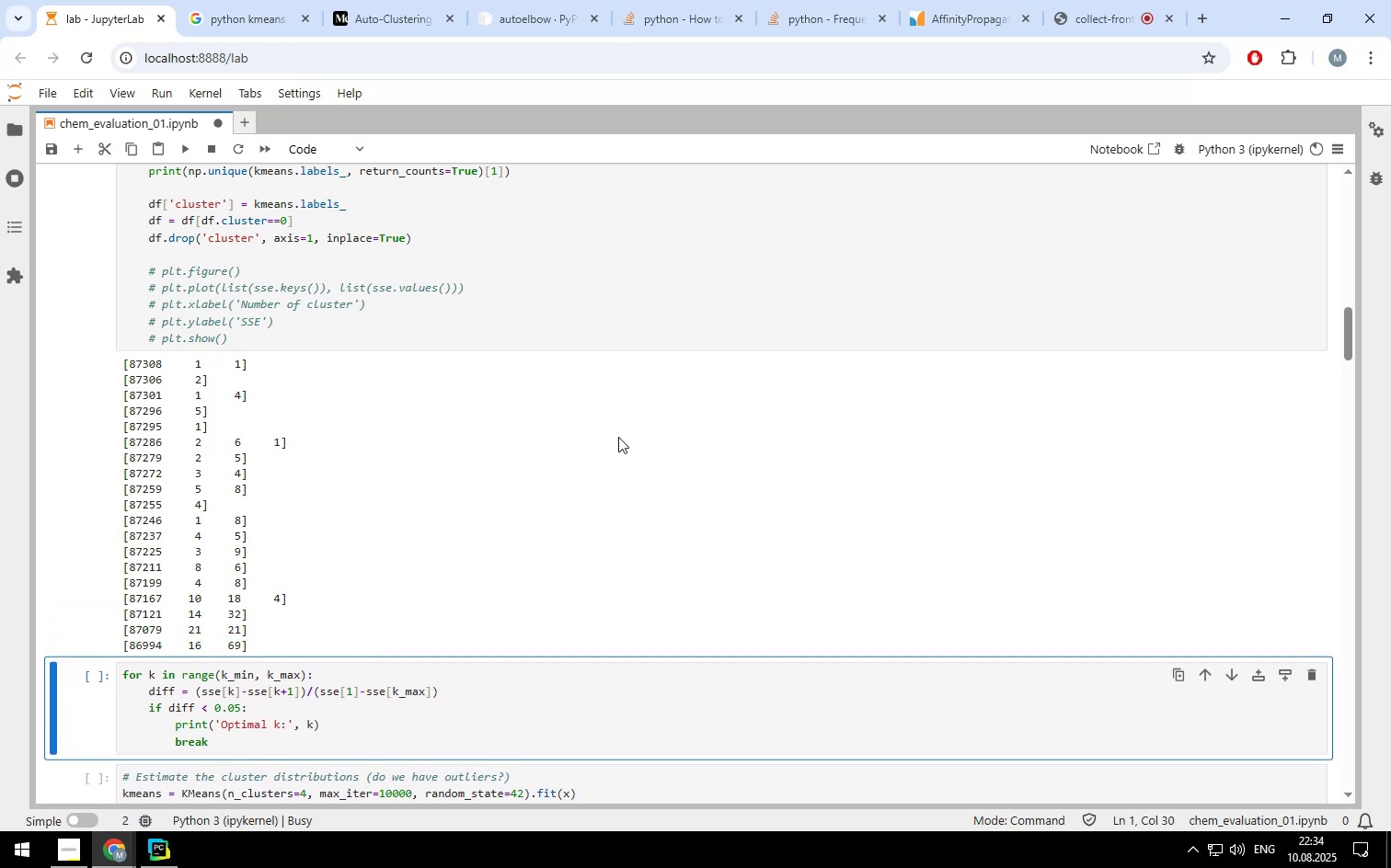 
wait(28.84)
 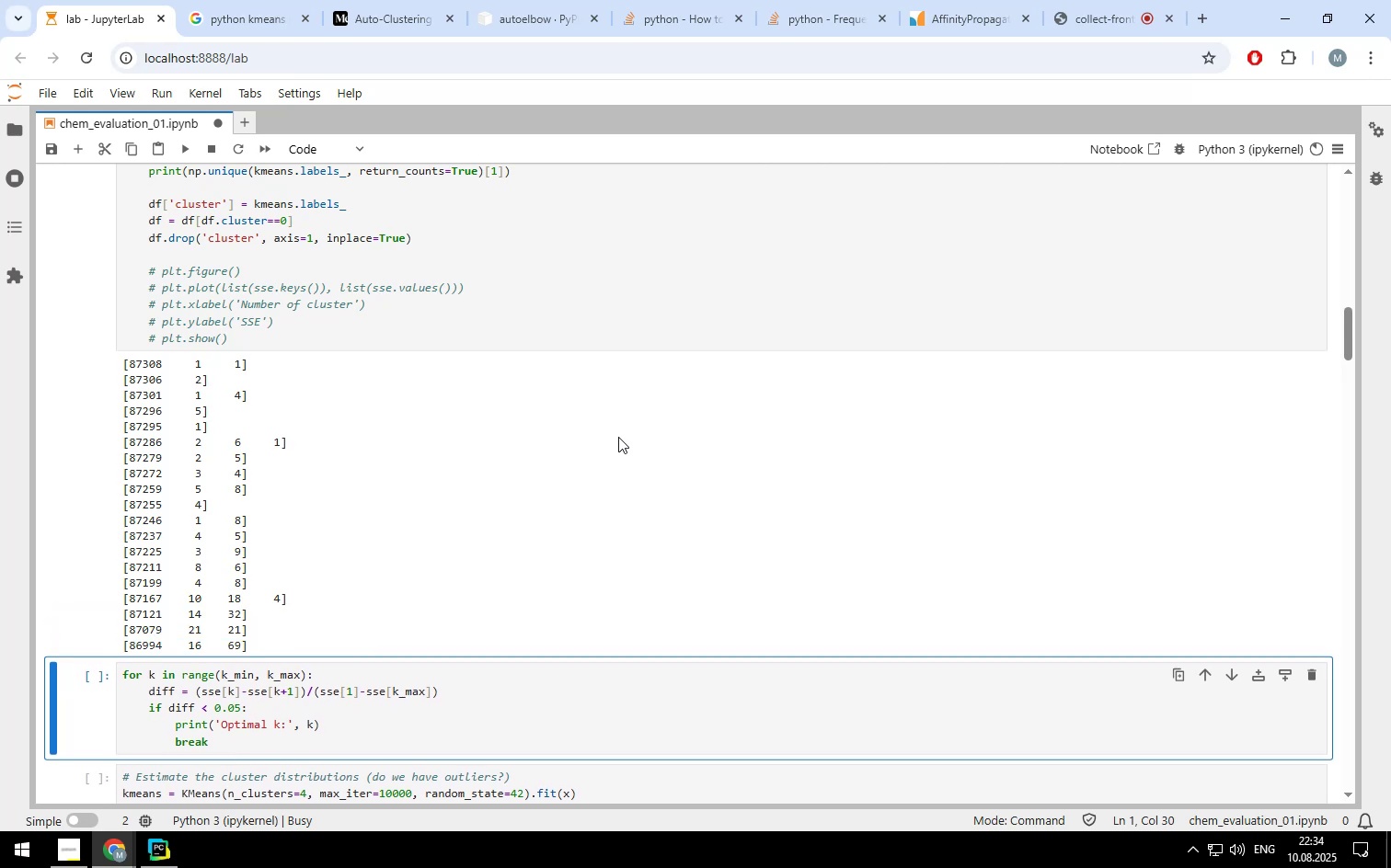 
scroll: coordinate [618, 437], scroll_direction: down, amount: 2.0
 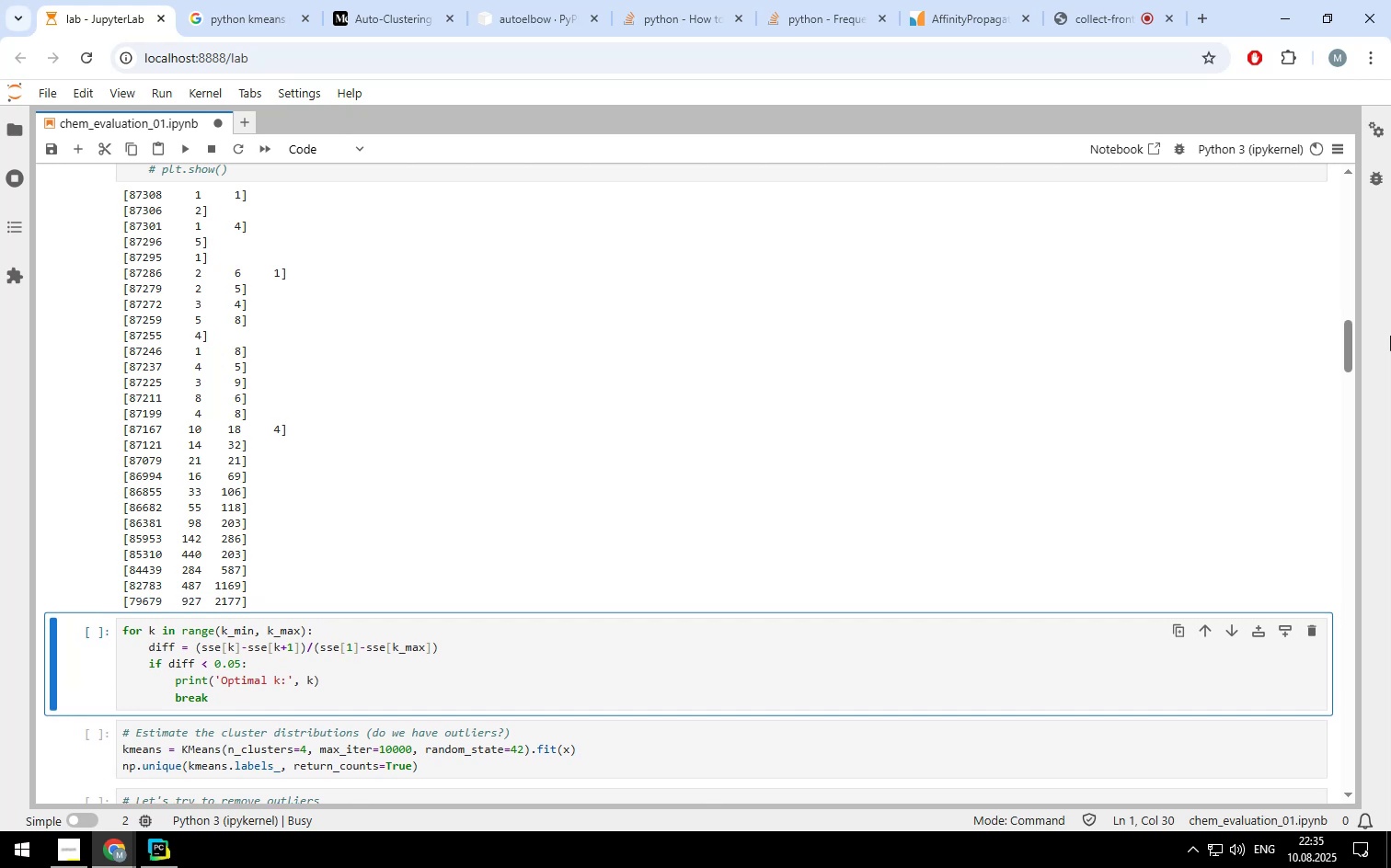 
wait(35.77)
 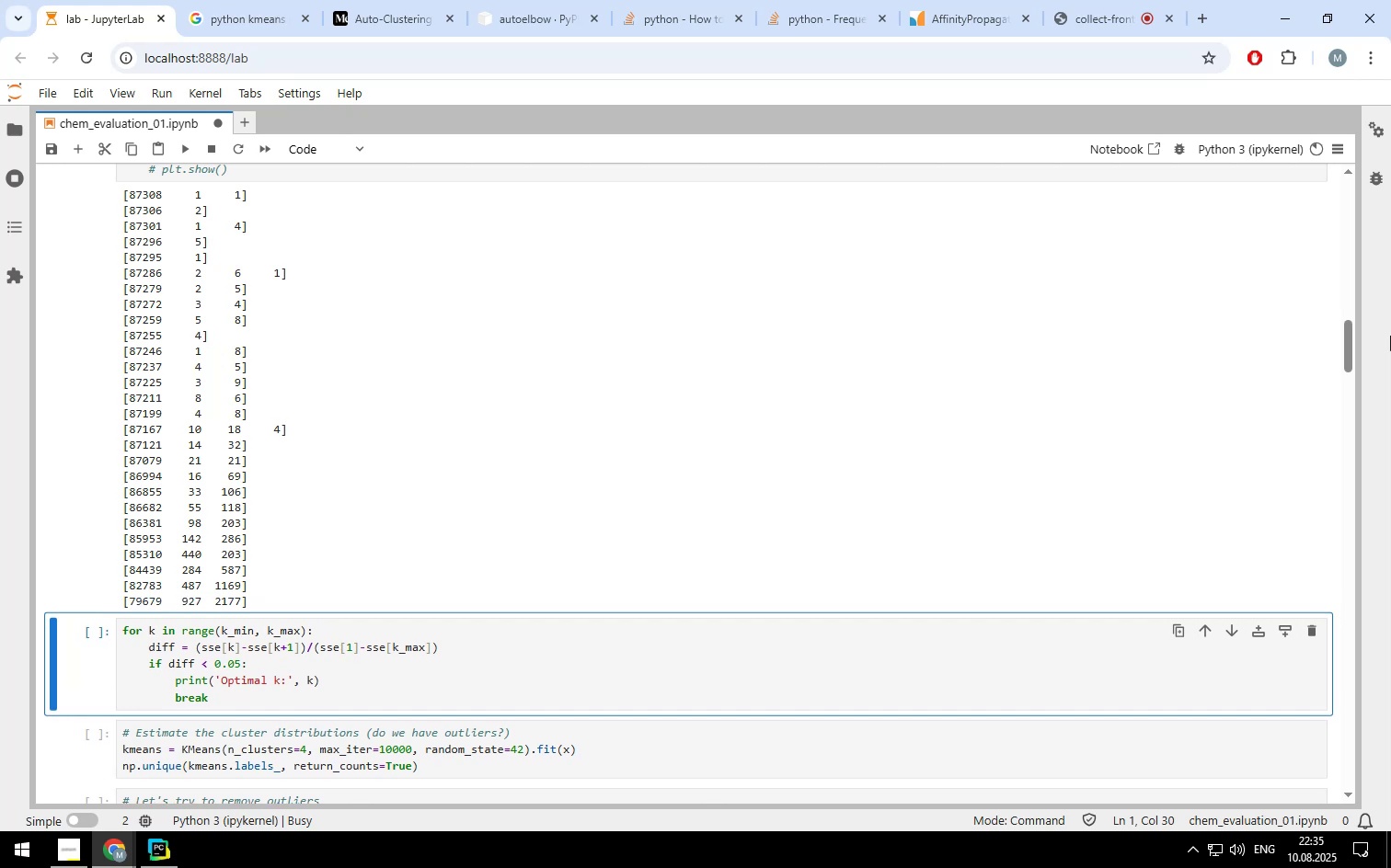 
scroll: coordinate [726, 416], scroll_direction: up, amount: 1.0
 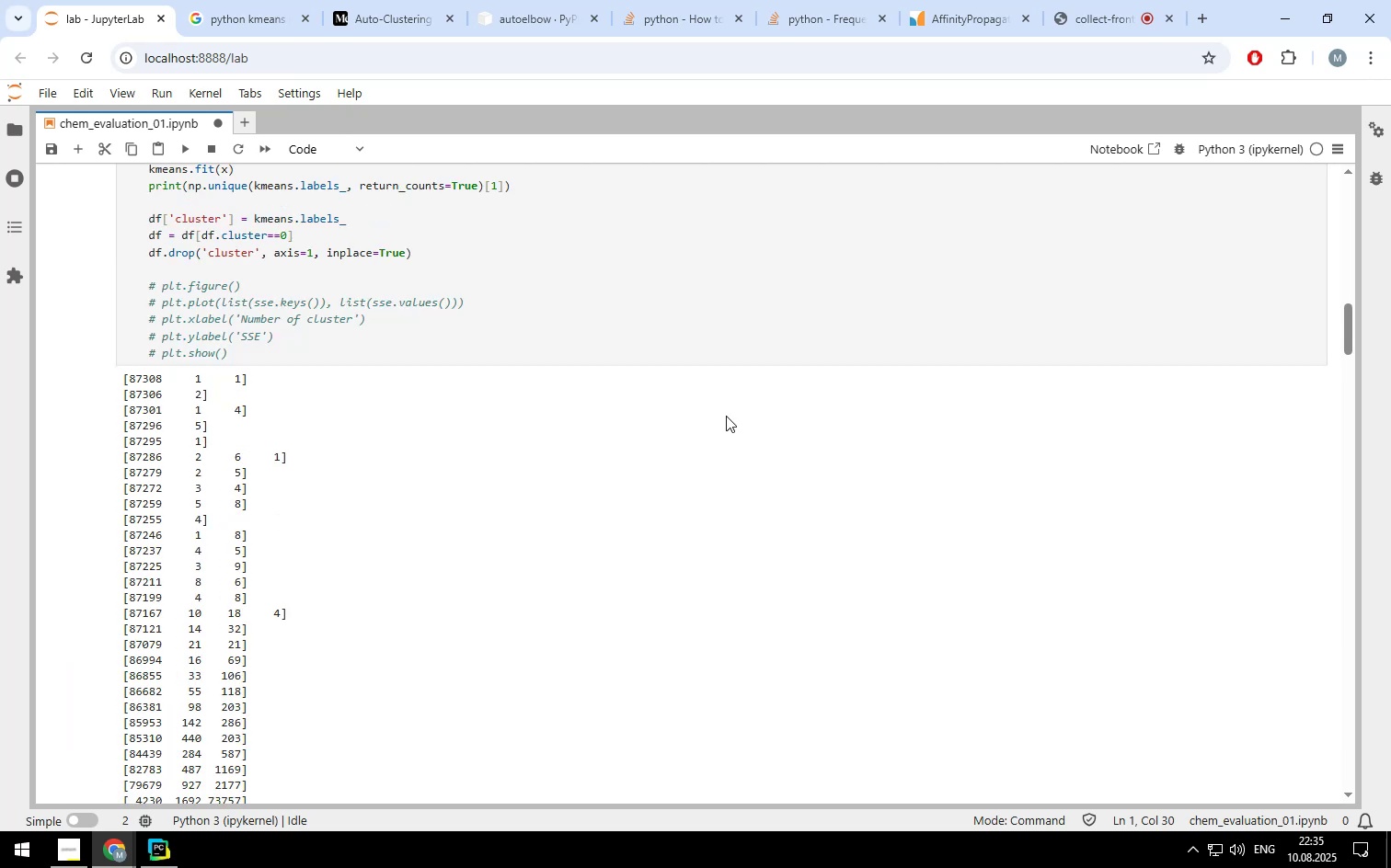 
scroll: coordinate [725, 416], scroll_direction: none, amount: 0.0
 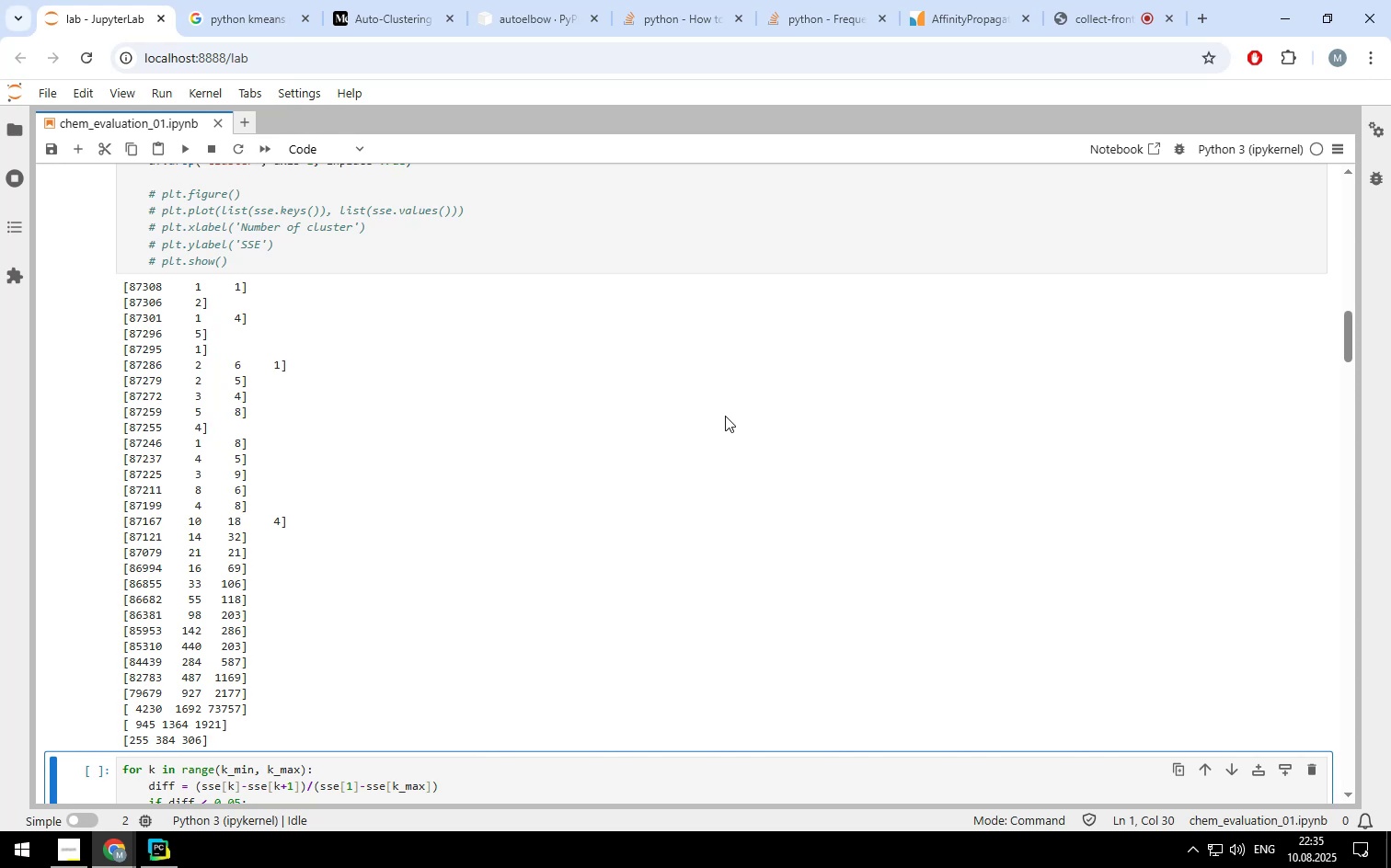 
wait(27.05)
 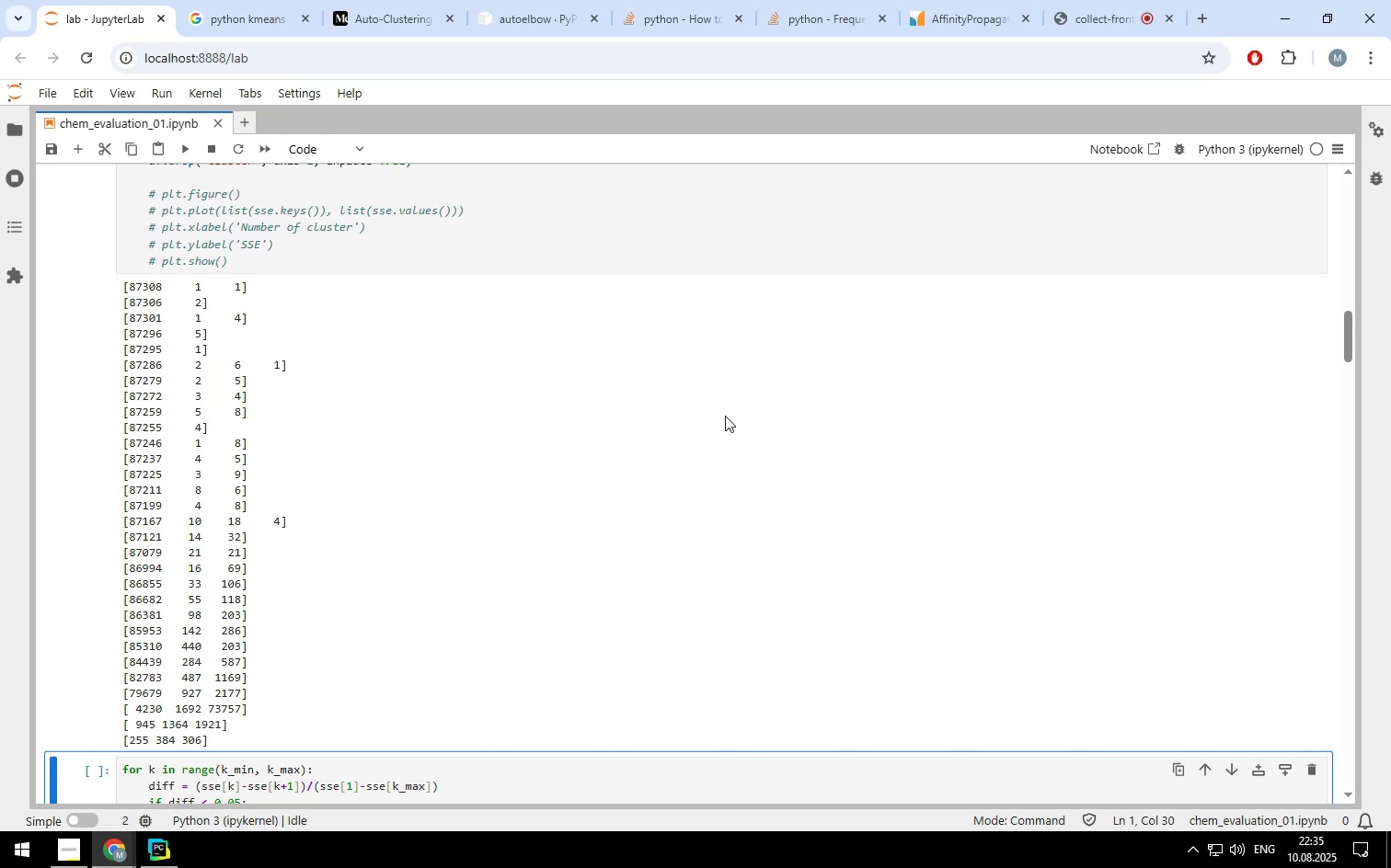 
scroll: coordinate [373, 360], scroll_direction: down, amount: 1.0
 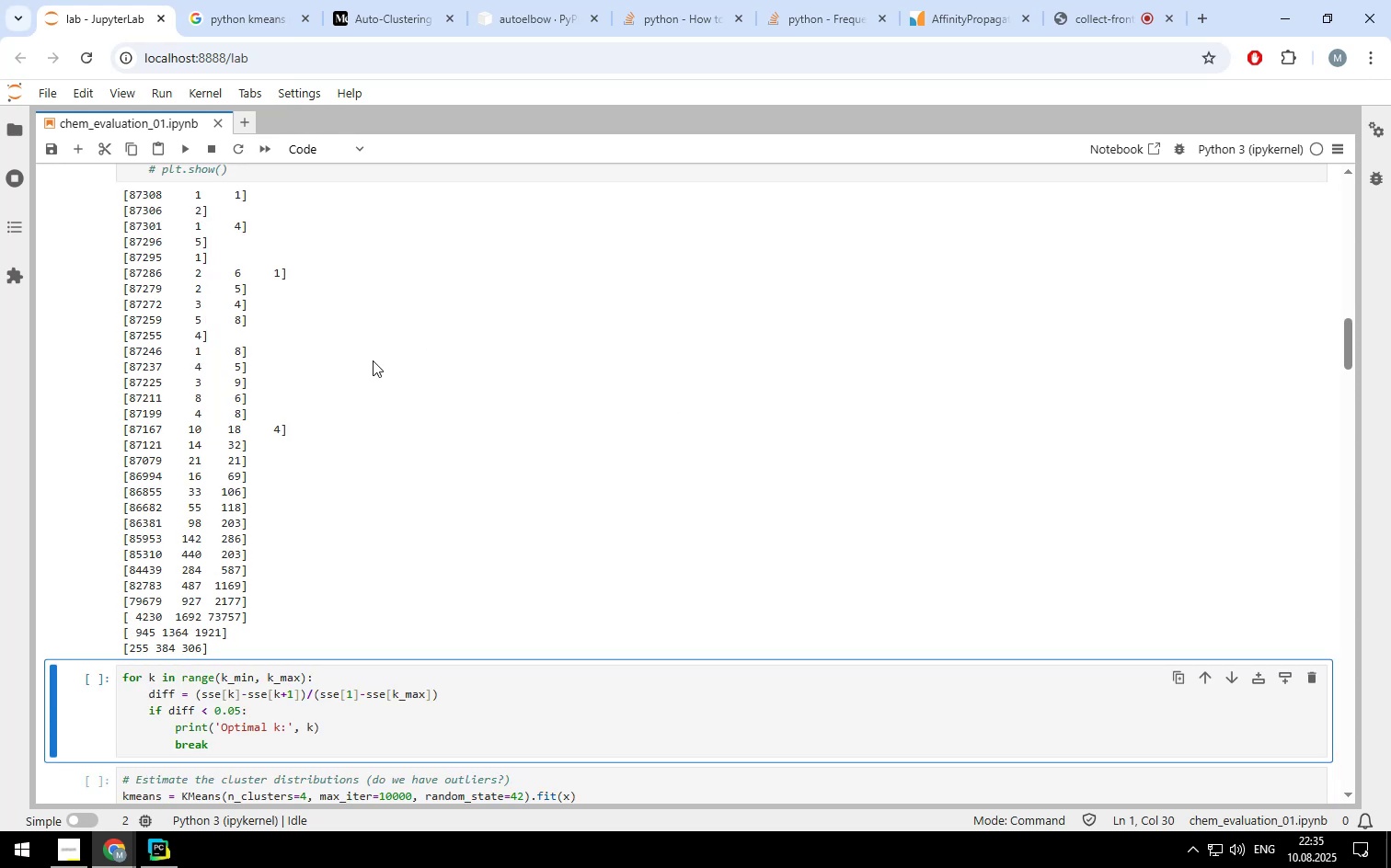 
scroll: coordinate [373, 360], scroll_direction: up, amount: 1.0
 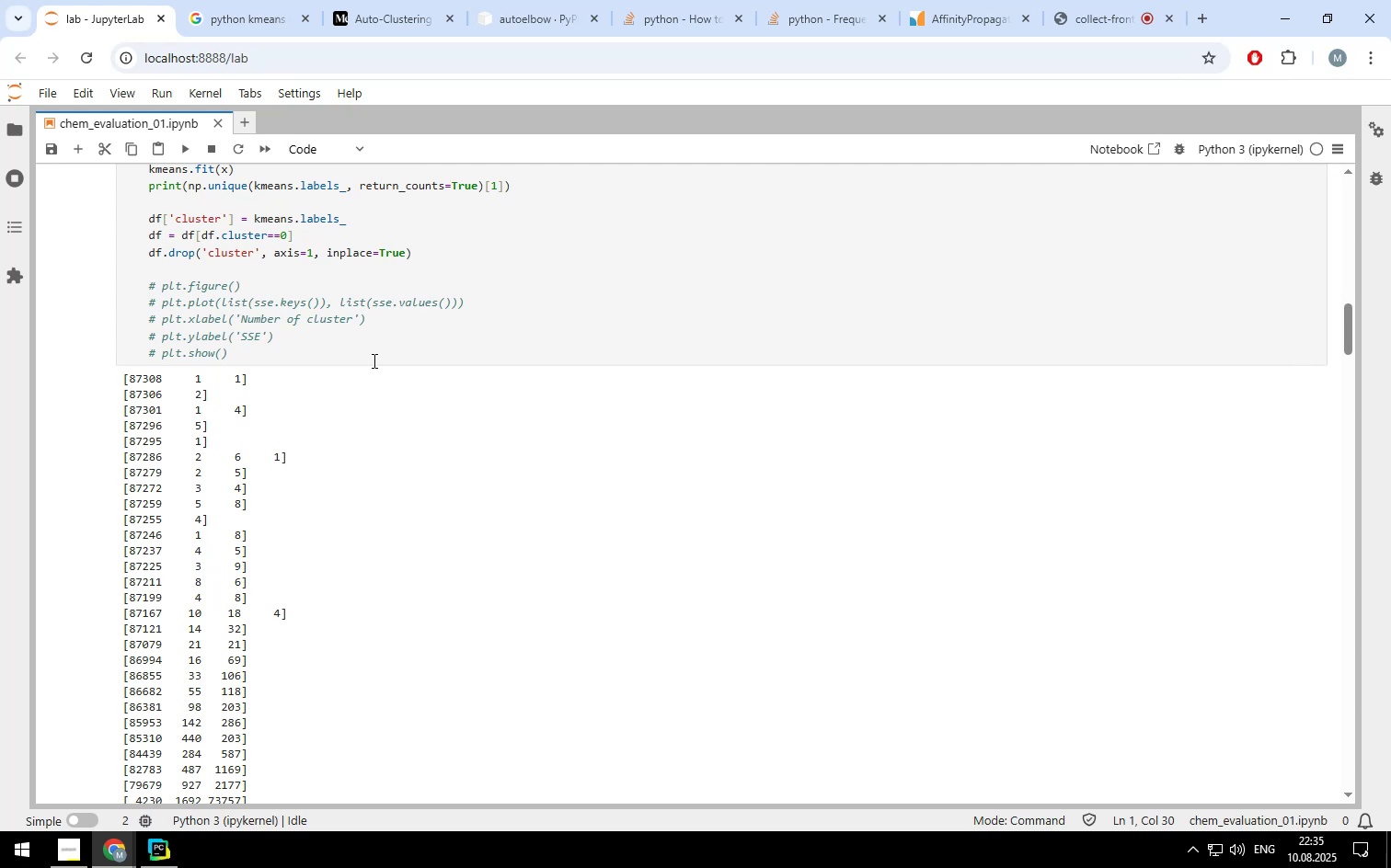 
scroll: coordinate [373, 360], scroll_direction: none, amount: 0.0
 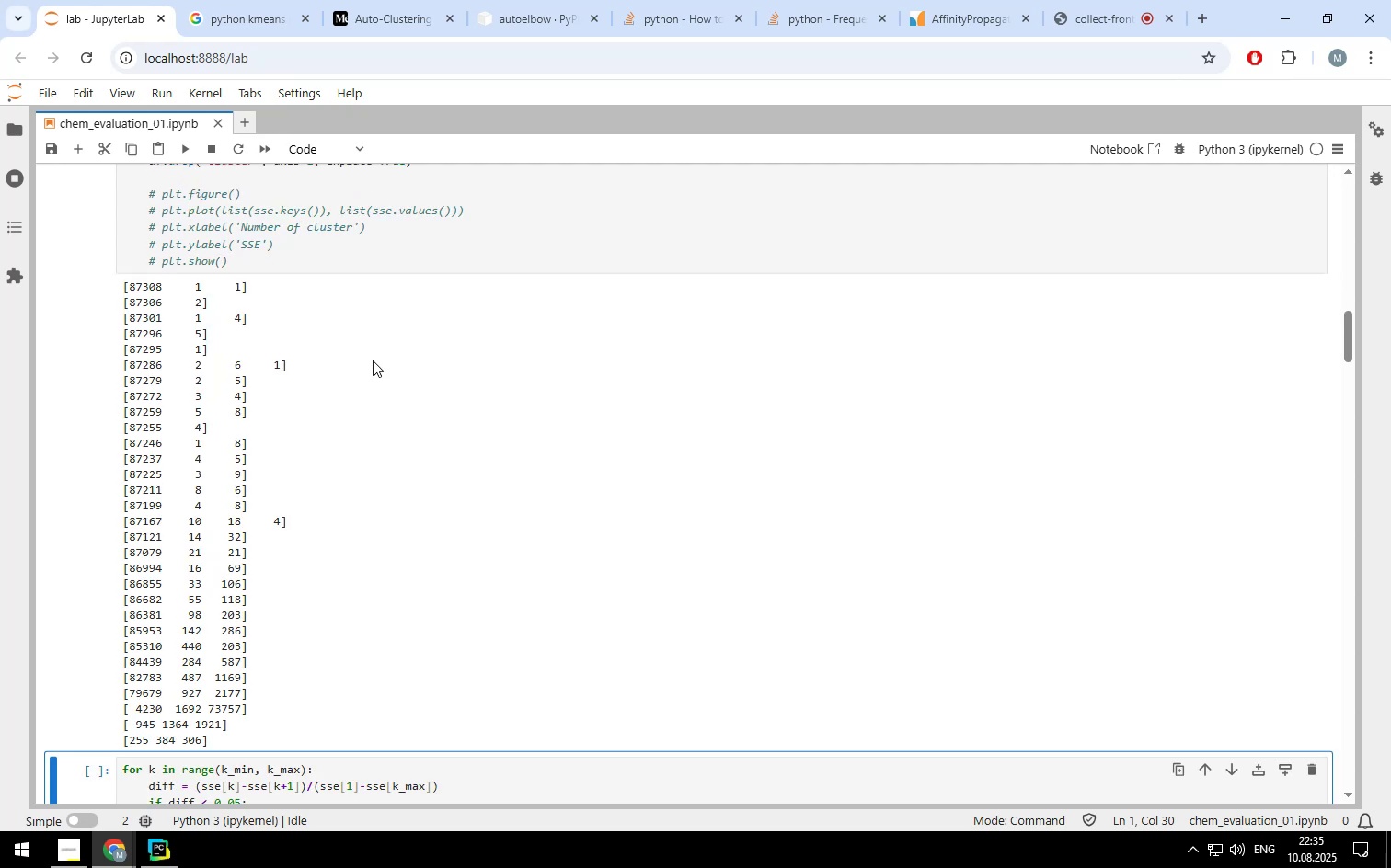 
scroll: coordinate [373, 360], scroll_direction: up, amount: 2.0
 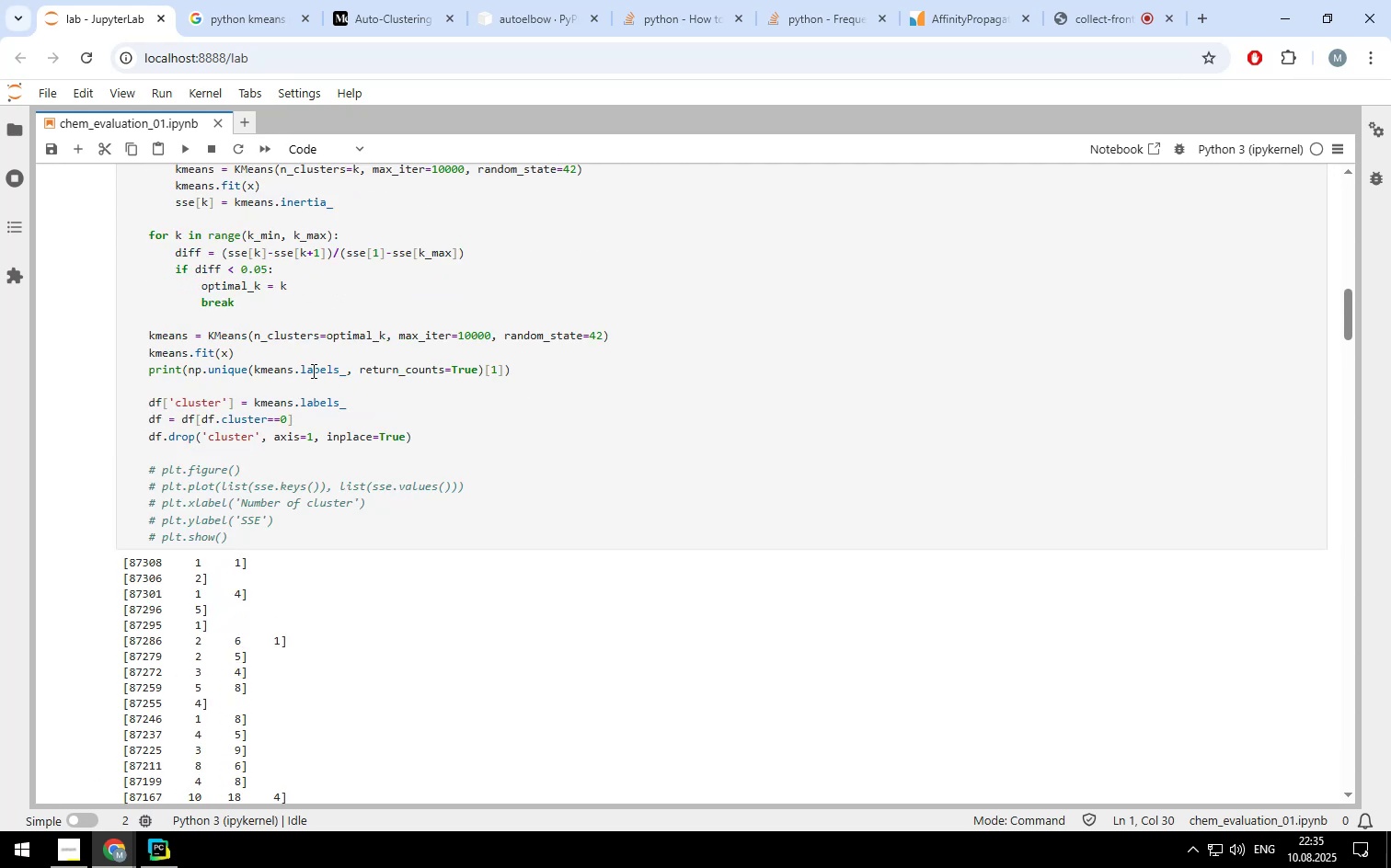 
wait(6.08)
 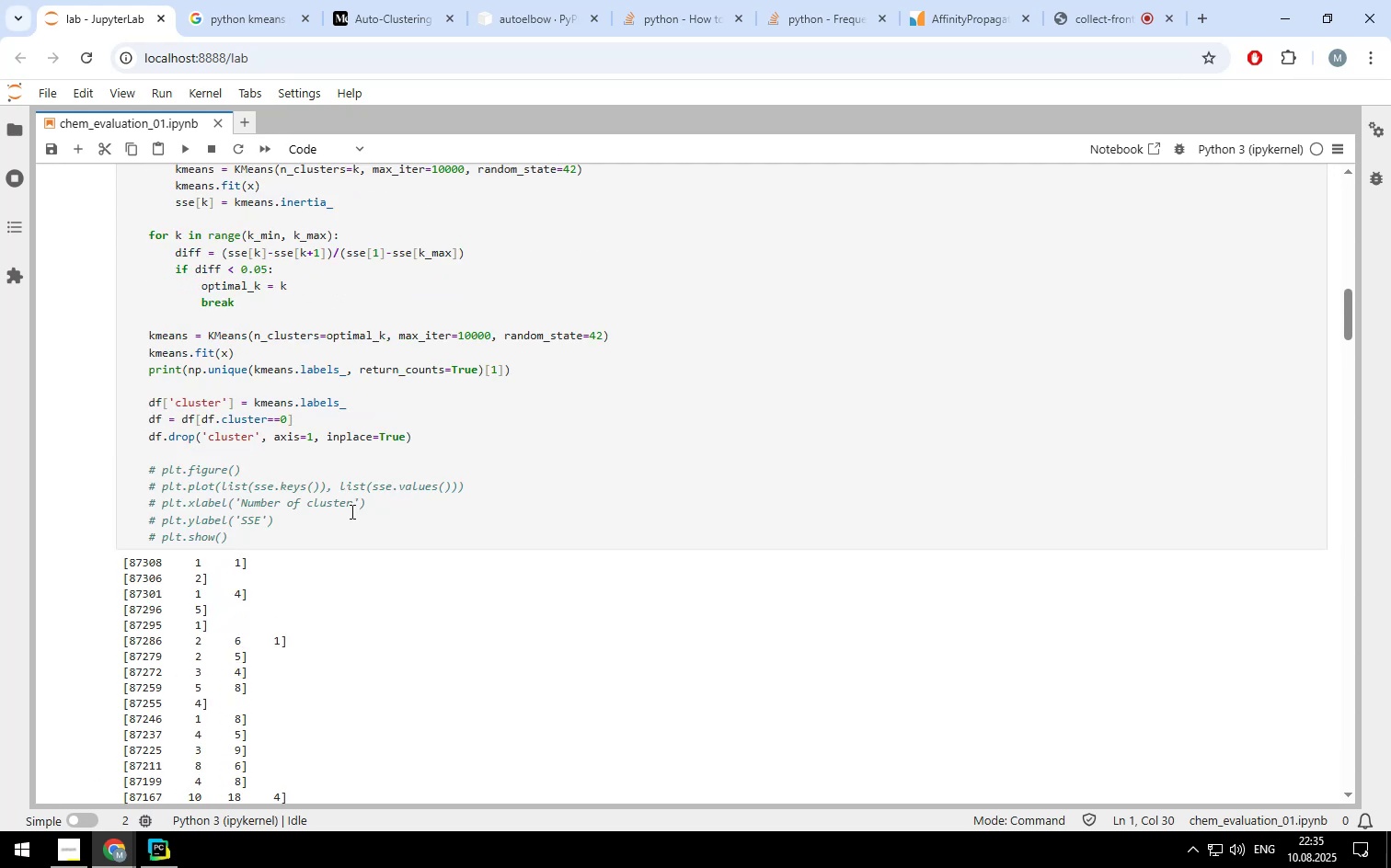 
left_click([189, 368])
 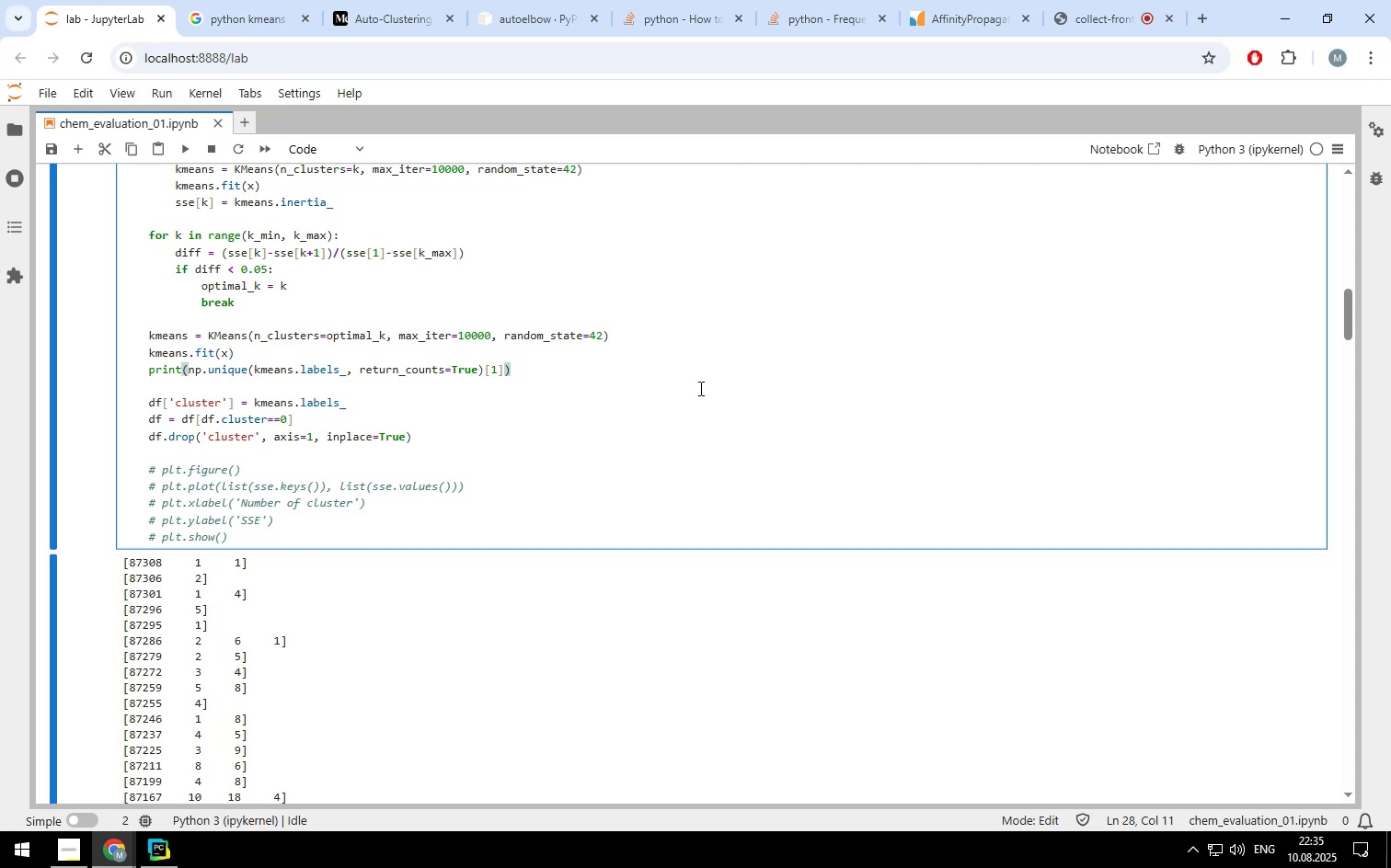 
scroll: coordinate [699, 388], scroll_direction: up, amount: 2.0
 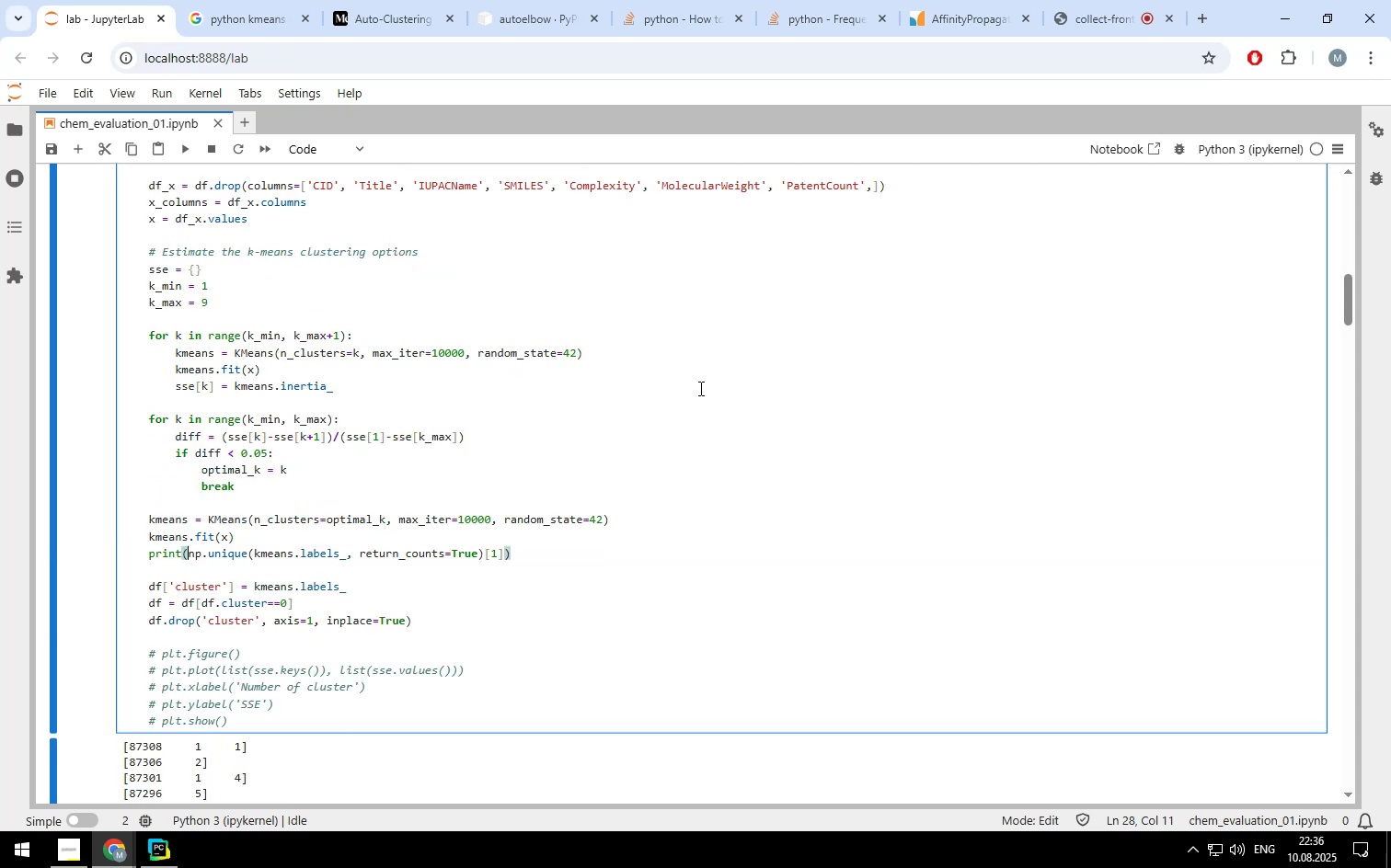 
wait(5.74)
 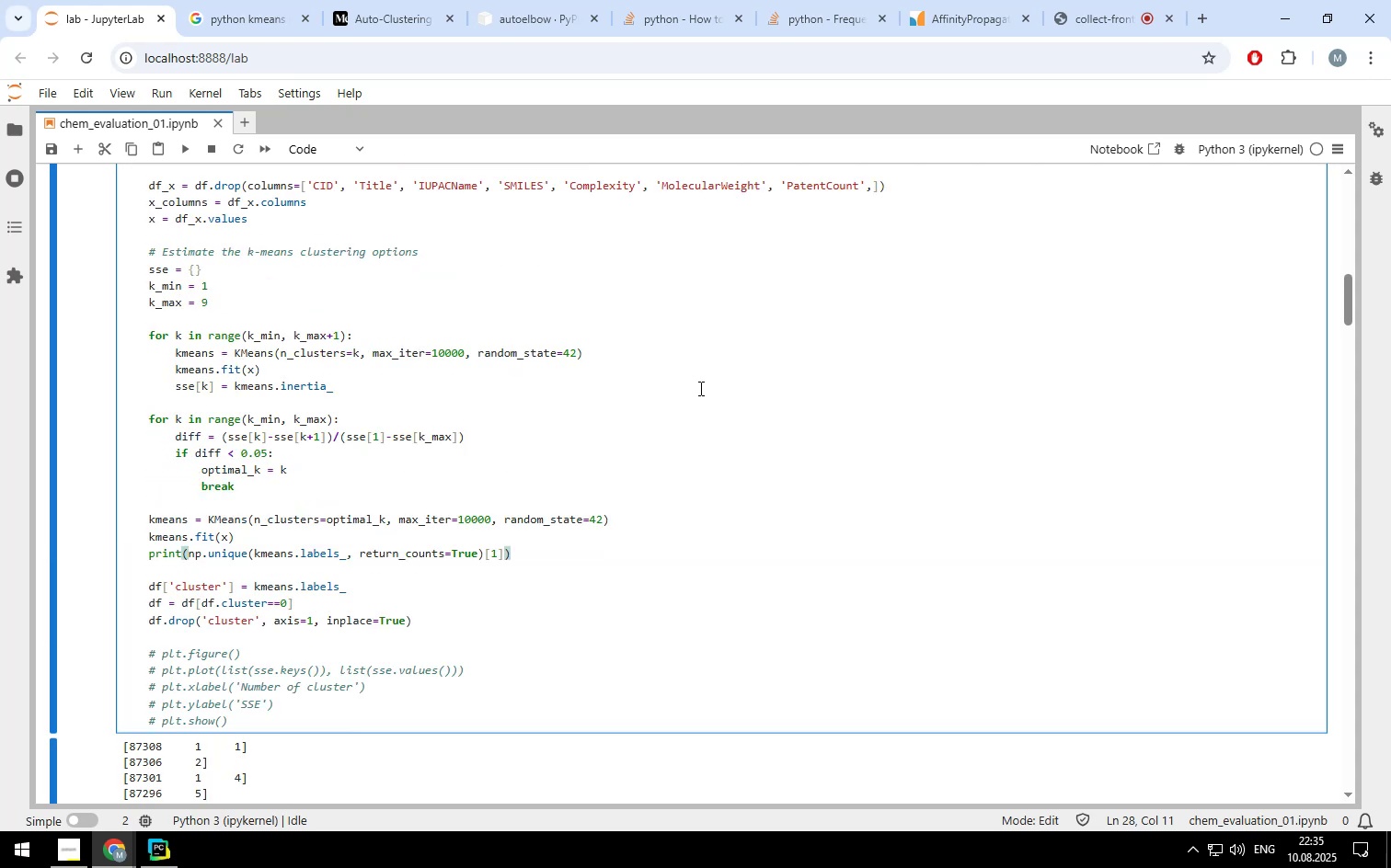 
scroll: coordinate [303, 441], scroll_direction: none, amount: 0.0
 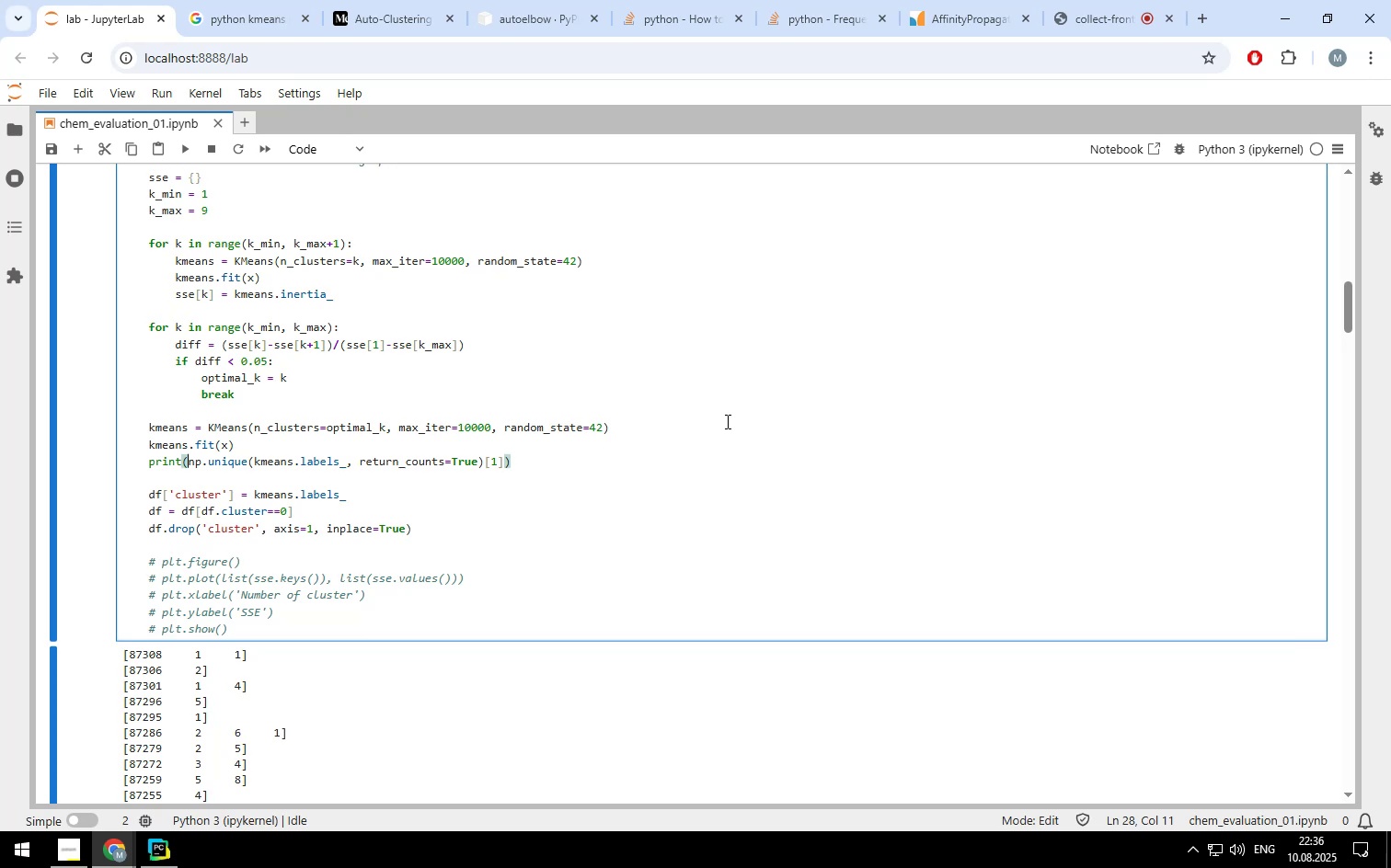 
left_click([276, 444])
 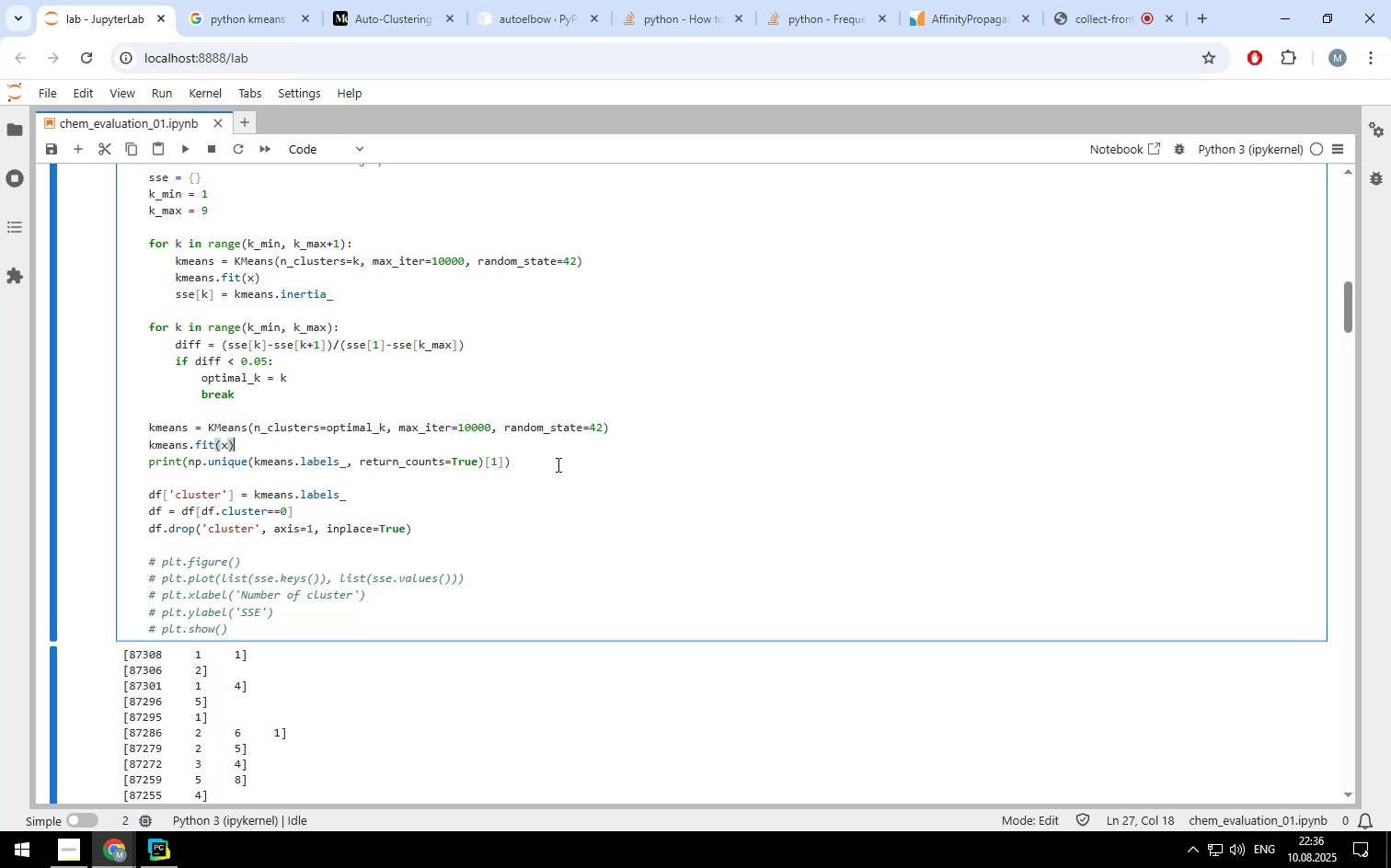 
key(Enter)
 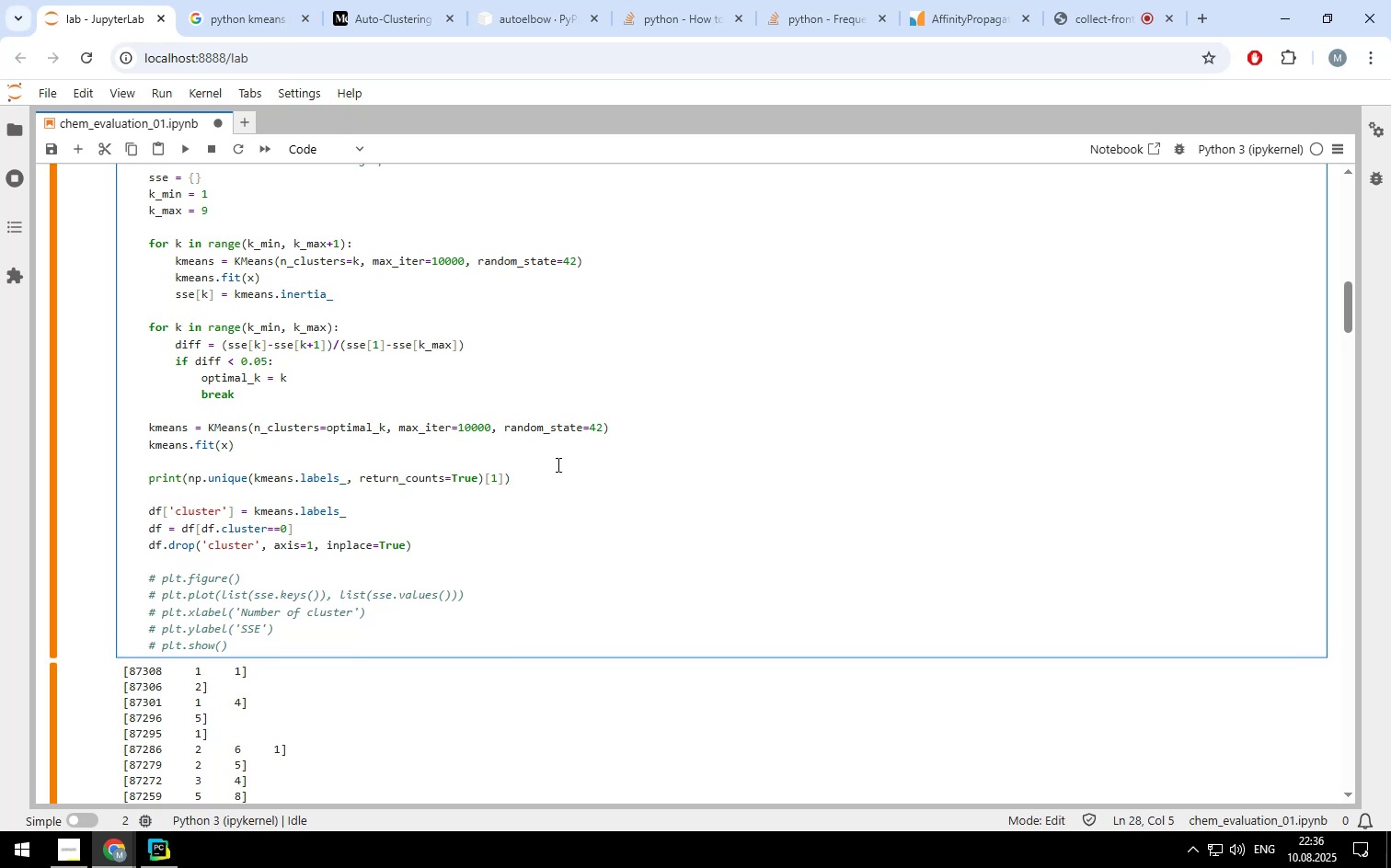 
type(counts  = )
 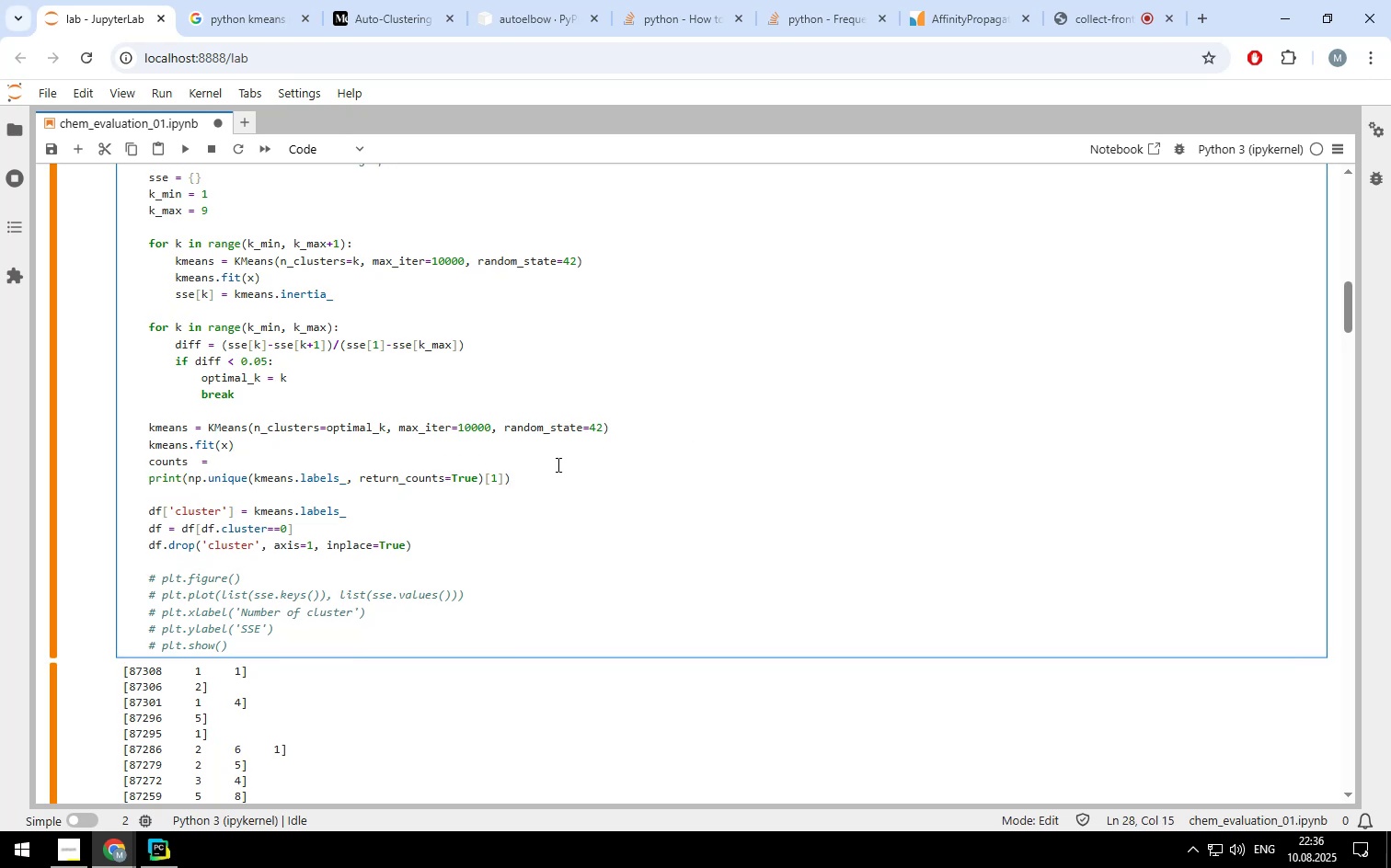 
key(ArrowLeft)
 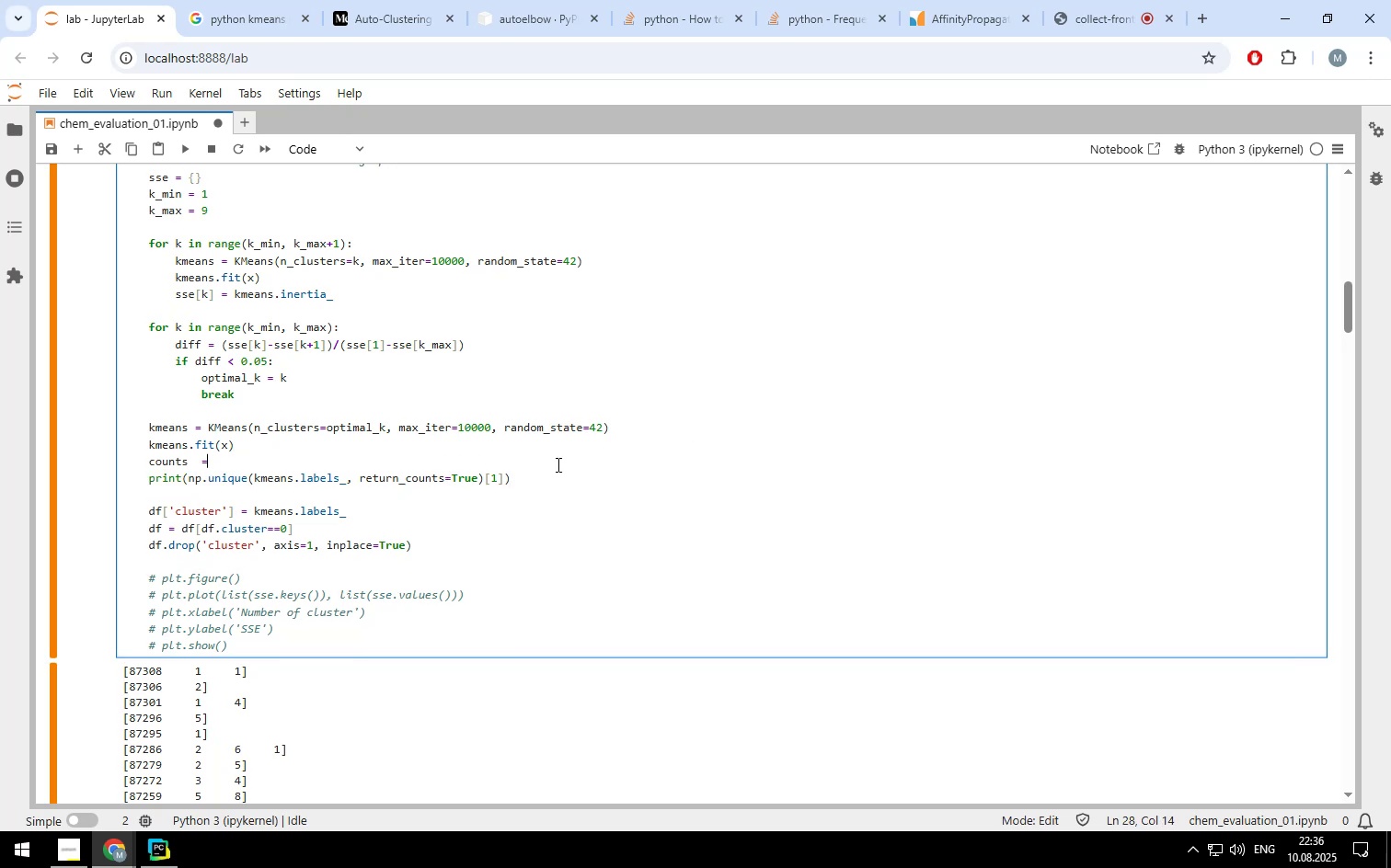 
key(ArrowLeft)
 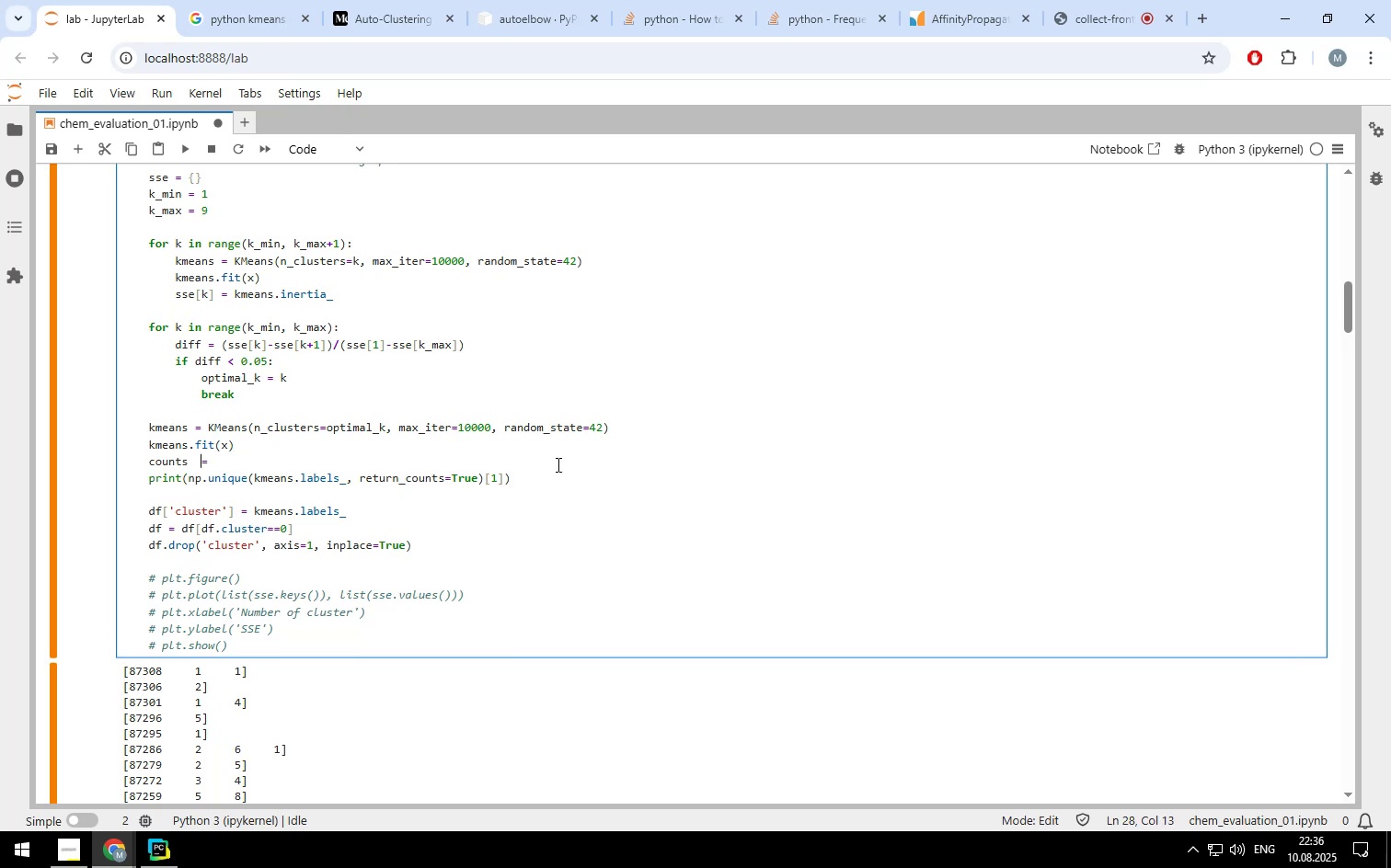 
key(ArrowLeft)
 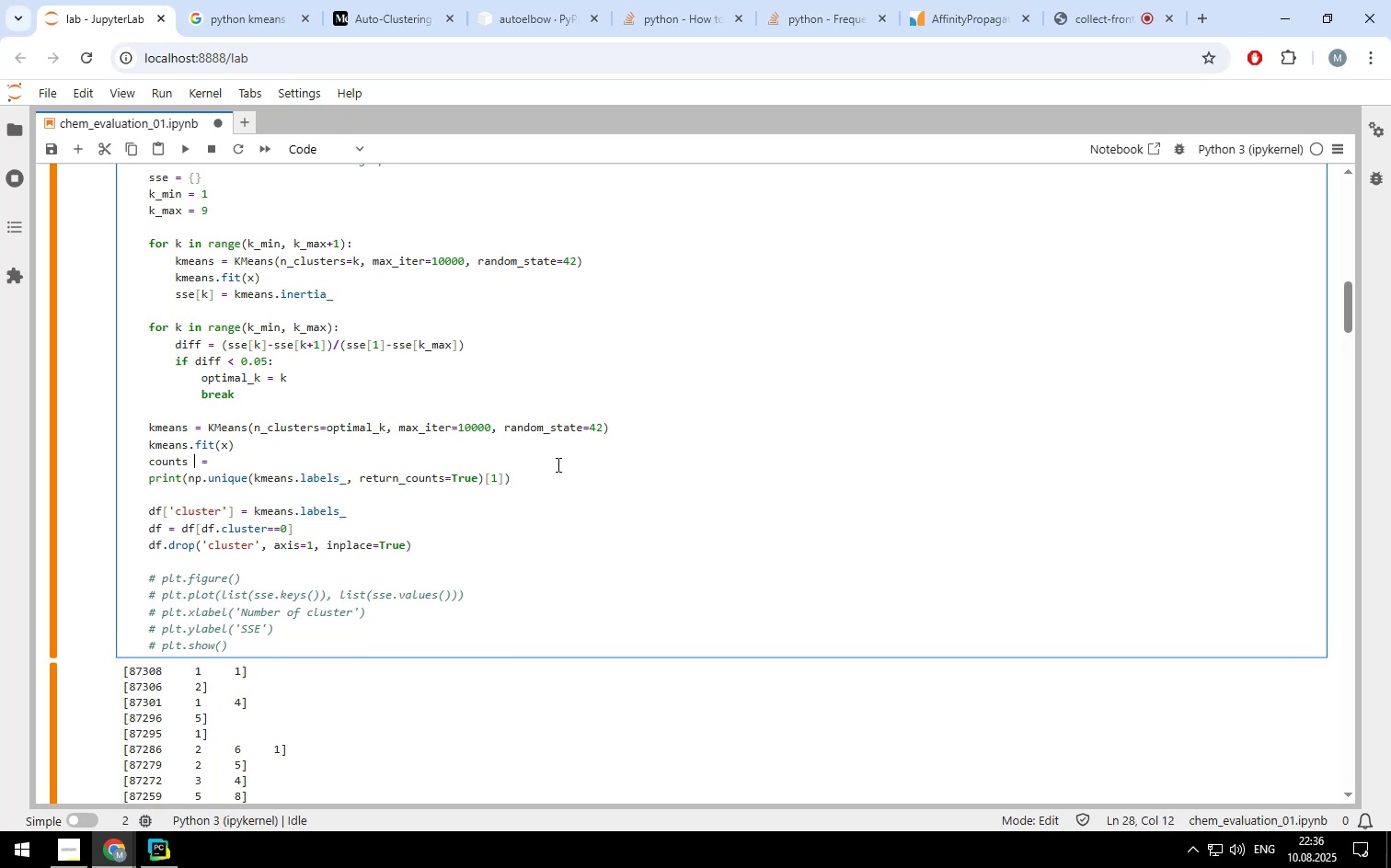 
key(Backspace)
 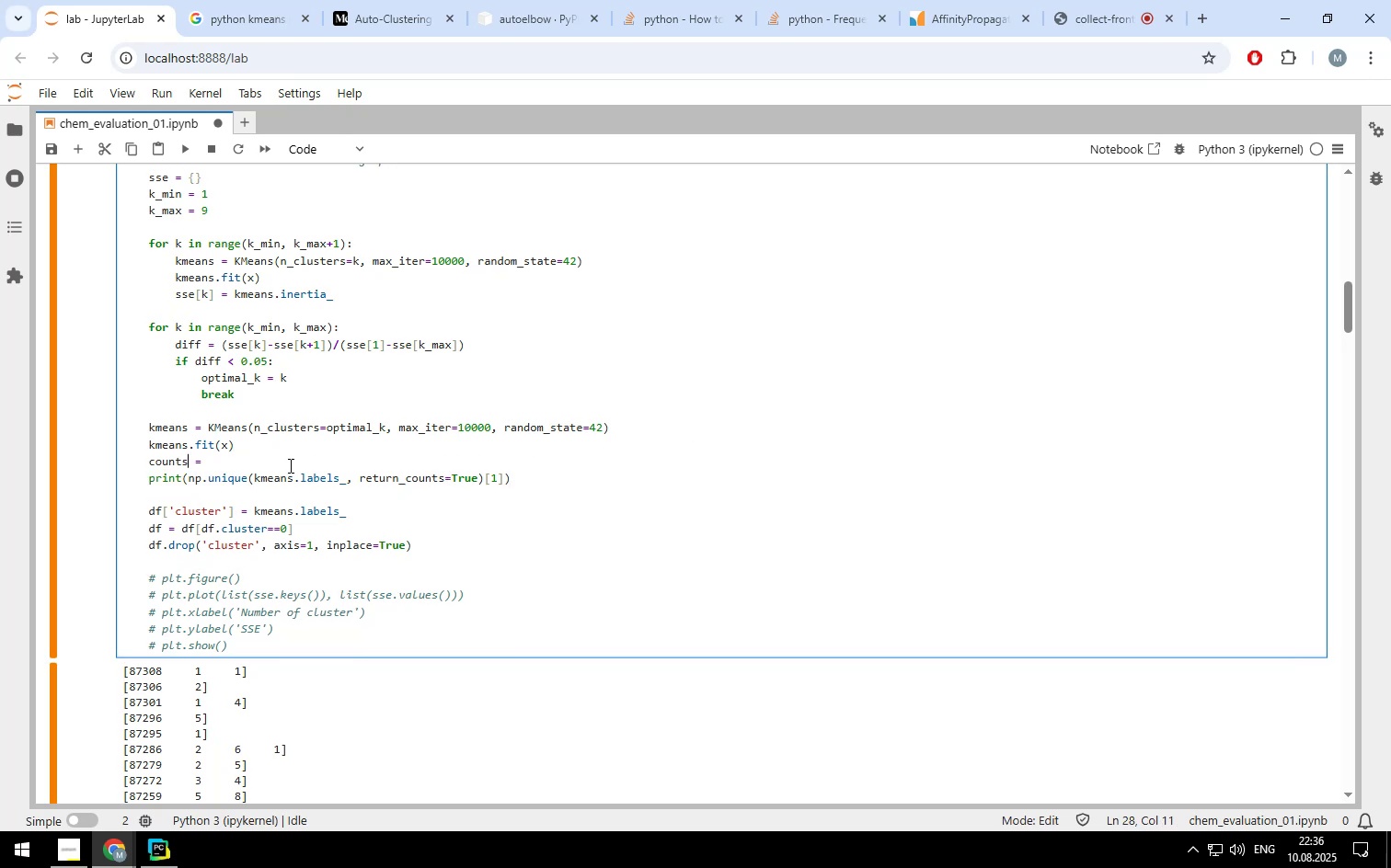 
left_click([265, 465])
 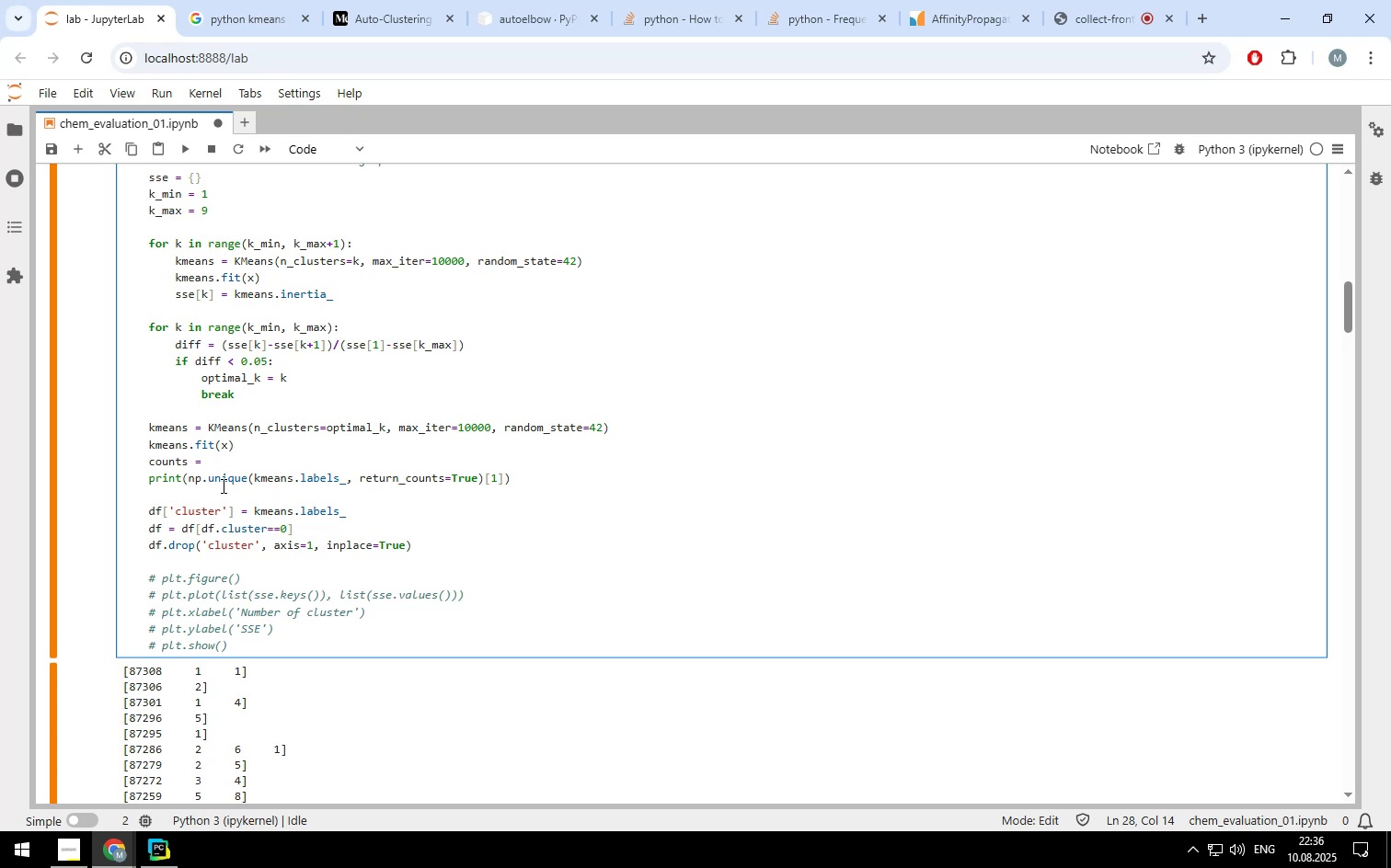 
wait(5.79)
 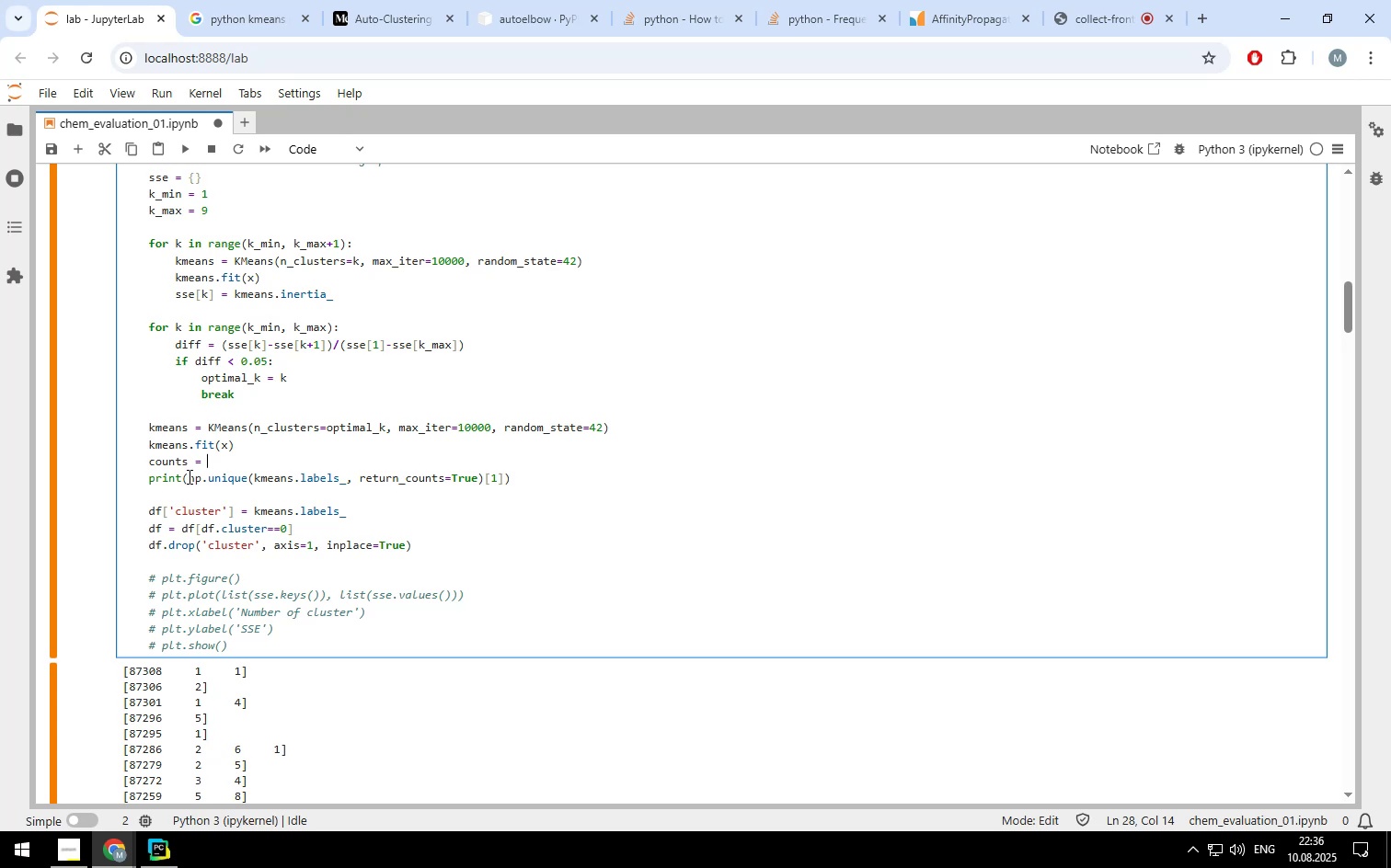 
left_click_drag(start_coordinate=[190, 477], to_coordinate=[502, 478])
 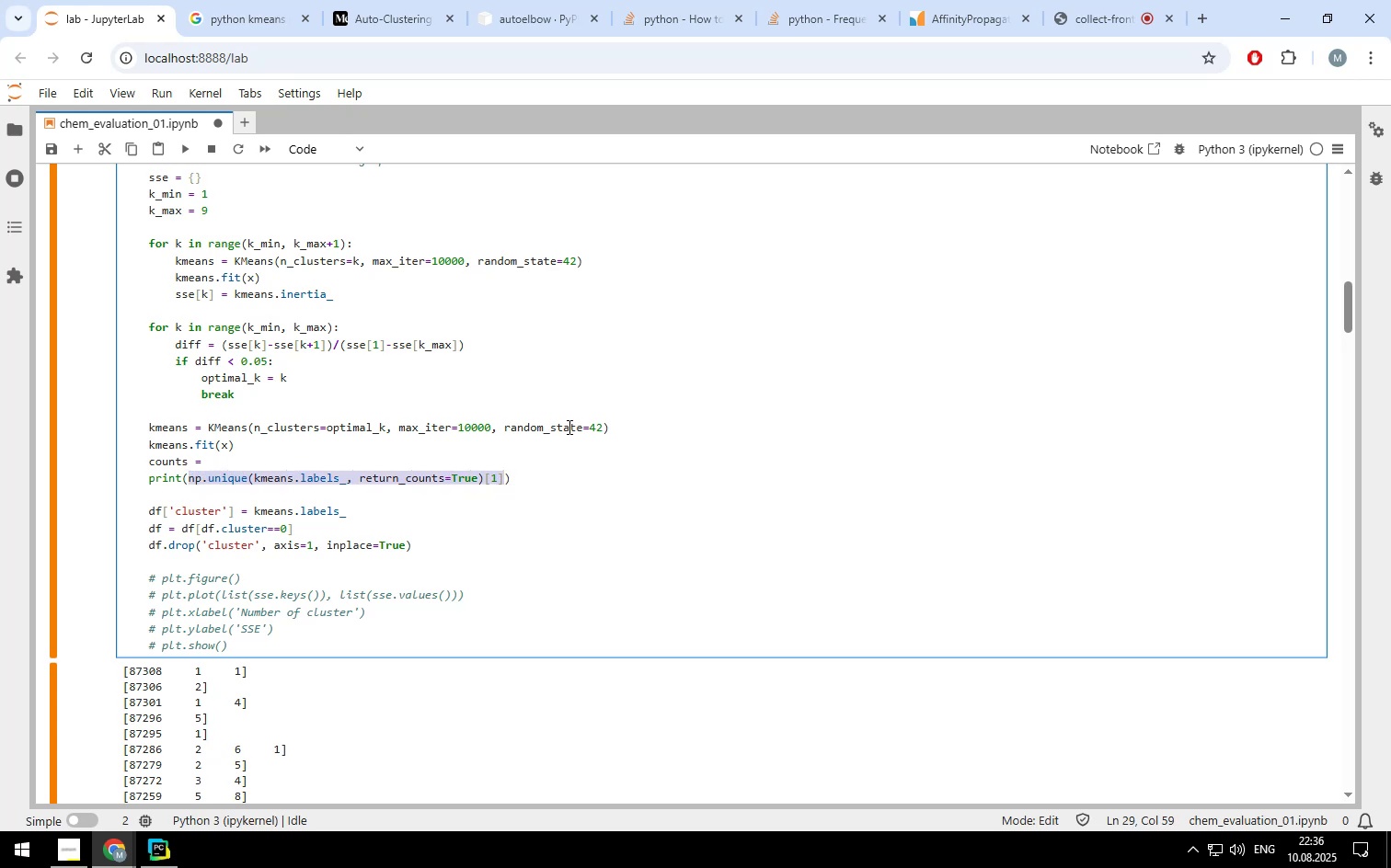 
key(Control+ControlLeft)
 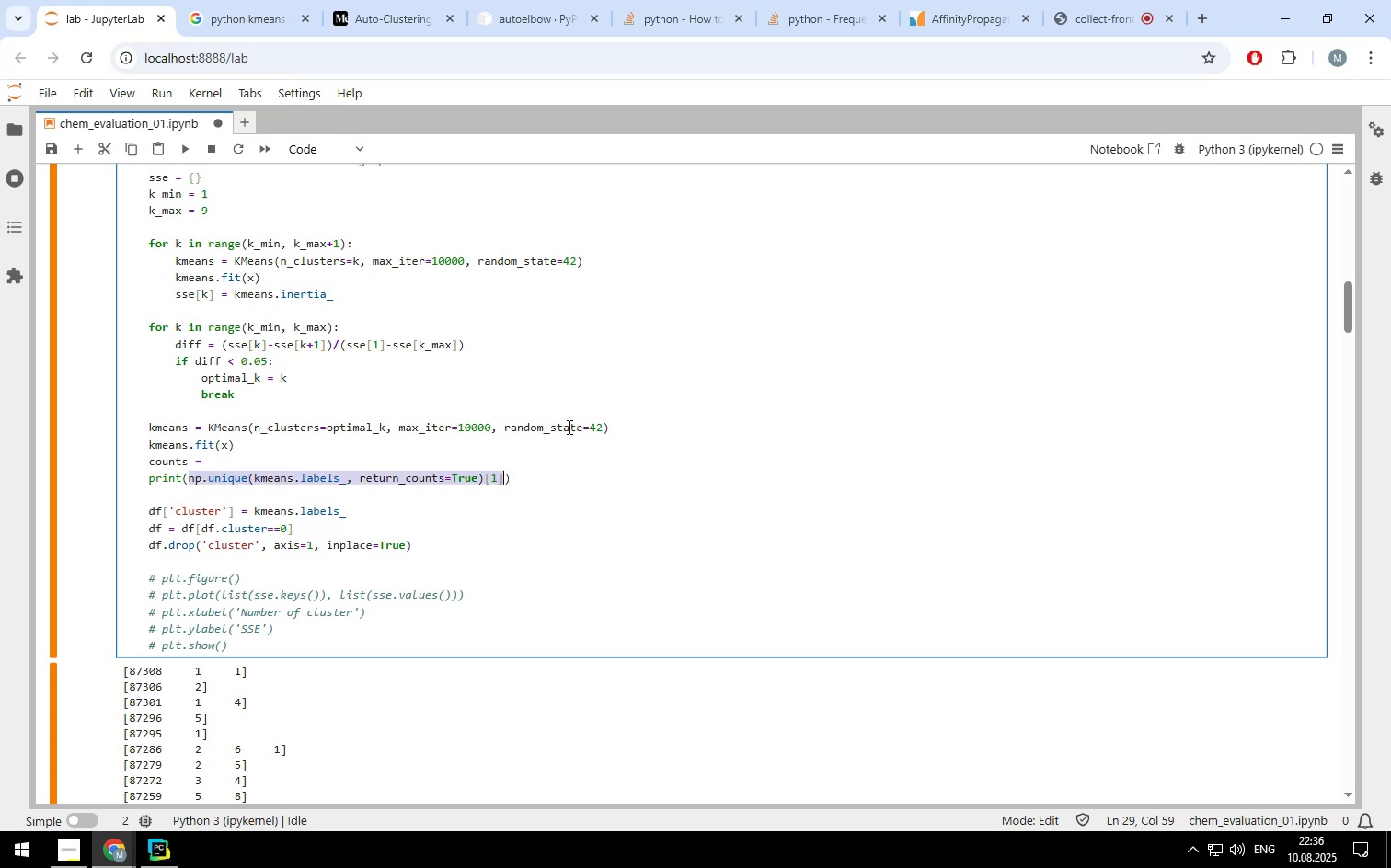 
key(Control+X)
 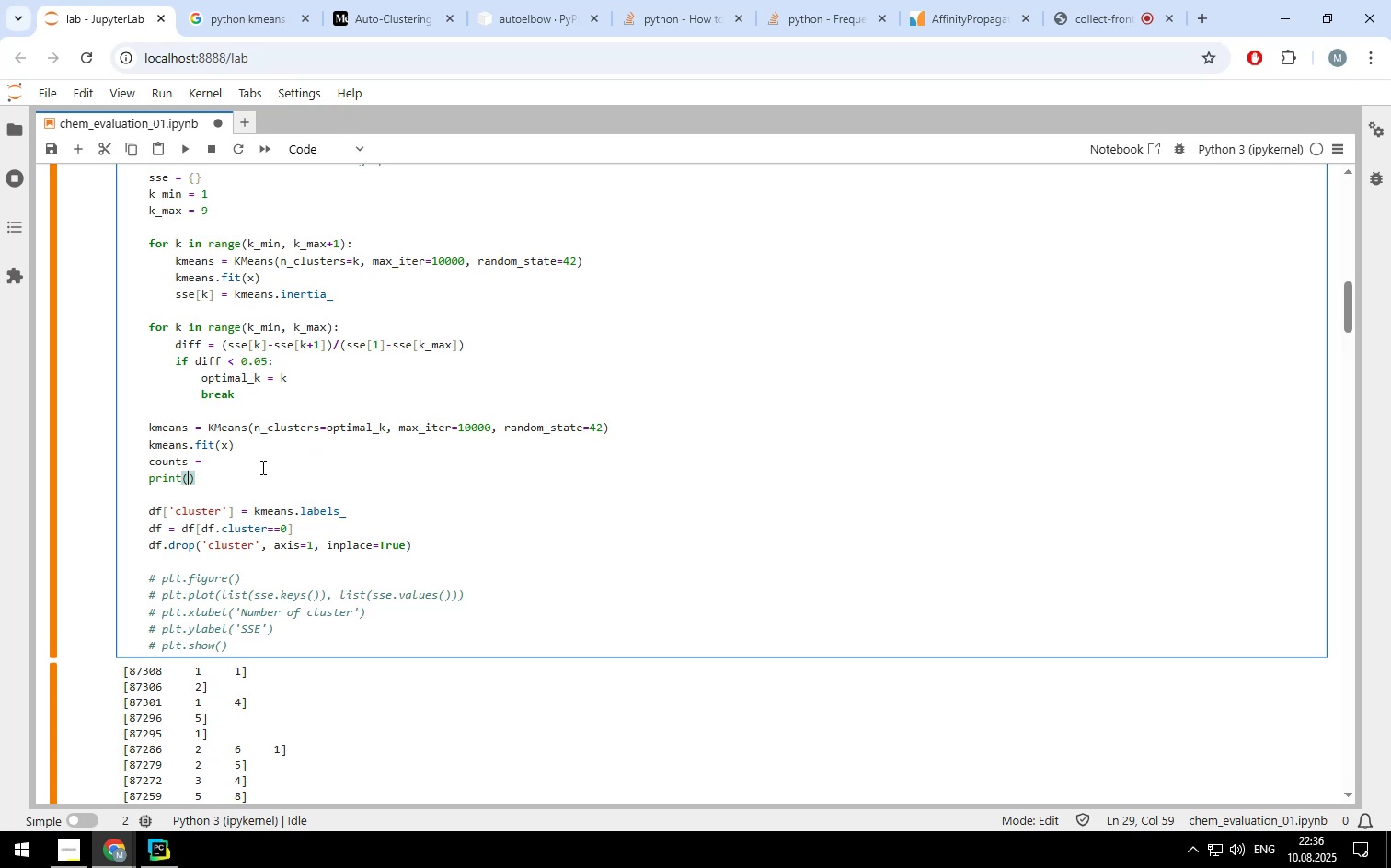 
left_click([262, 461])
 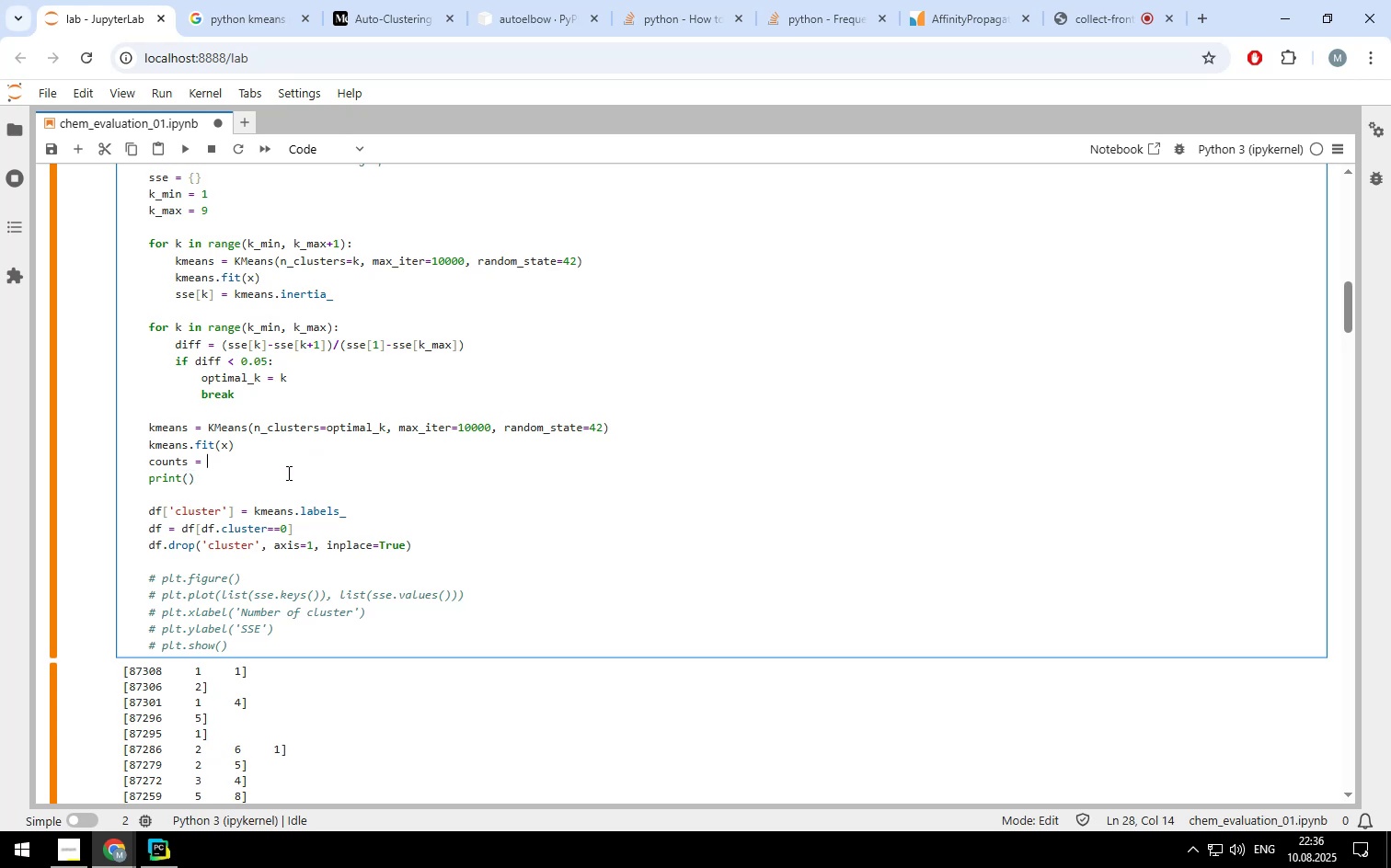 
key(Control+V)
 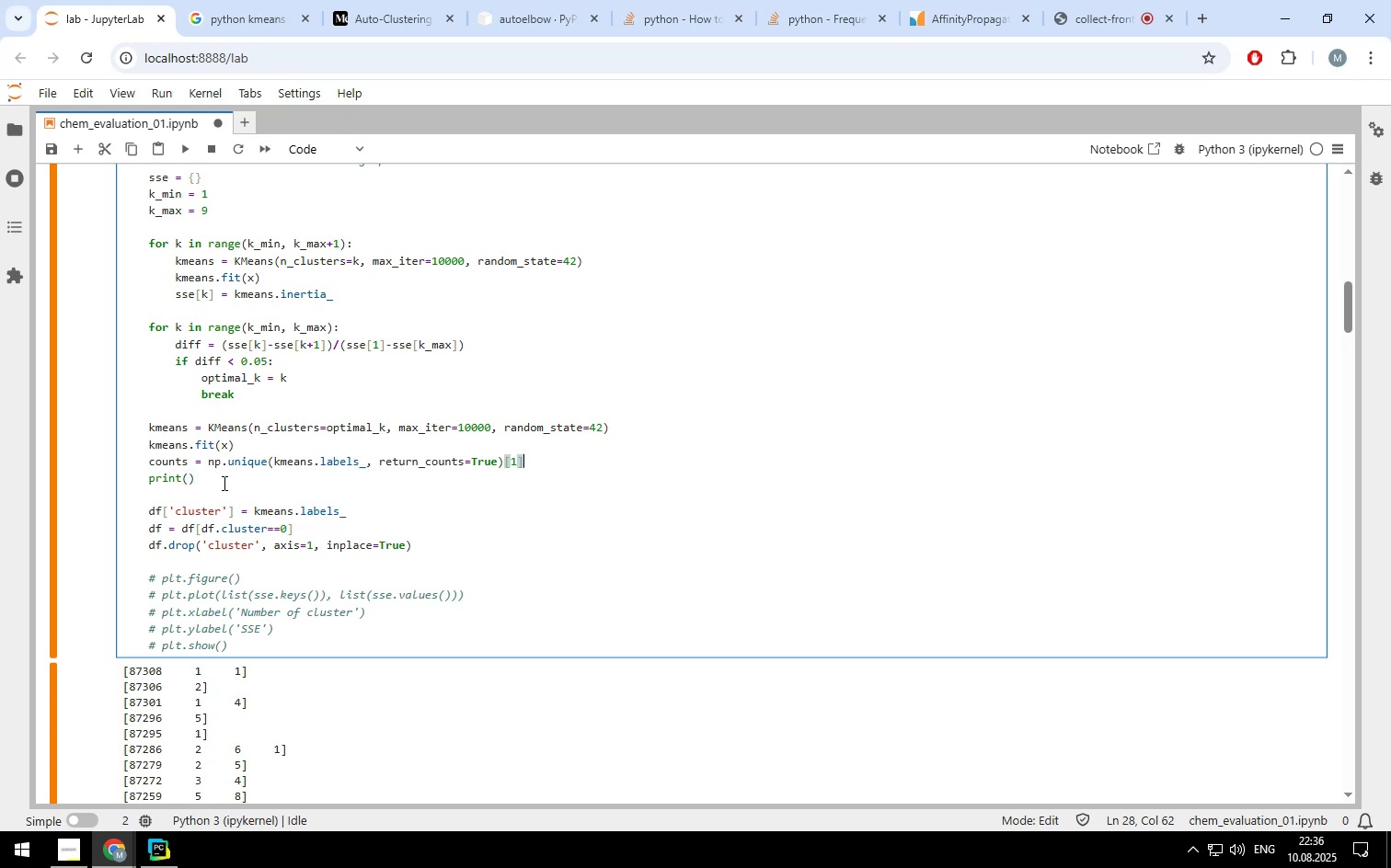 
left_click([223, 483])
 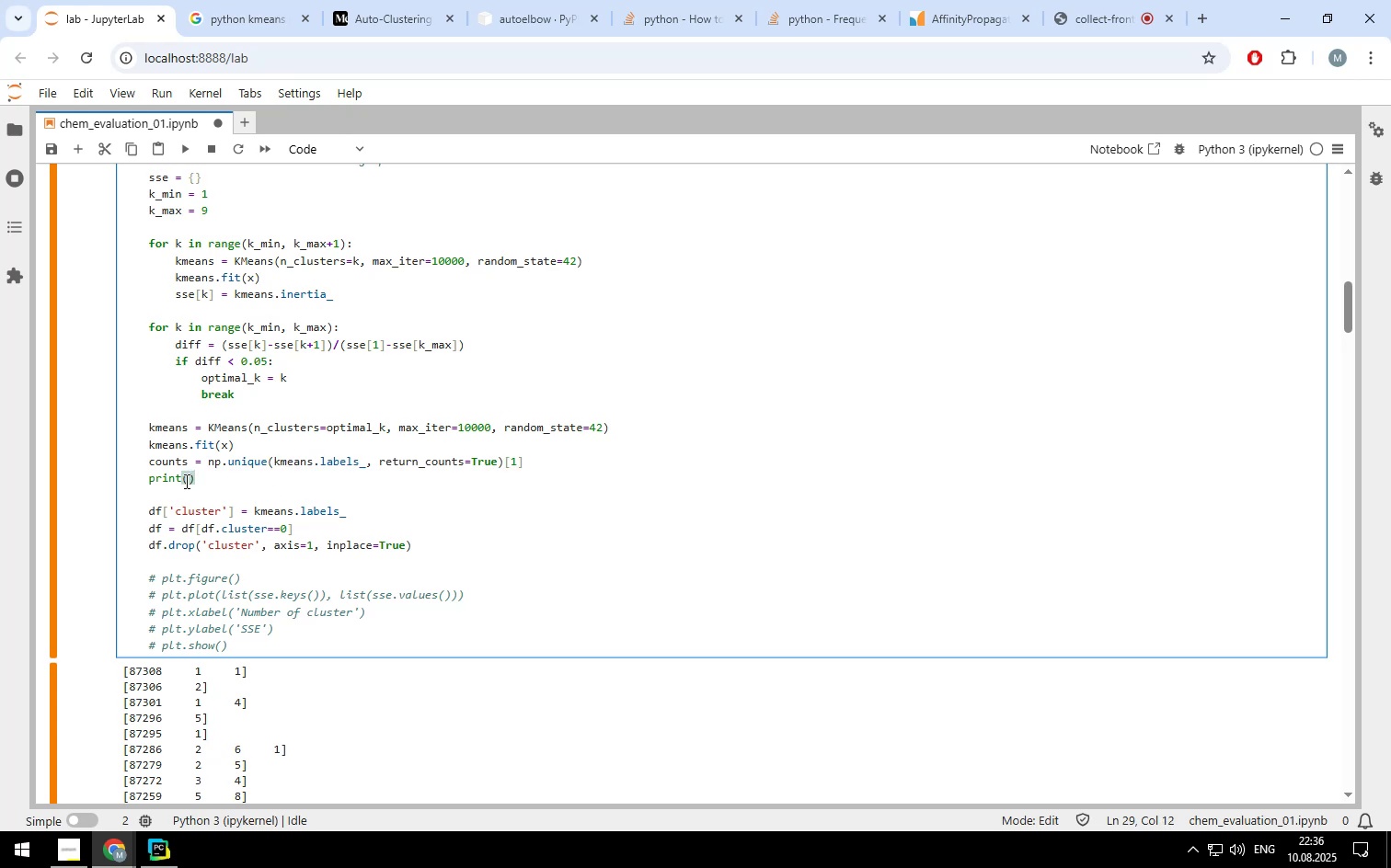 
left_click([189, 480])
 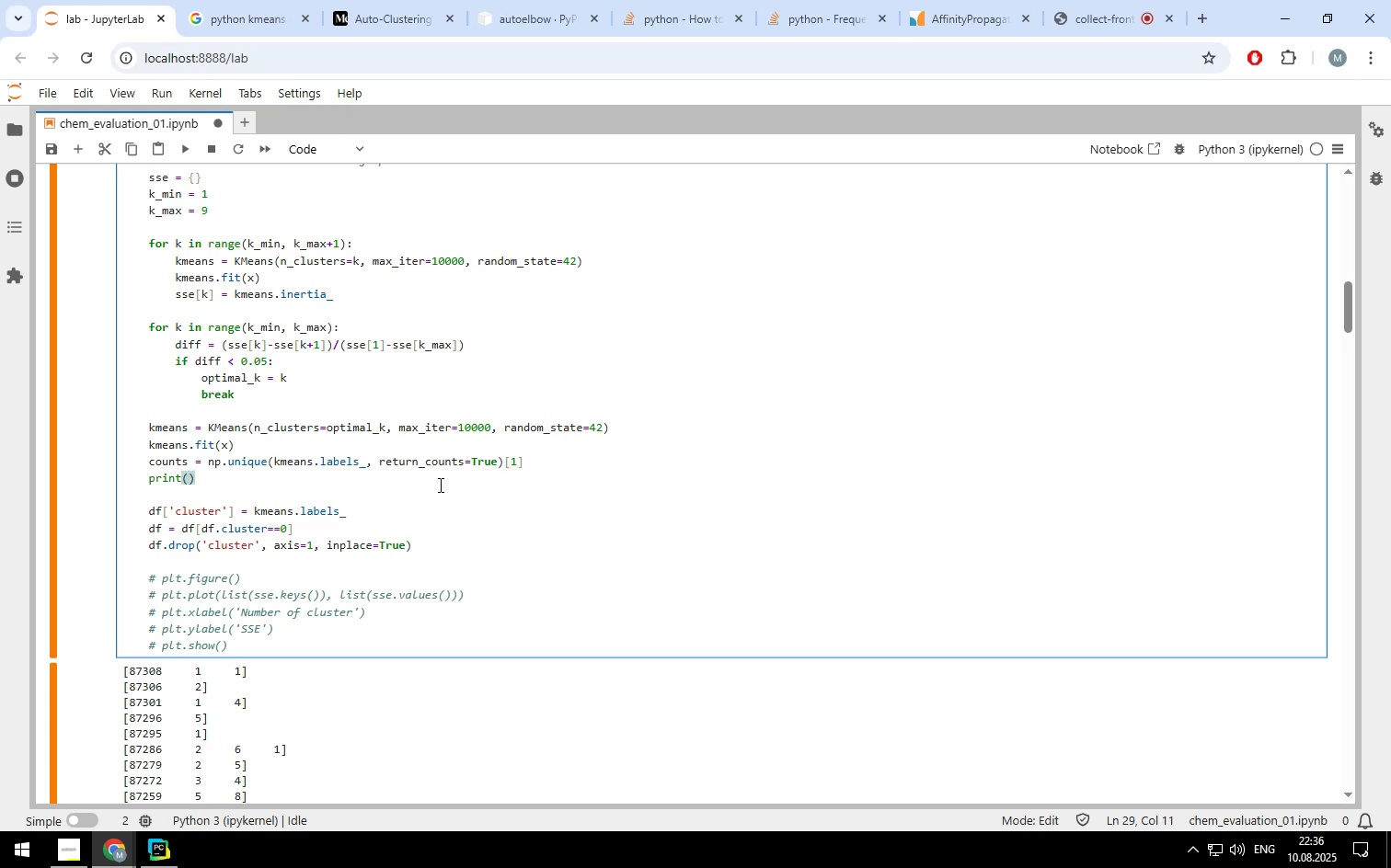 
type(counts)
 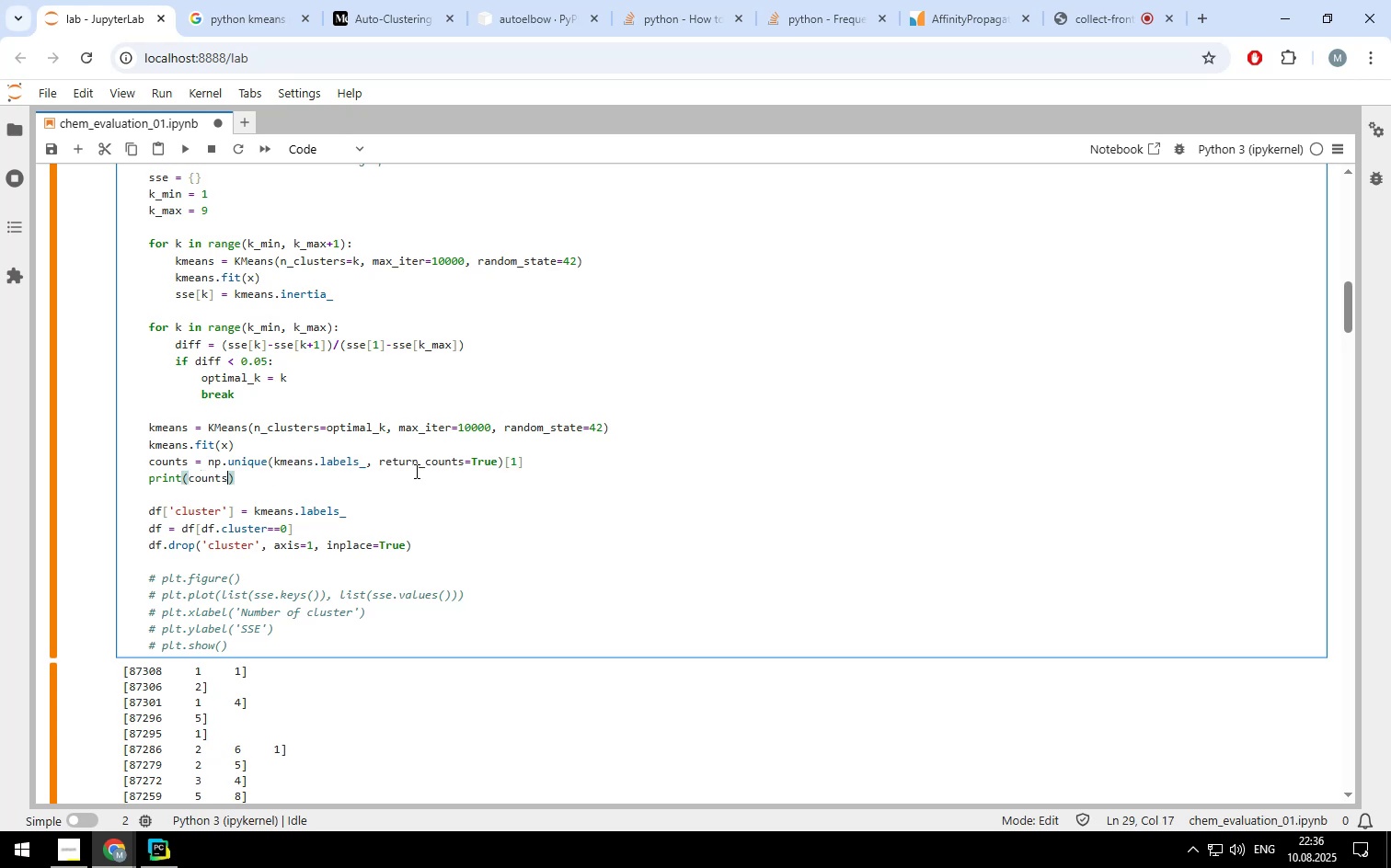 
left_click([415, 471])
 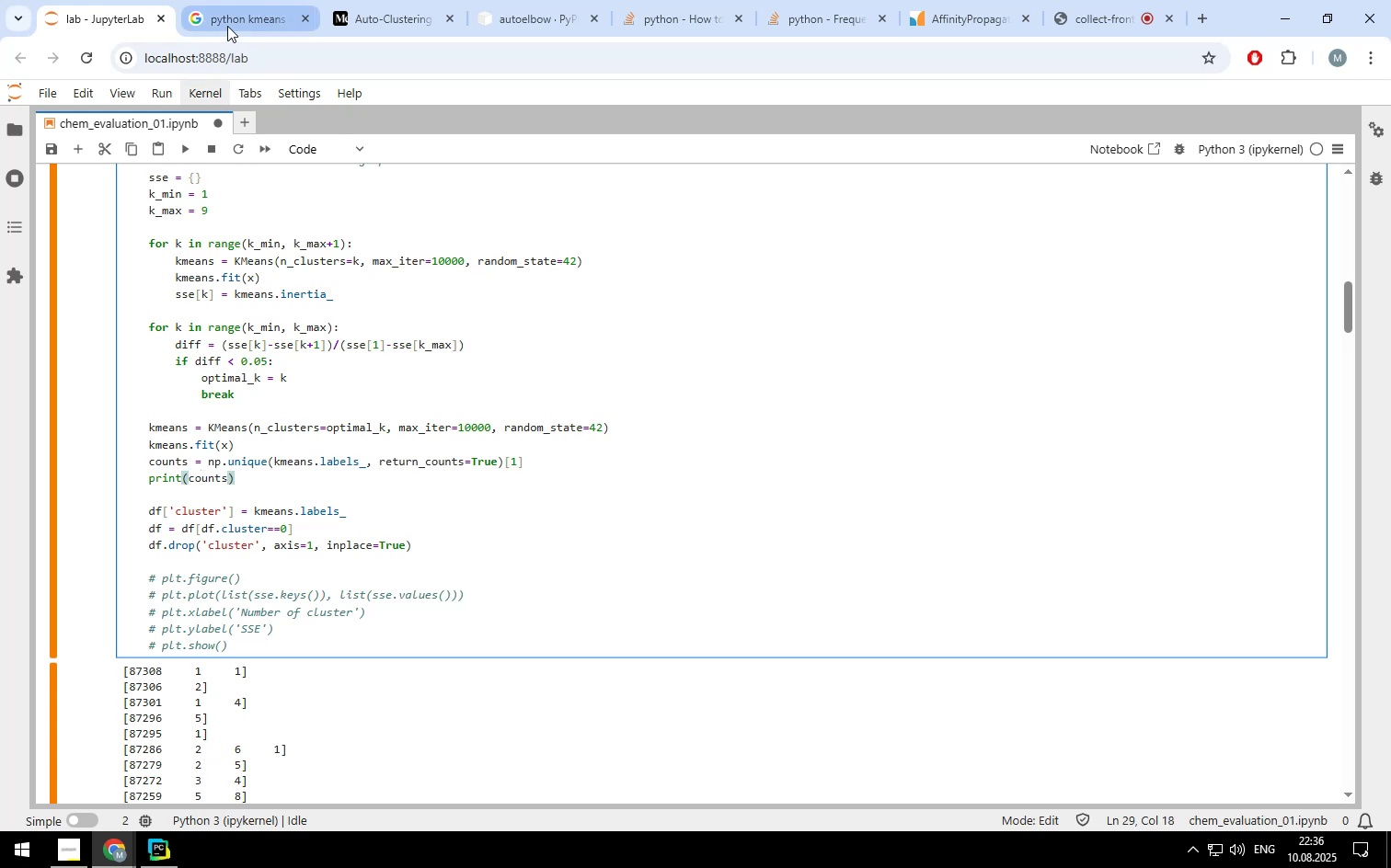 
left_click([227, 24])
 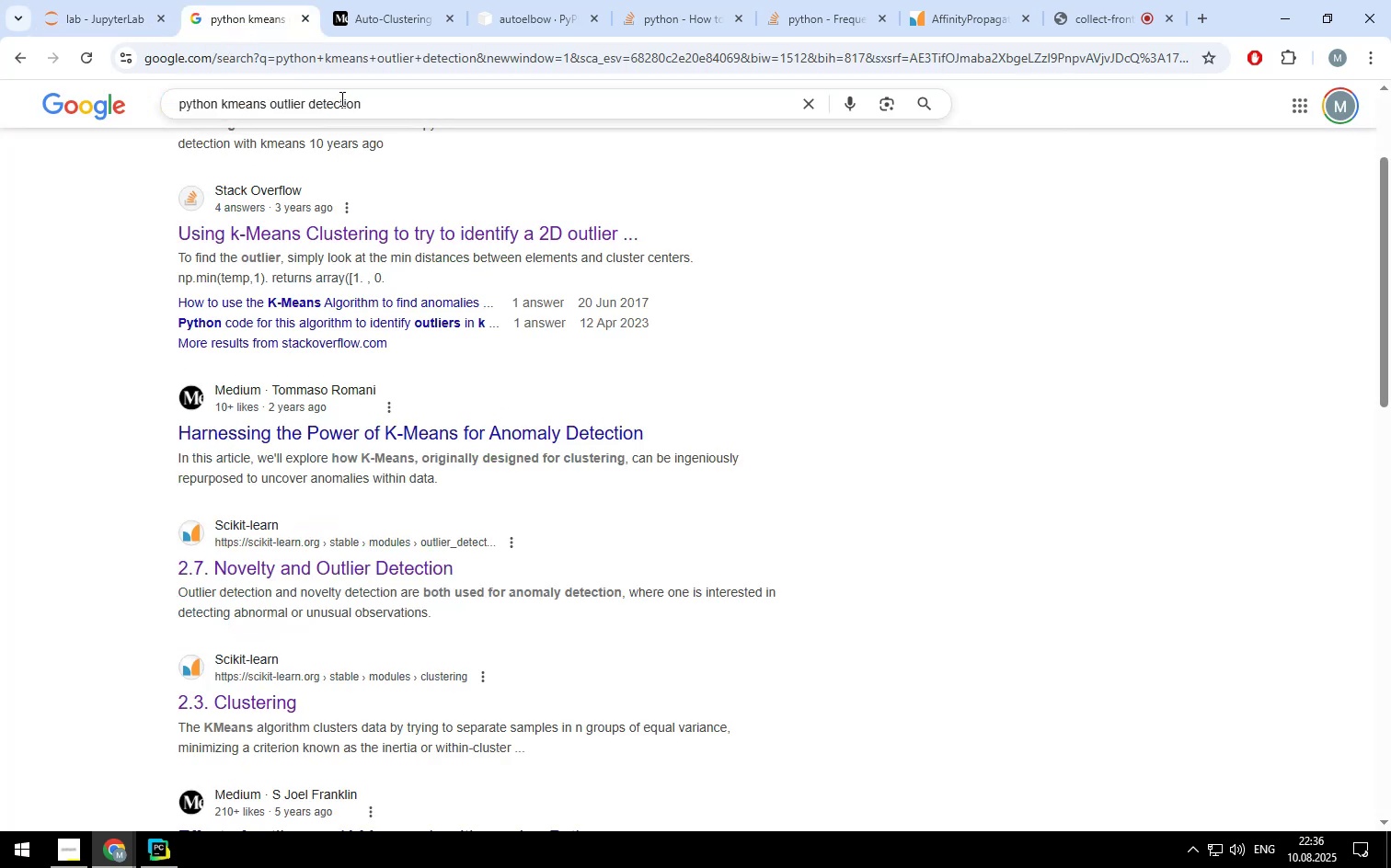 
left_click_drag(start_coordinate=[379, 101], to_coordinate=[104, 90])
 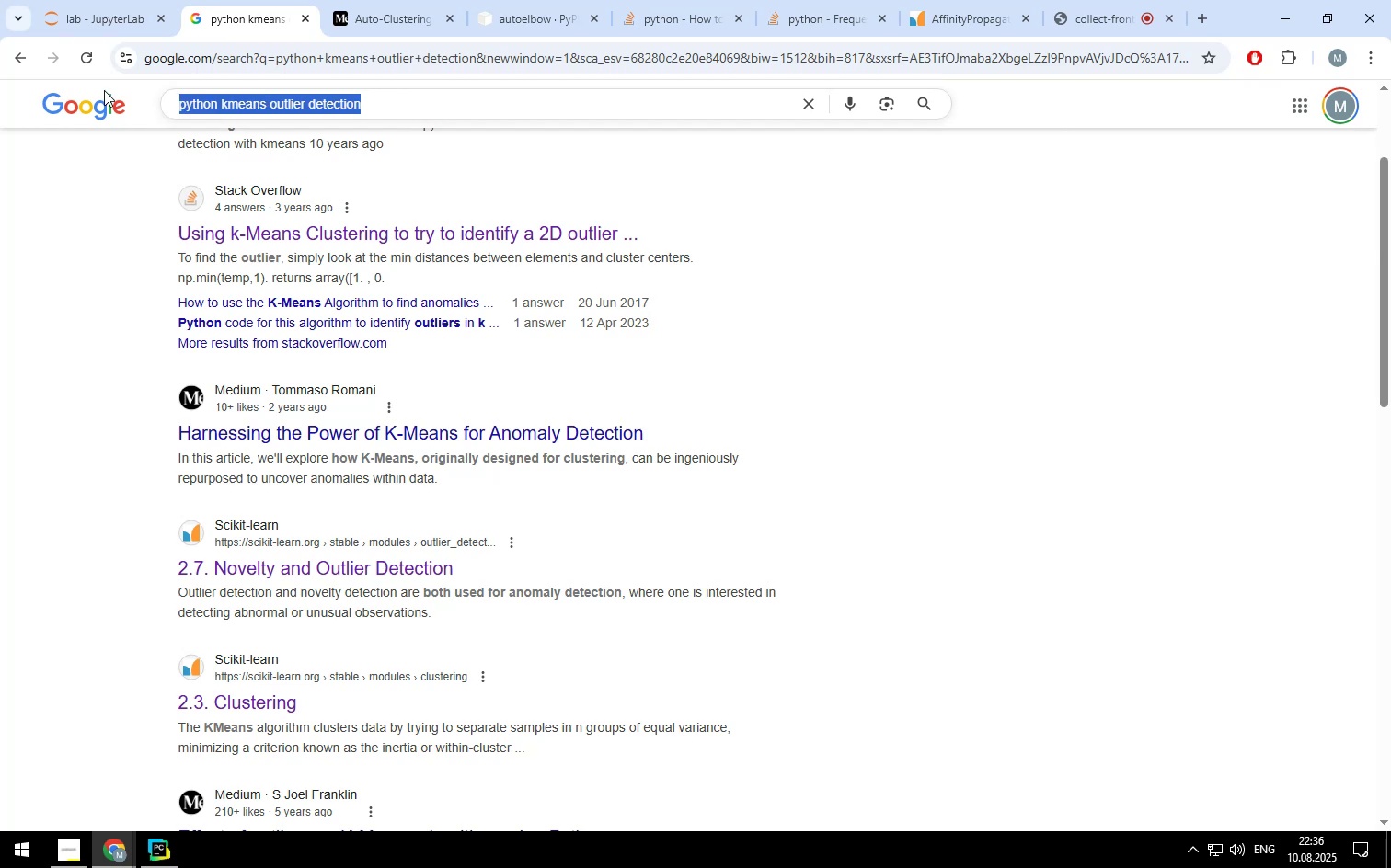 
type(numpy index of max element)
 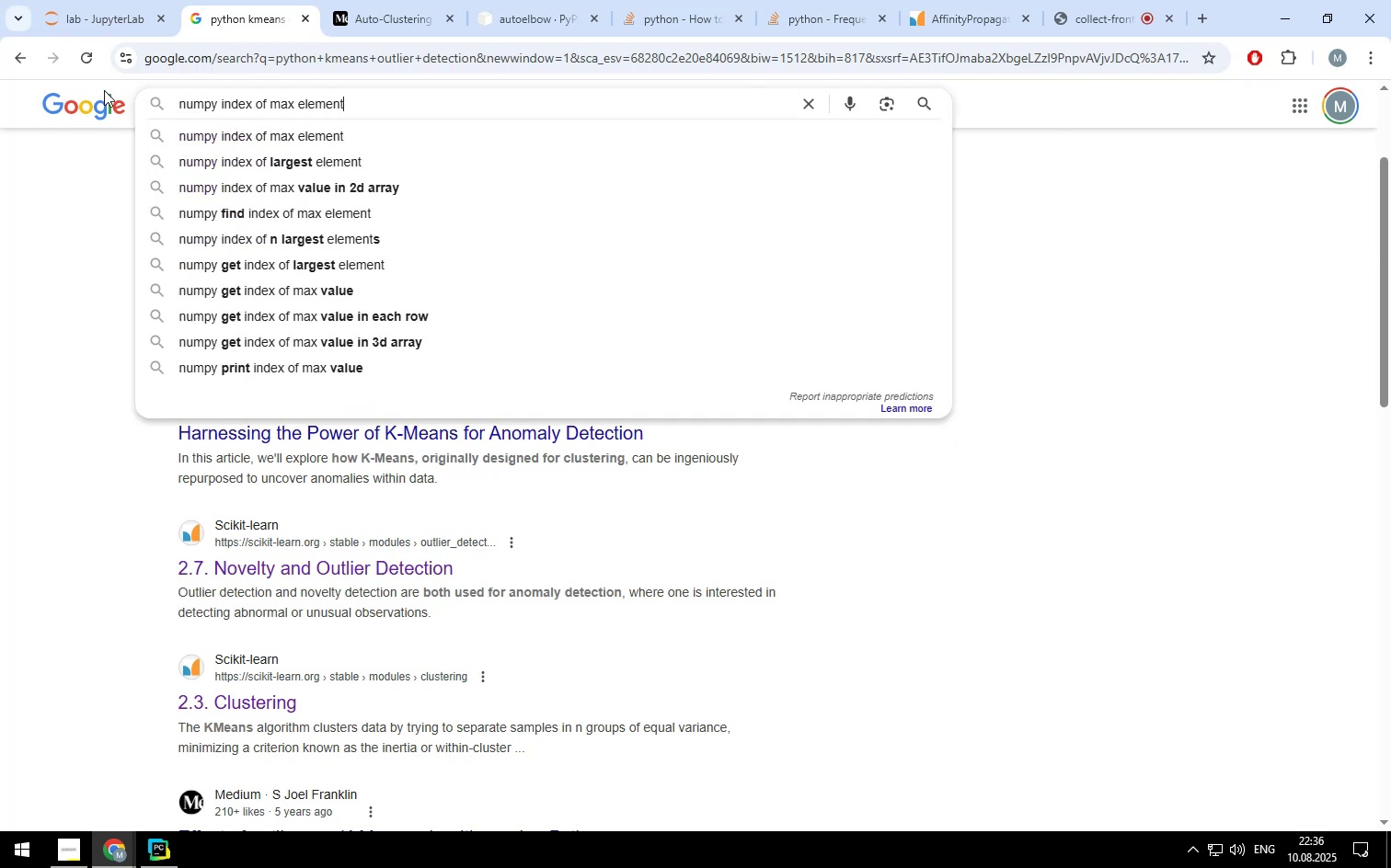 
key(Enter)
 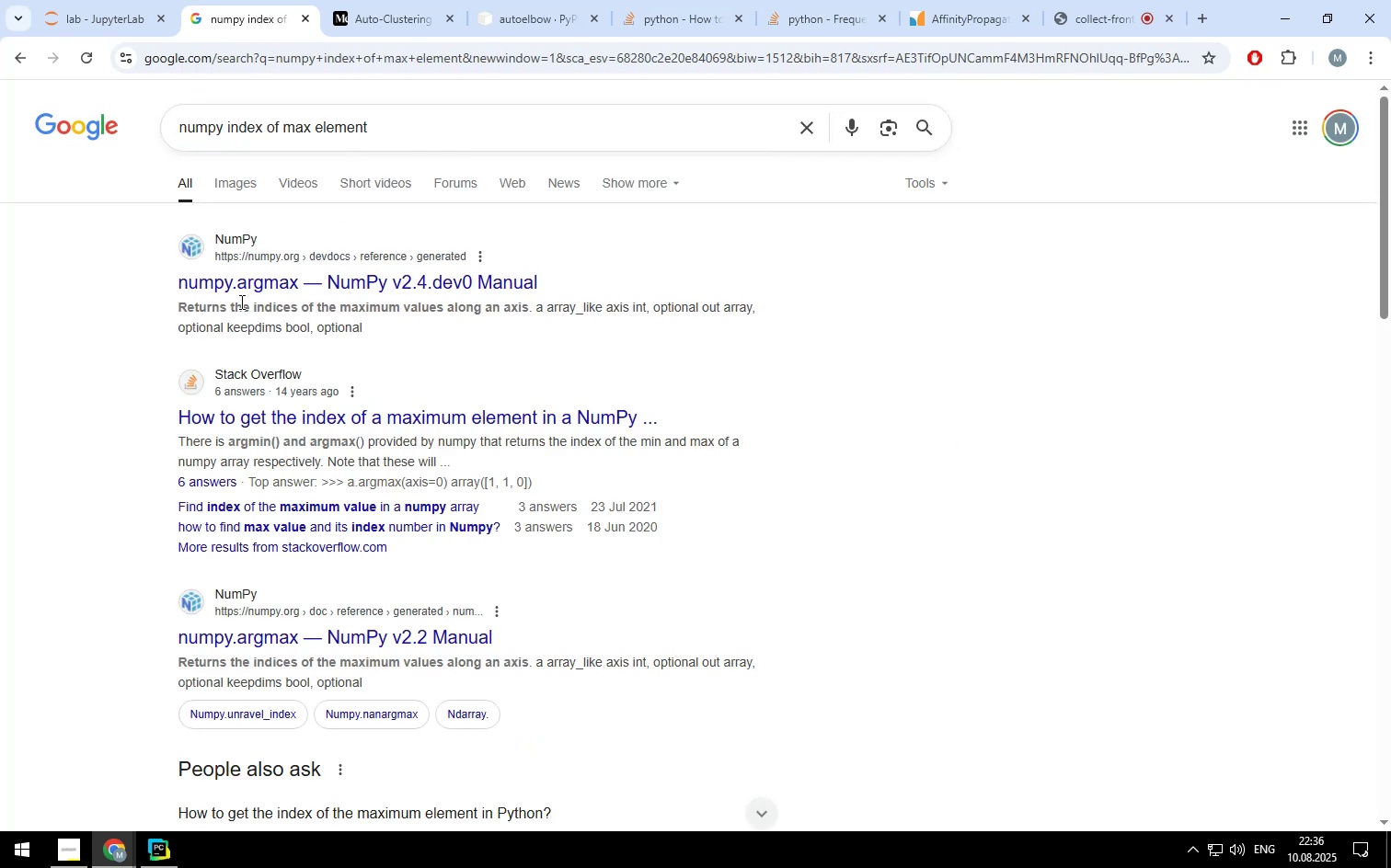 
left_click([243, 286])
 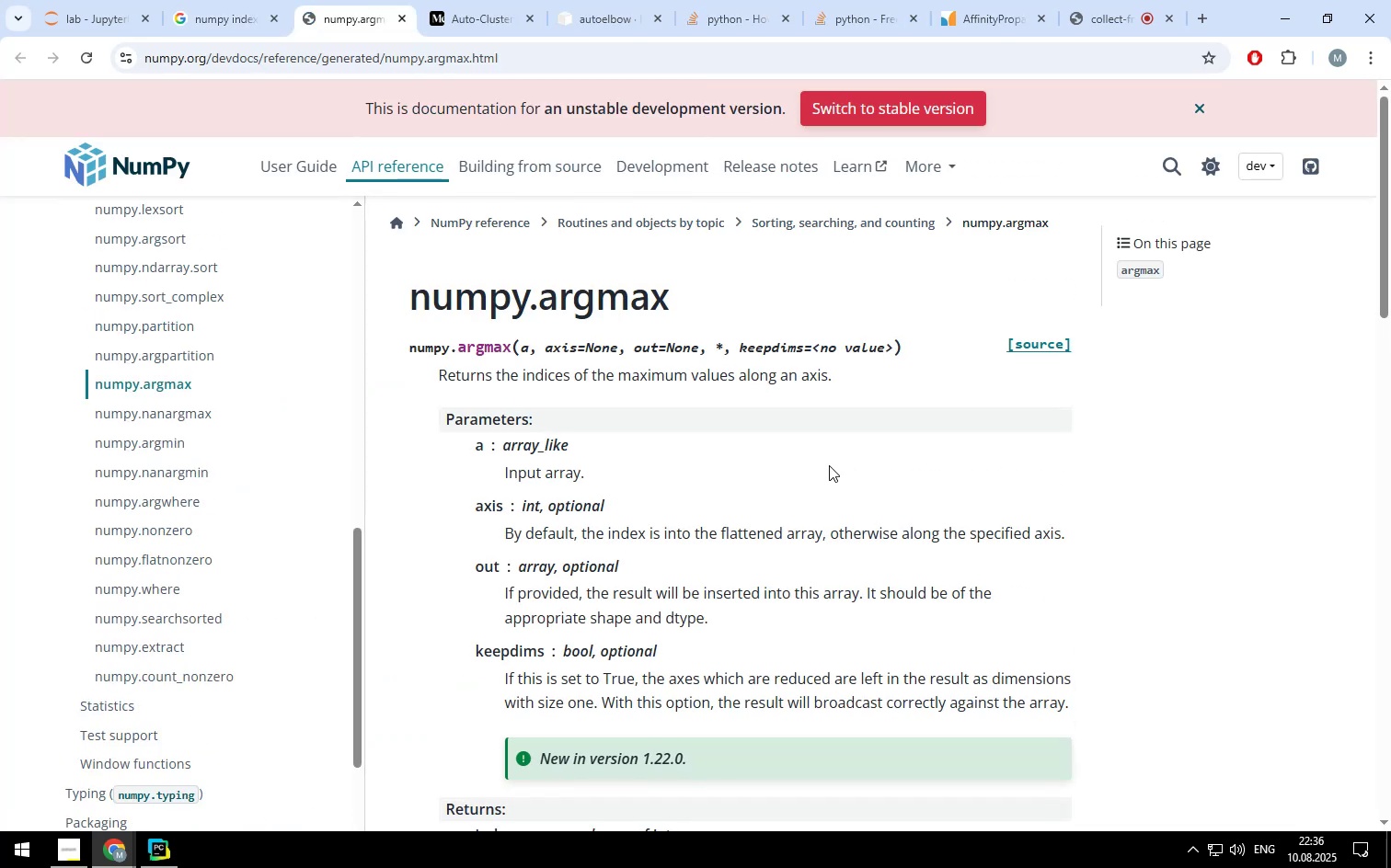 
scroll: coordinate [927, 470], scroll_direction: down, amount: 10.0
 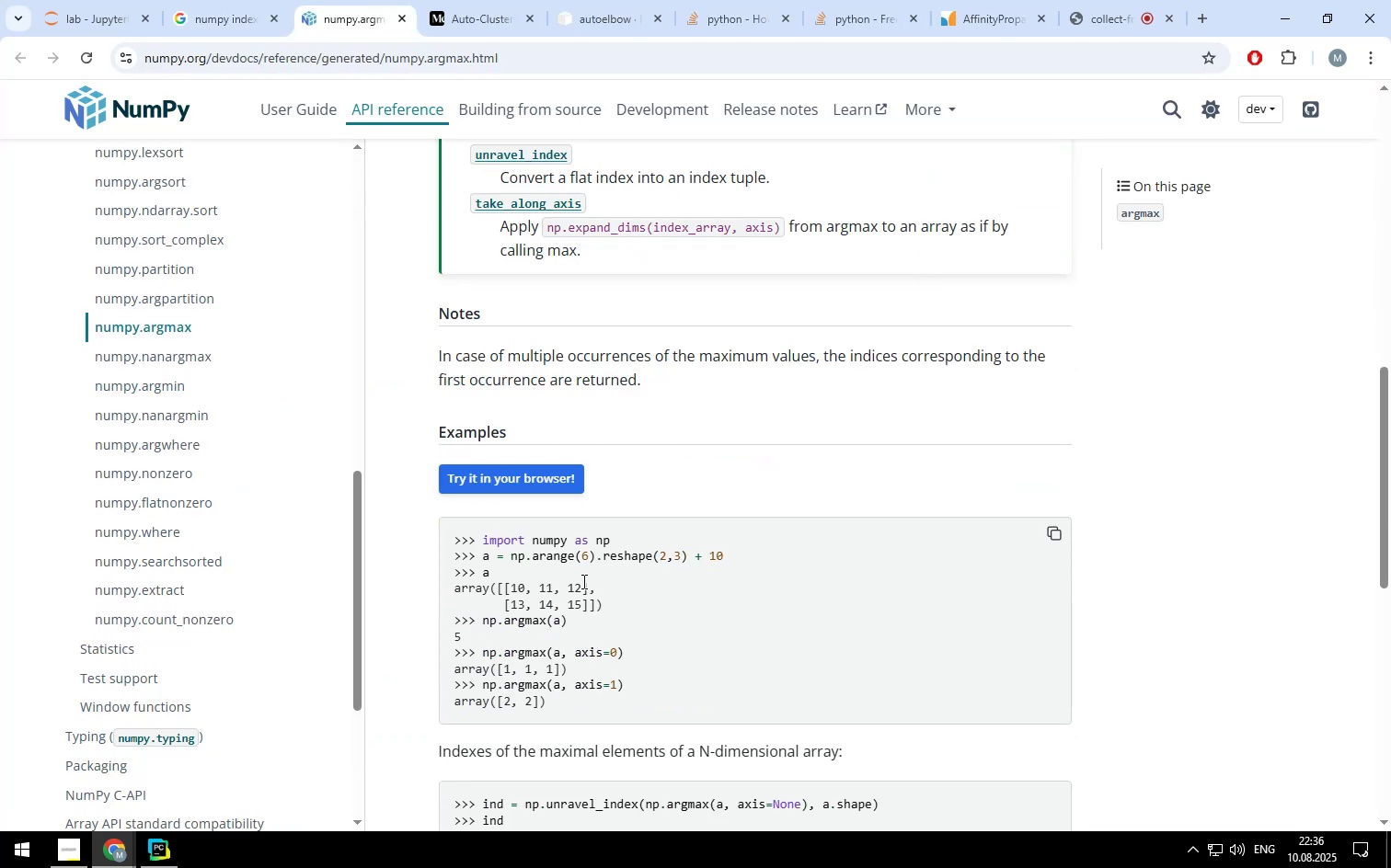 
wait(5.16)
 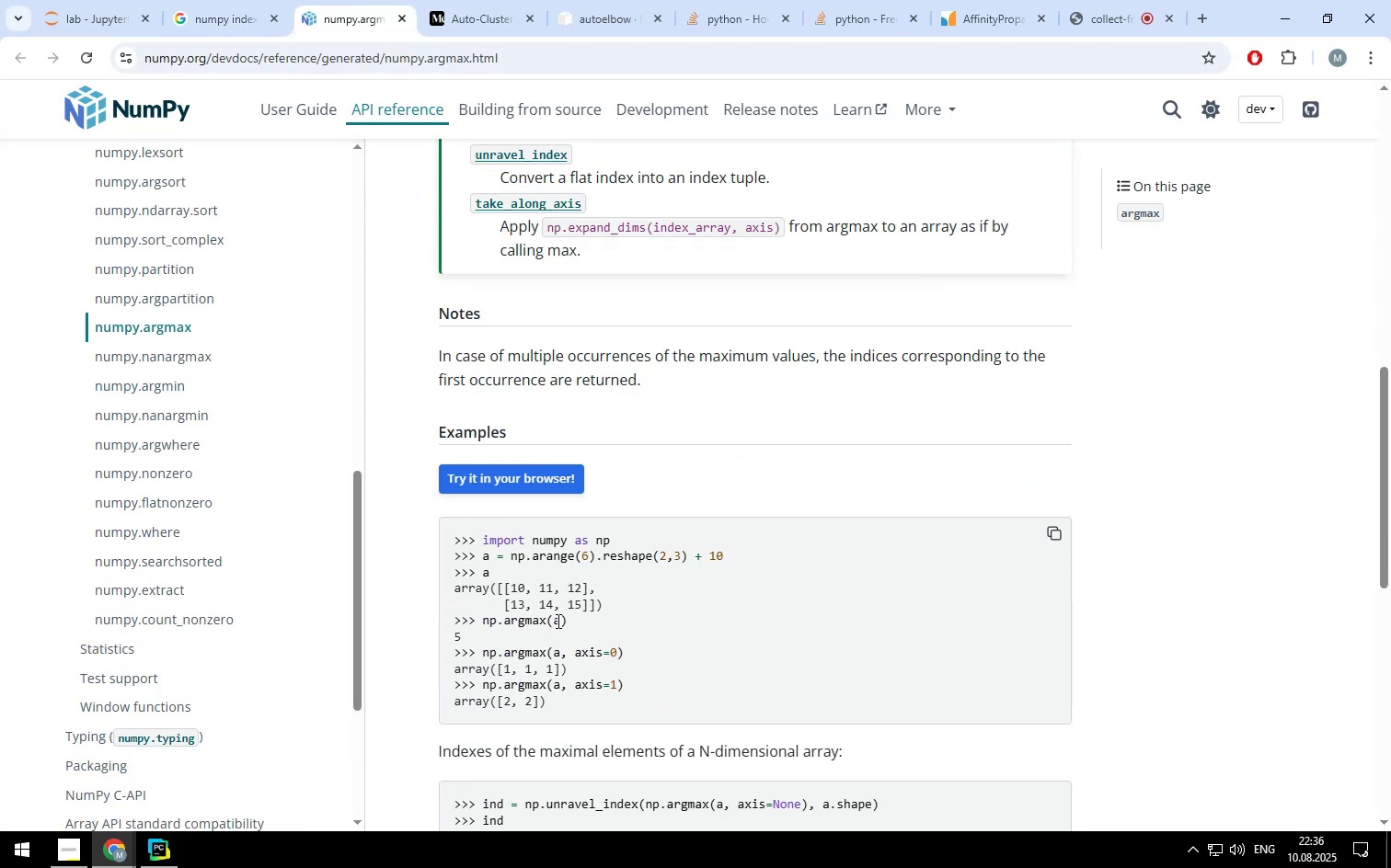 
scroll: coordinate [707, 475], scroll_direction: down, amount: 3.0
 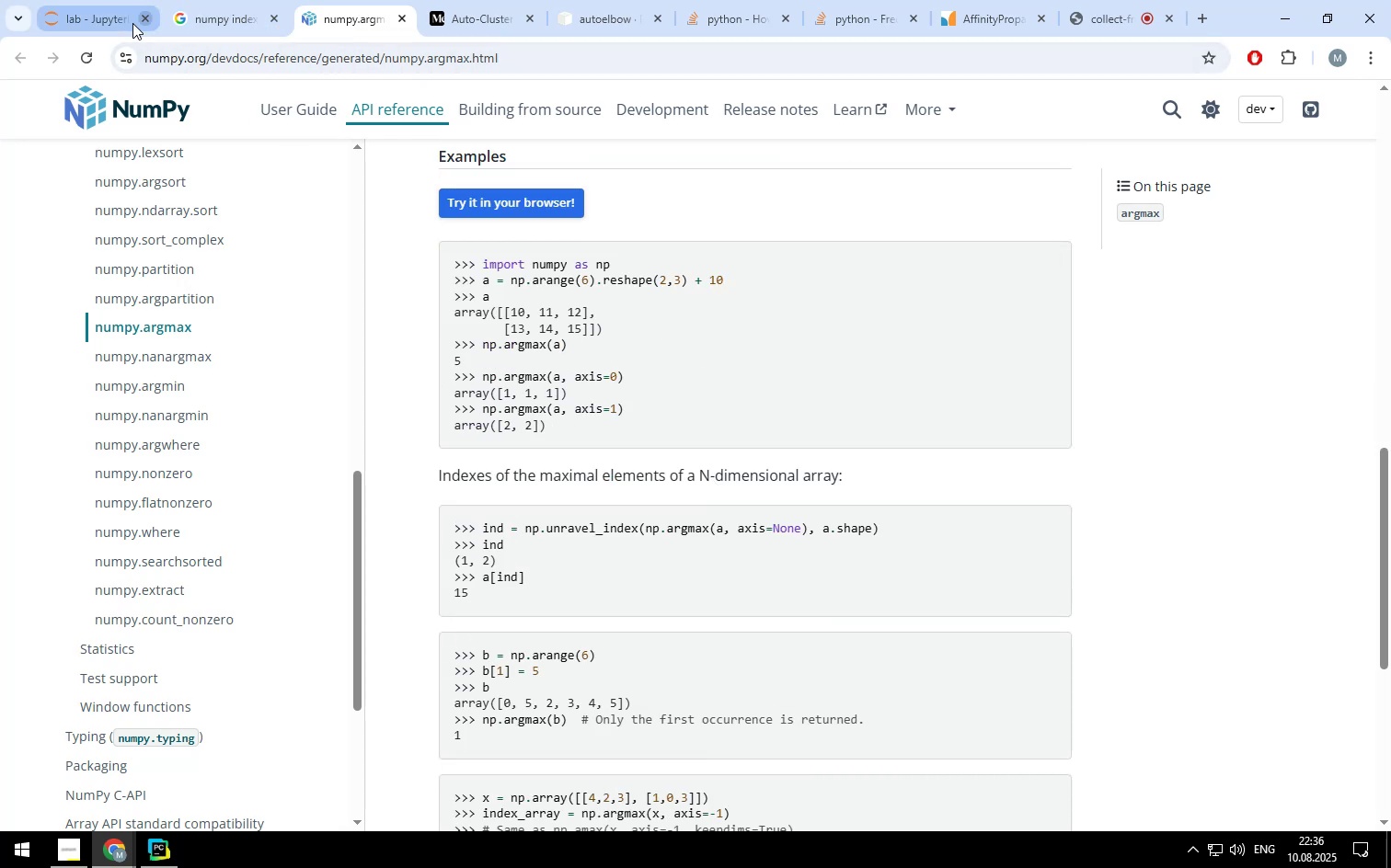 
left_click([116, 22])
 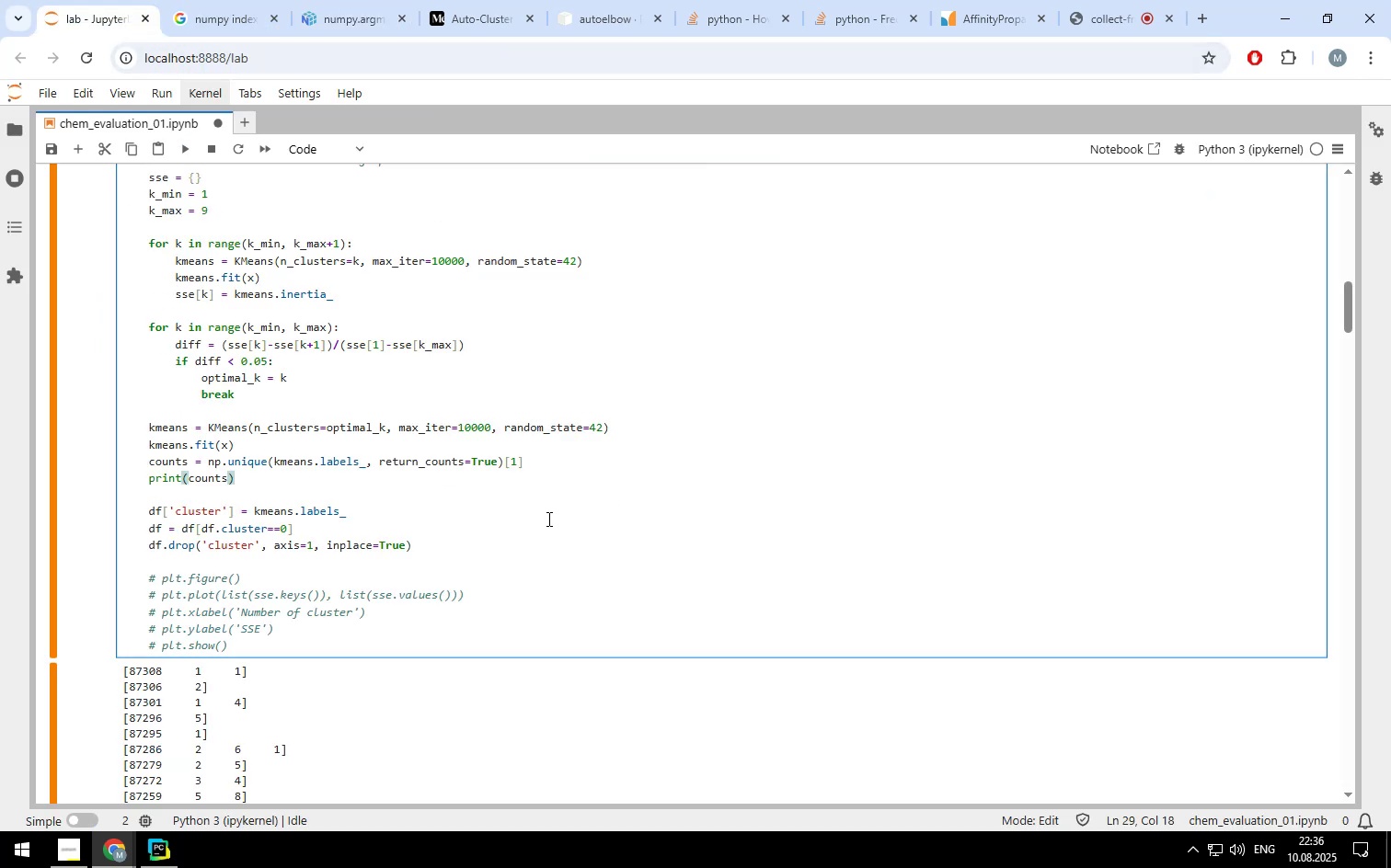 
scroll: coordinate [547, 518], scroll_direction: down, amount: 10.0
 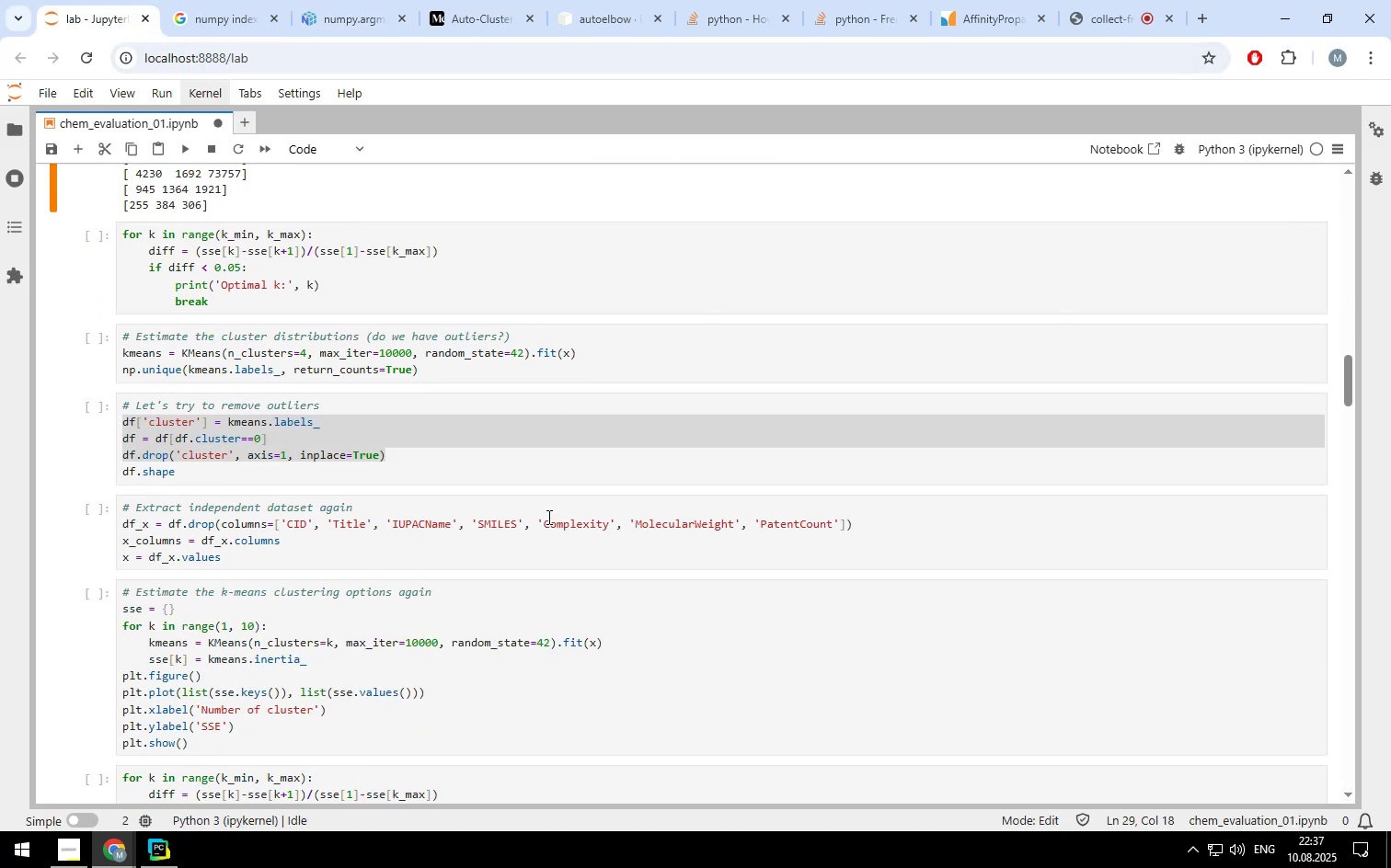 
scroll: coordinate [547, 517], scroll_direction: up, amount: 1.0
 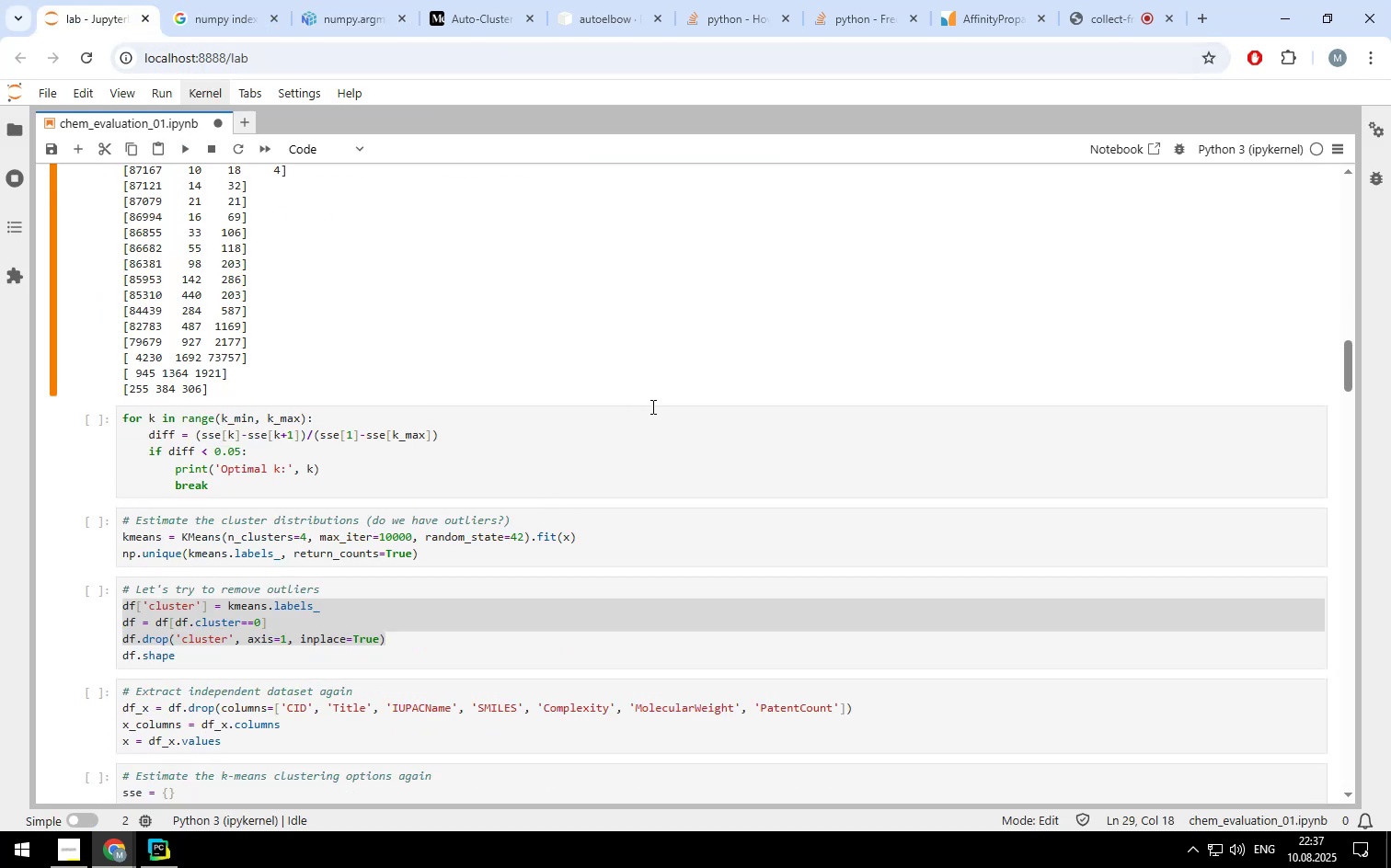 
left_click([650, 419])
 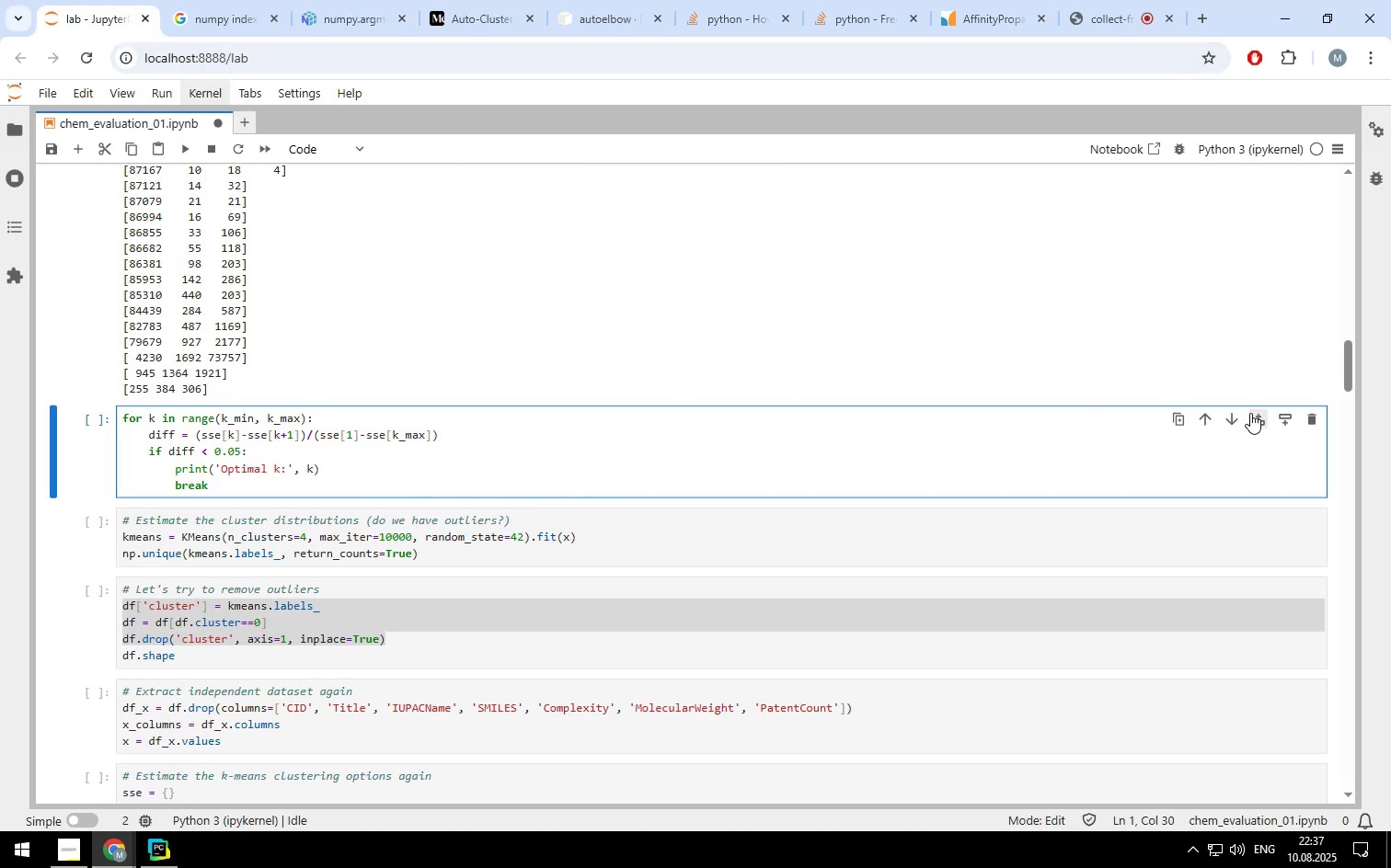 
left_click([1255, 414])
 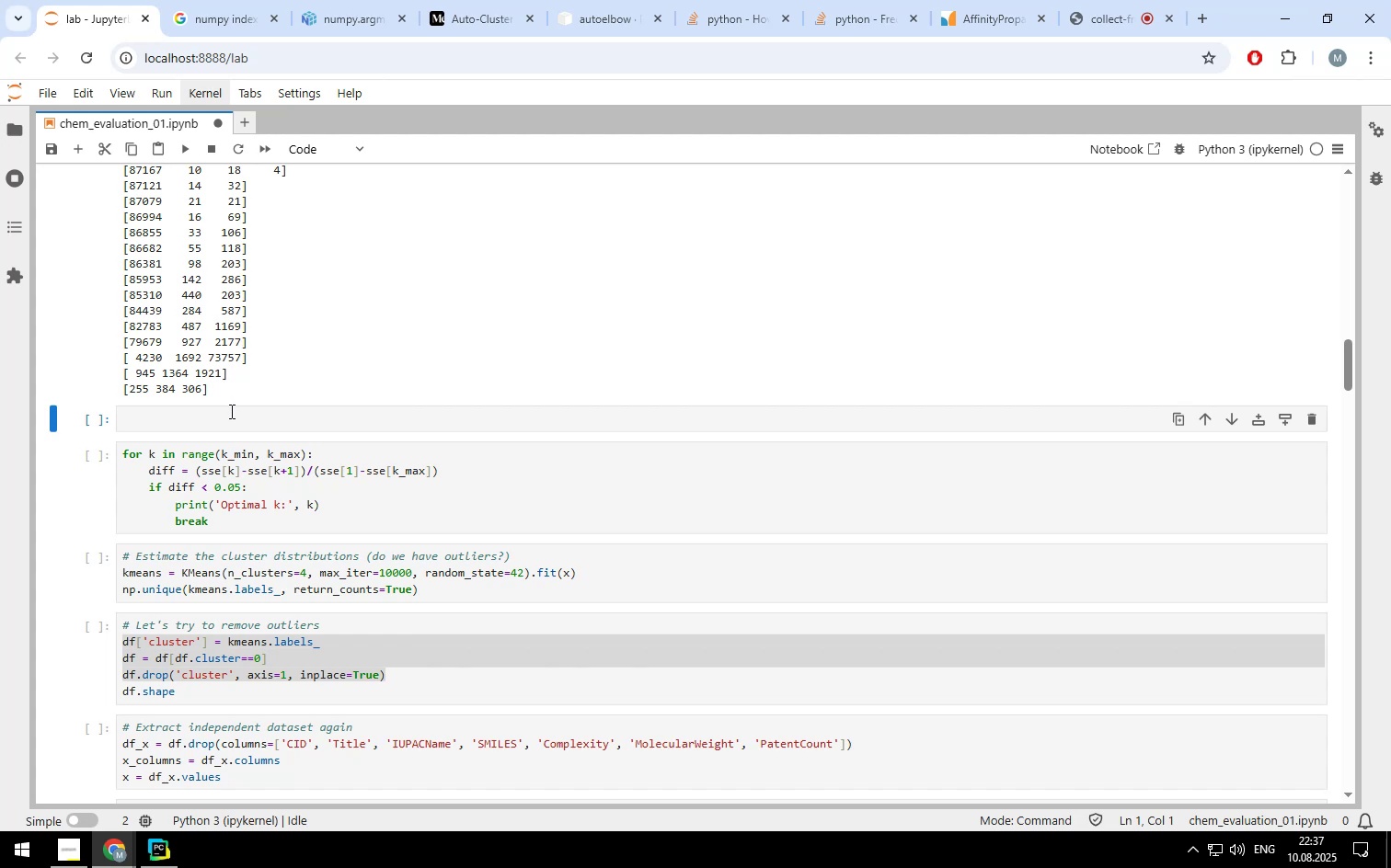 
left_click([230, 411])
 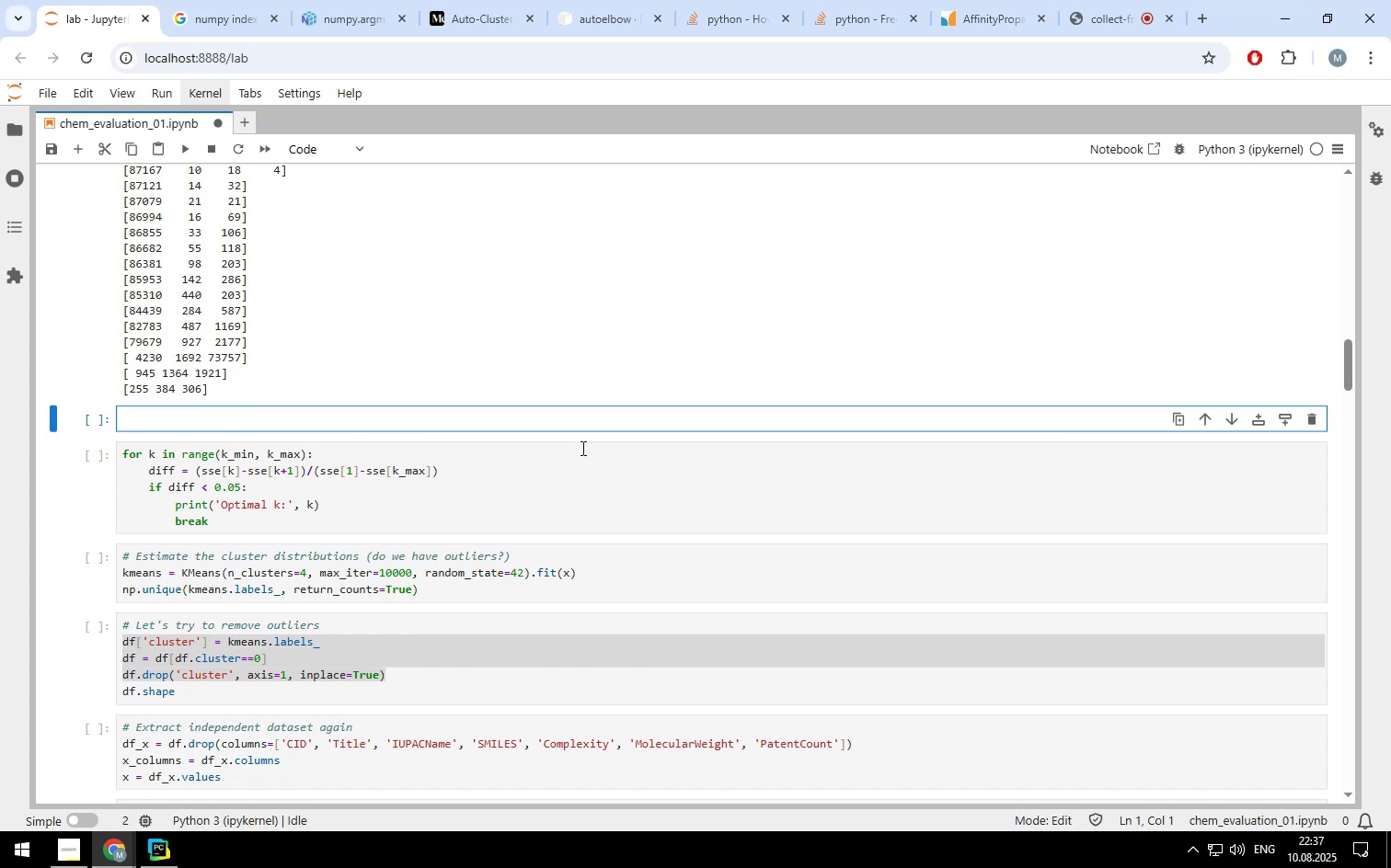 
type(np.argmax(np.array([1,2,3])))
 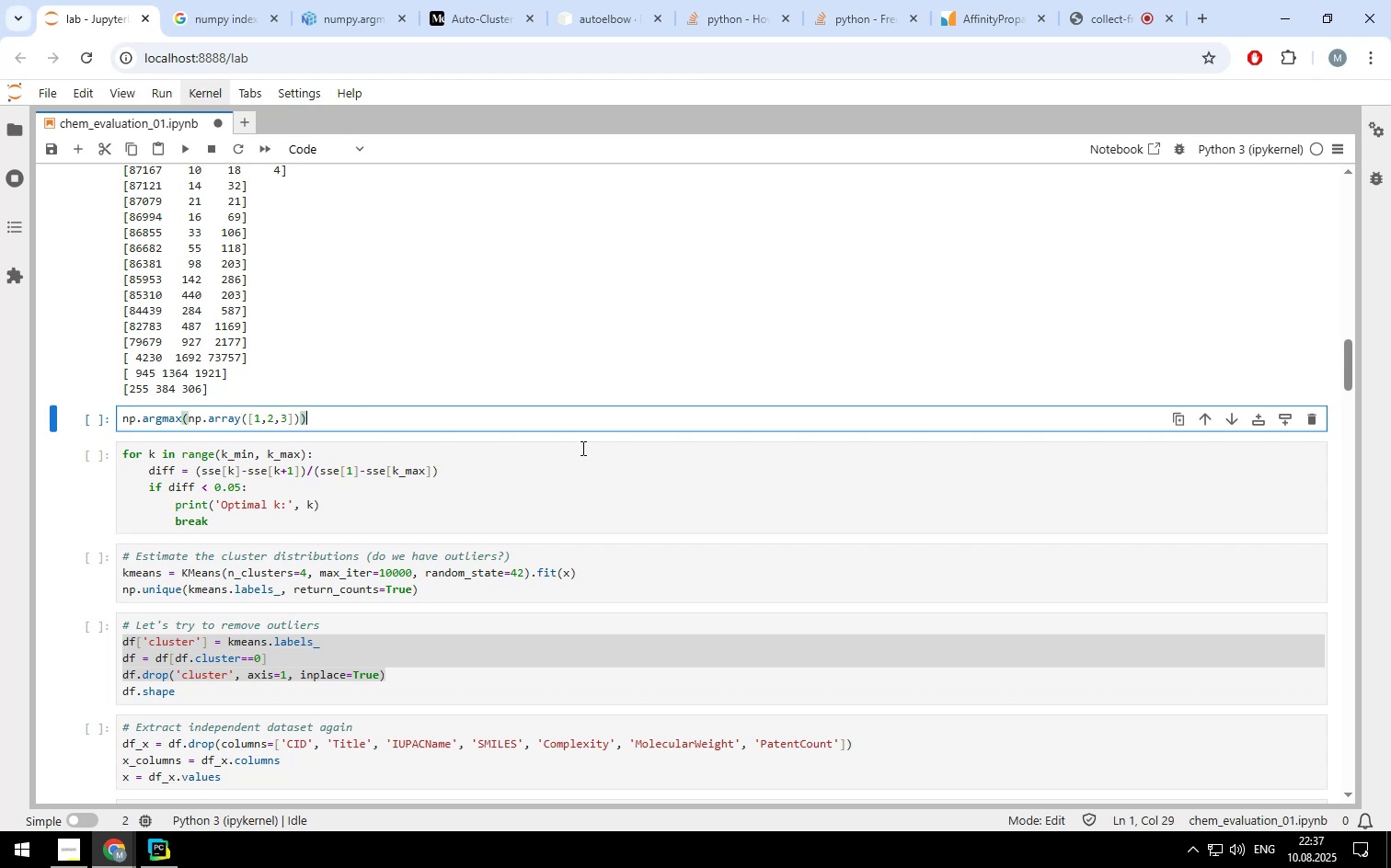 
key(Shift+Enter)
 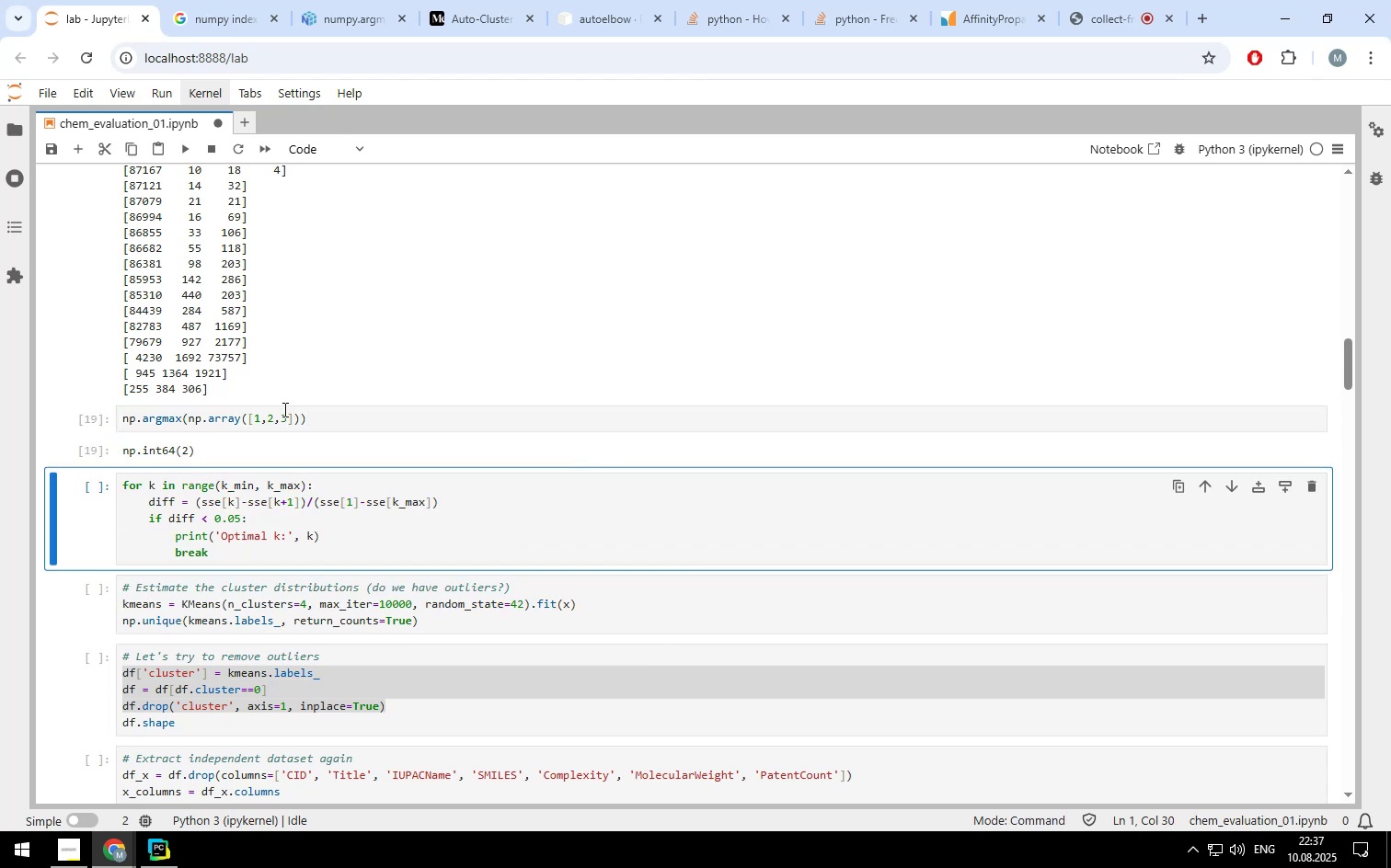 
left_click_drag(start_coordinate=[327, 417], to_coordinate=[117, 416])
 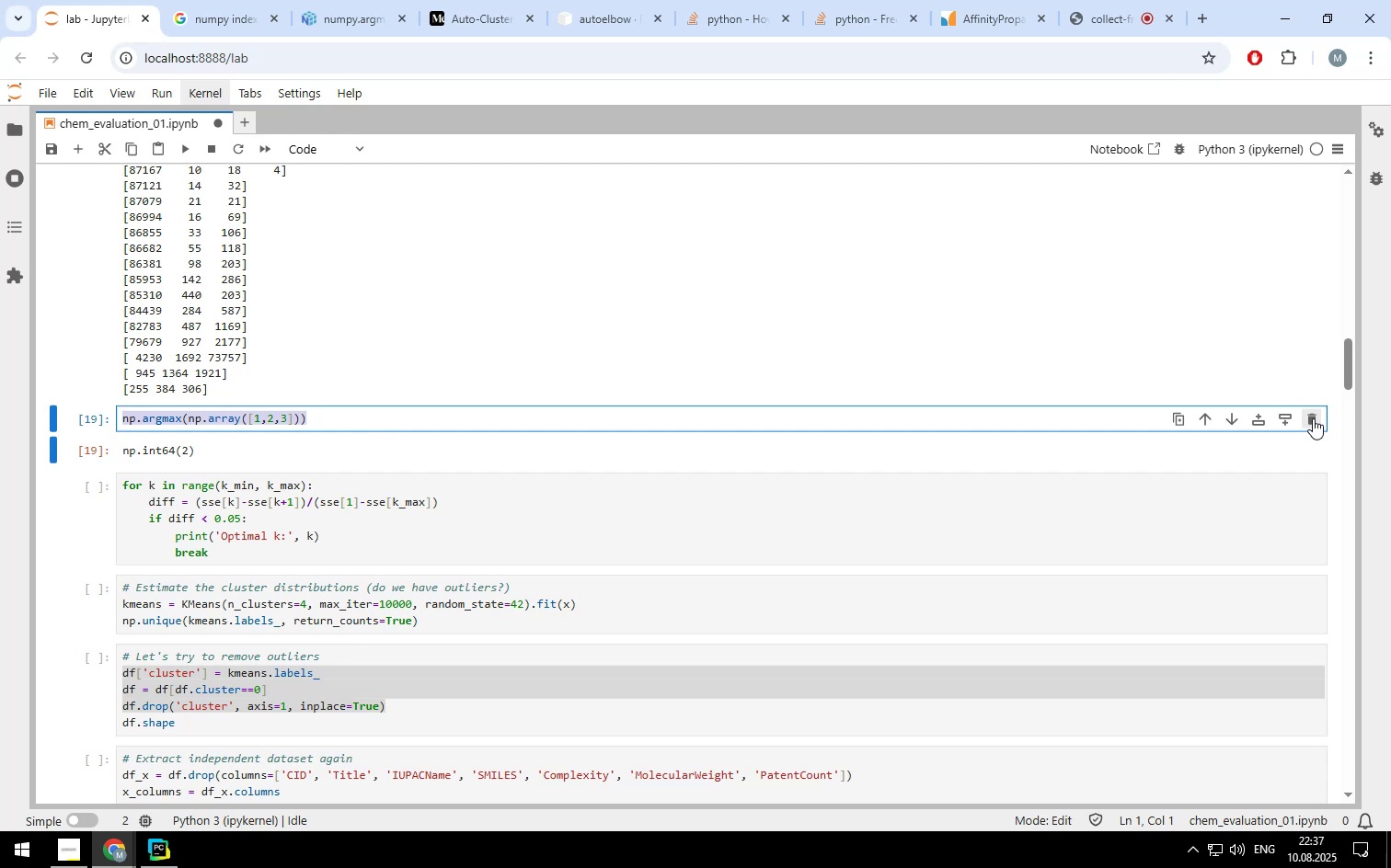 
left_click([1313, 418])
 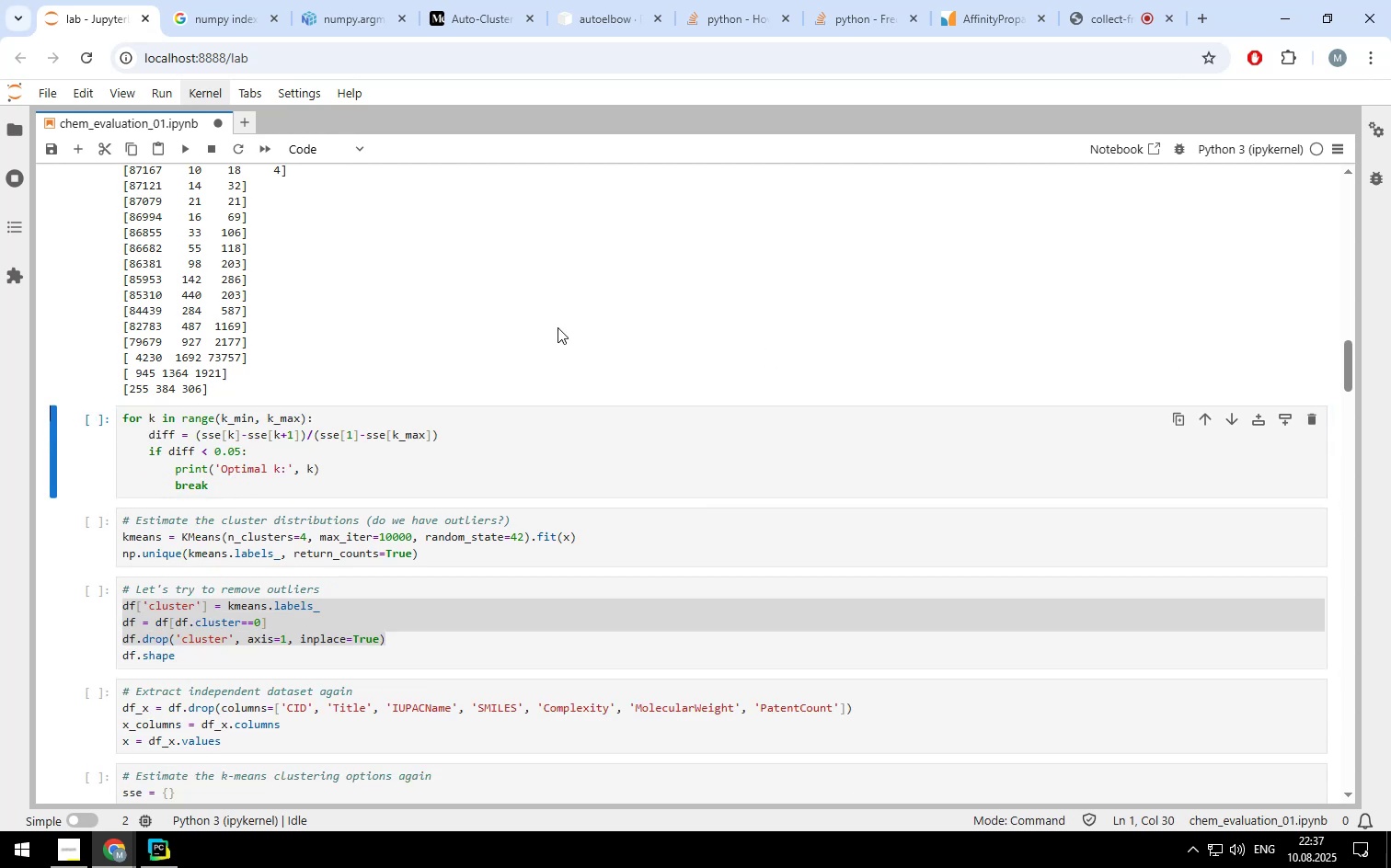 
scroll: coordinate [251, 279], scroll_direction: up, amount: 5.0
 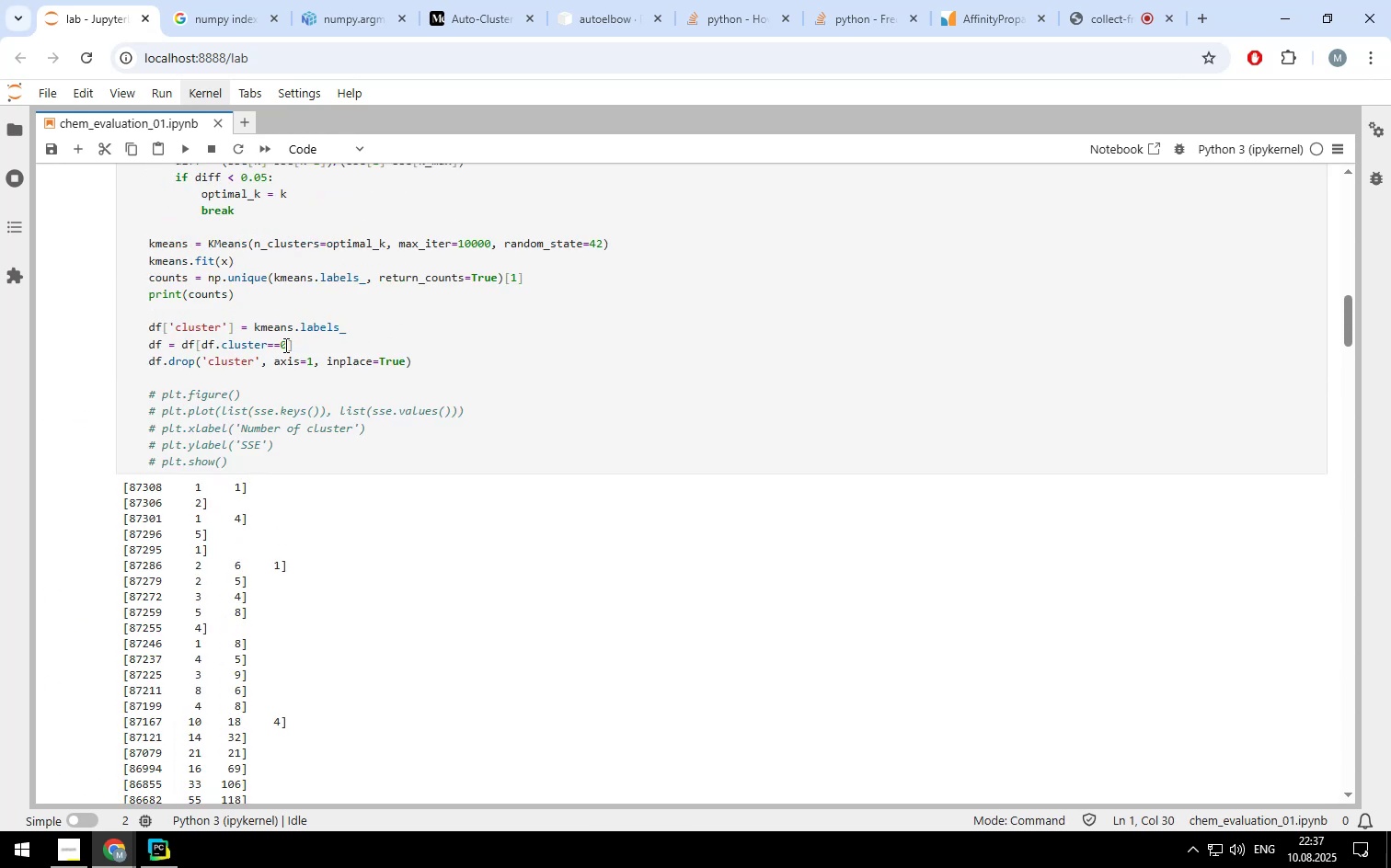 
left_click([289, 346])
 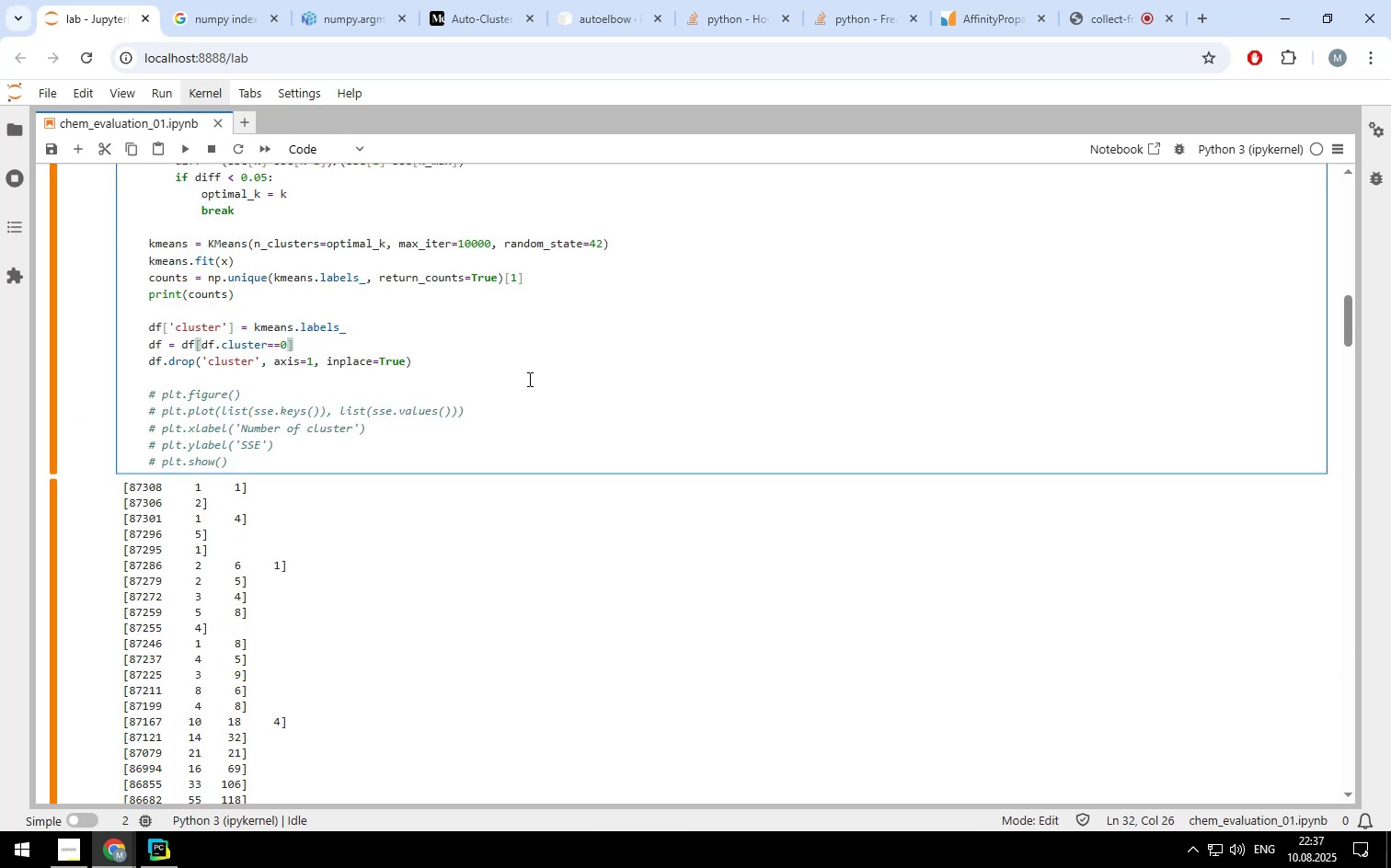 
key(Backspace)
type(np.argmax(counts))
 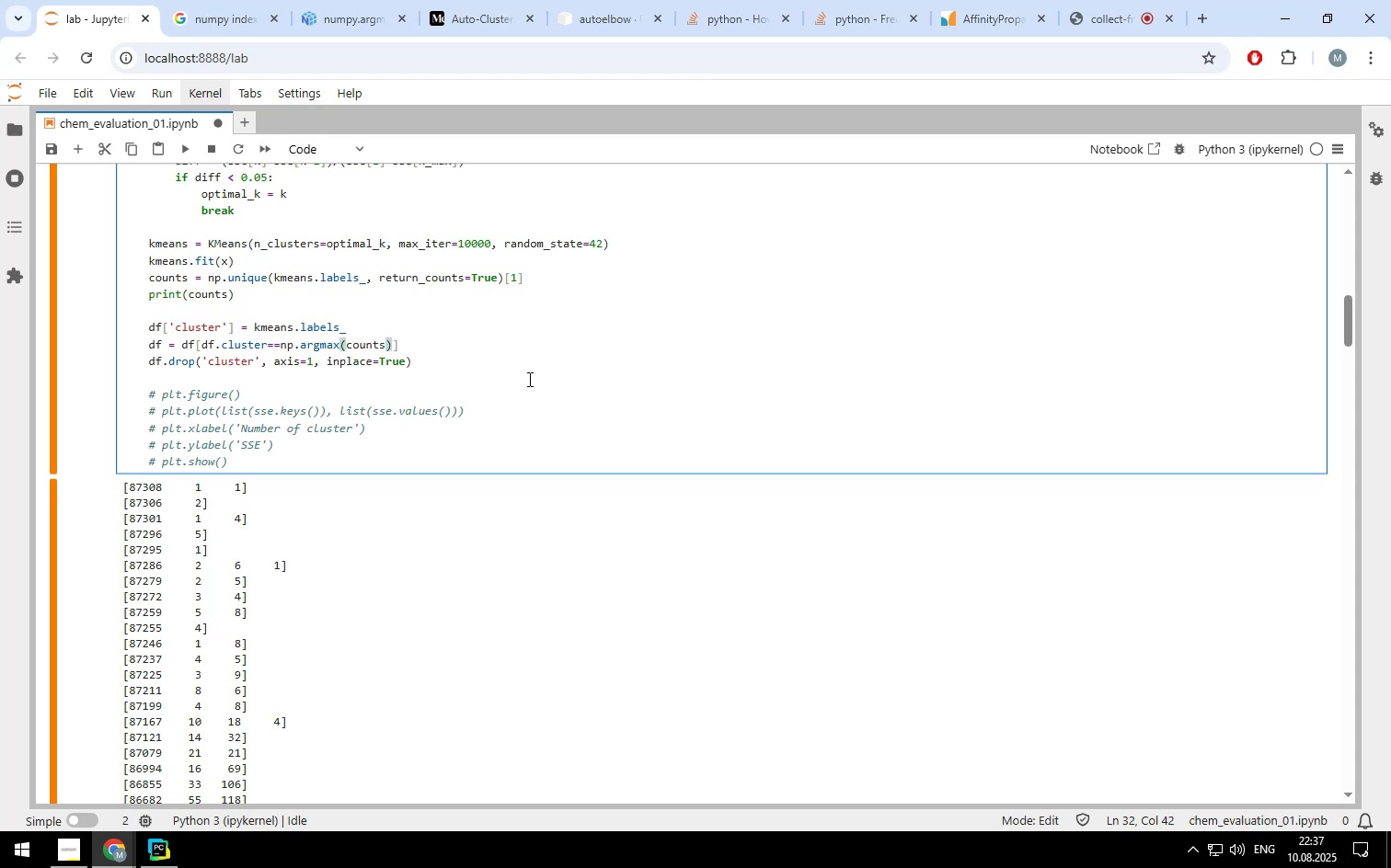 
scroll: coordinate [523, 371], scroll_direction: up, amount: 12.0
 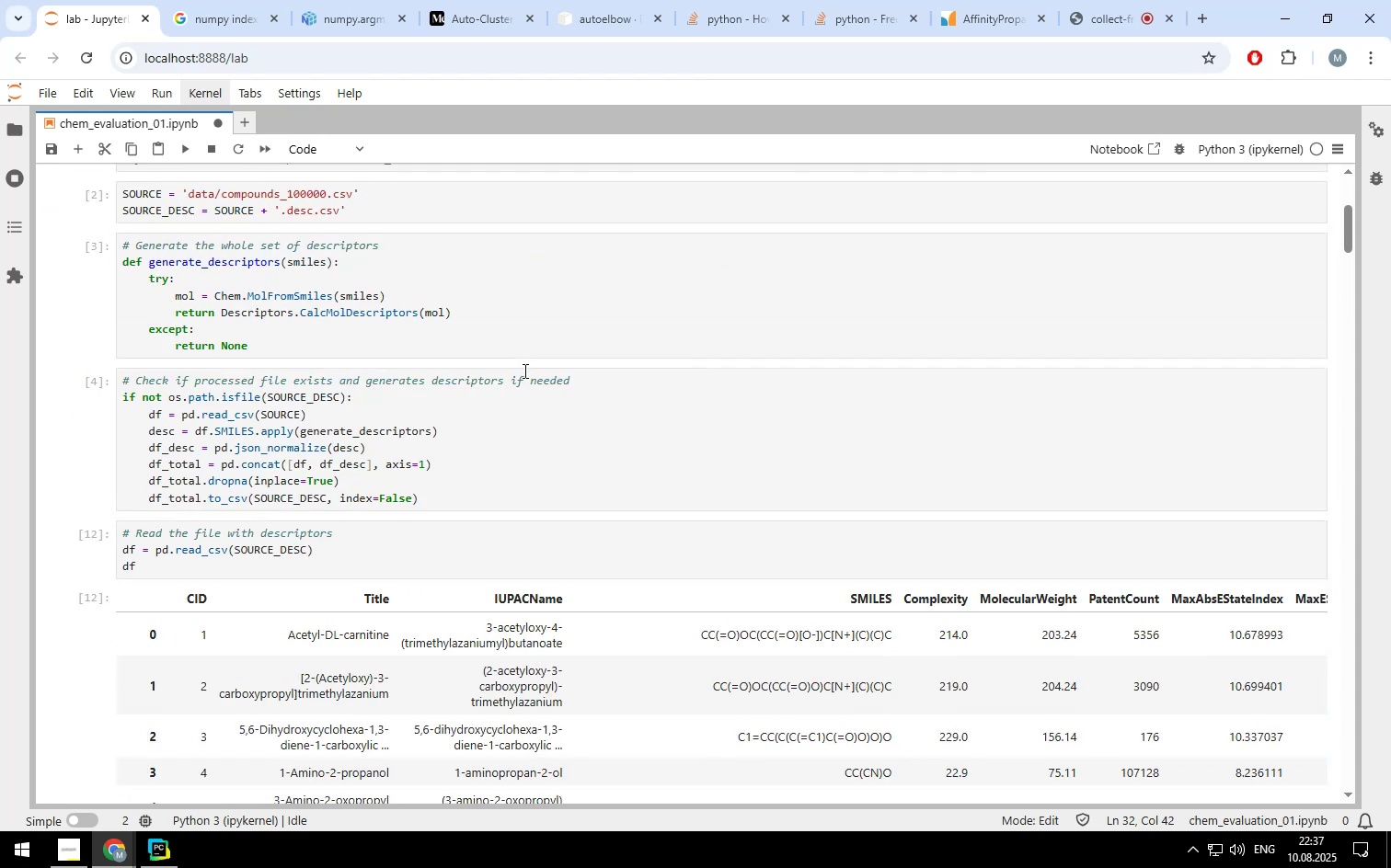 
scroll: coordinate [523, 371], scroll_direction: down, amount: 1.0
 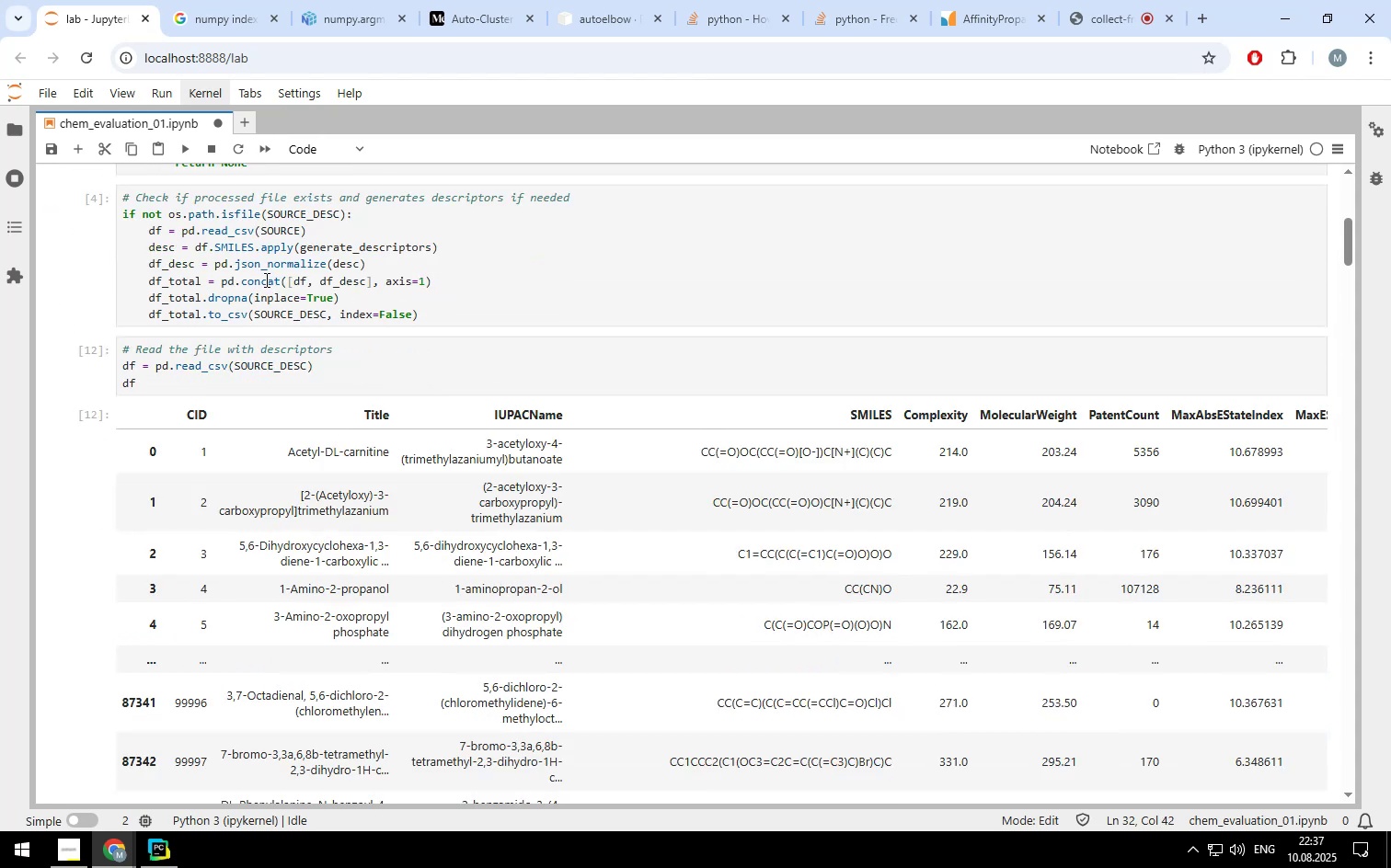 
left_click([259, 256])
 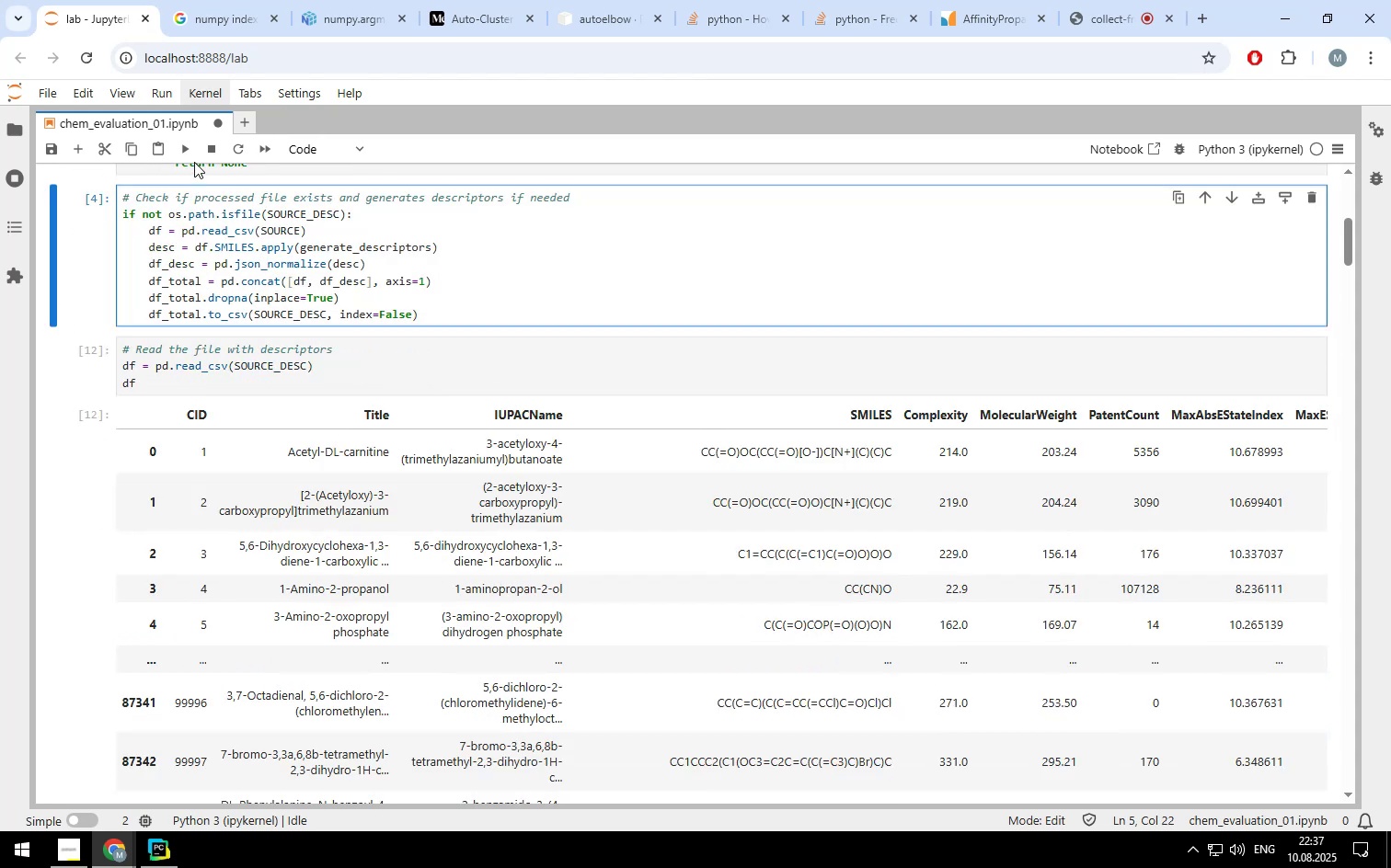 
scroll: coordinate [194, 194], scroll_direction: up, amount: 4.0
 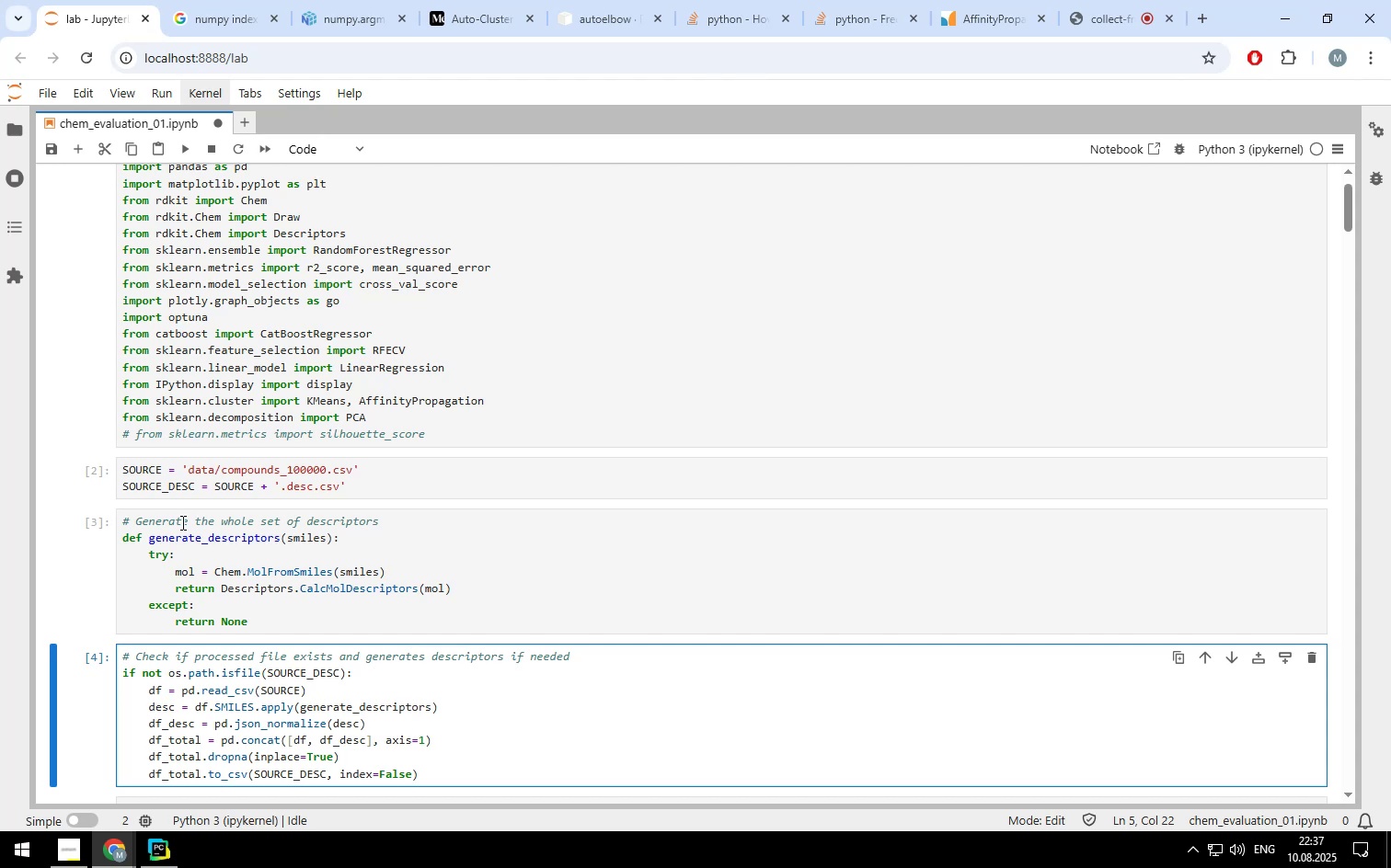 
scroll: coordinate [179, 520], scroll_direction: down, amount: 1.0
 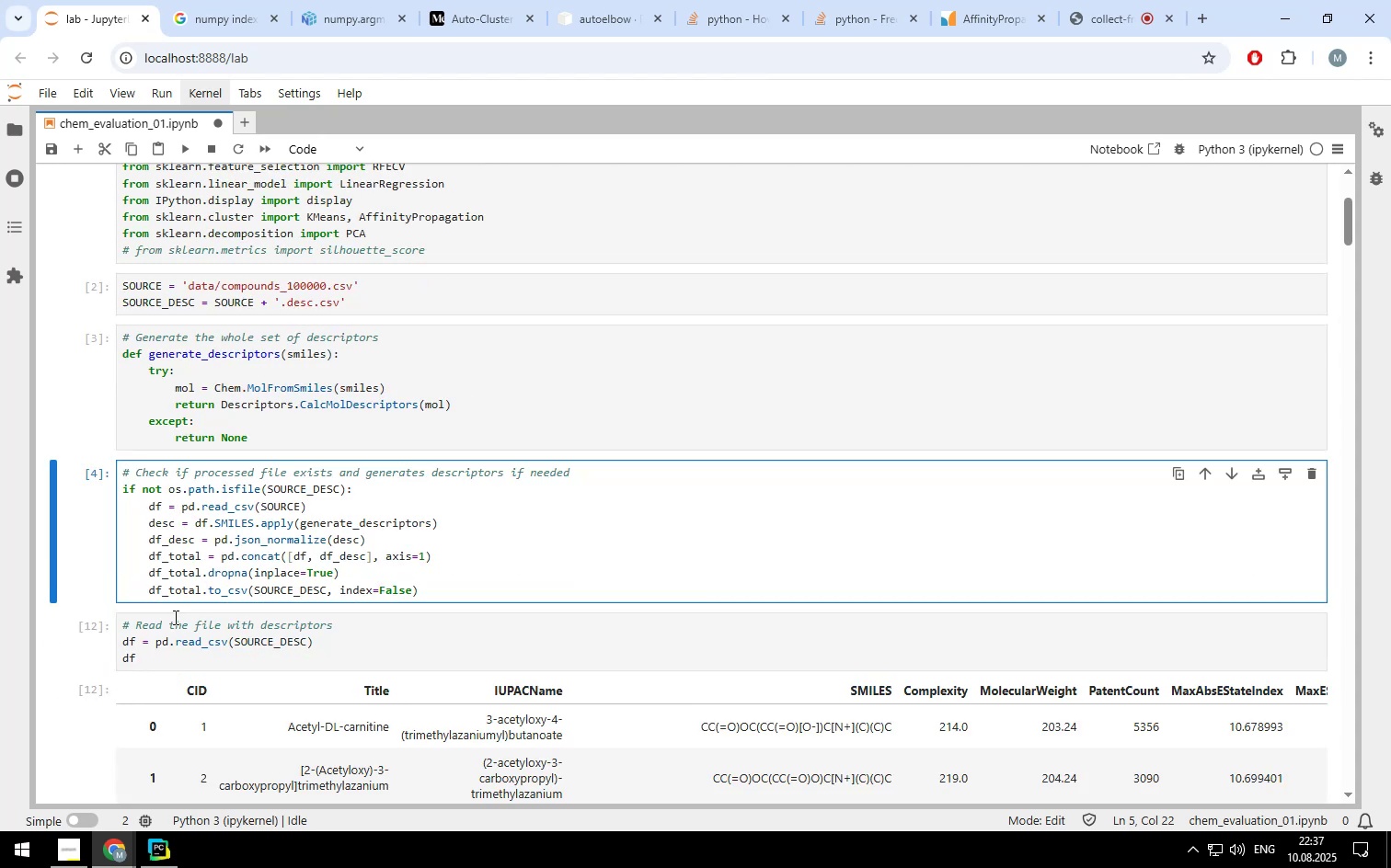 
left_click([174, 619])
 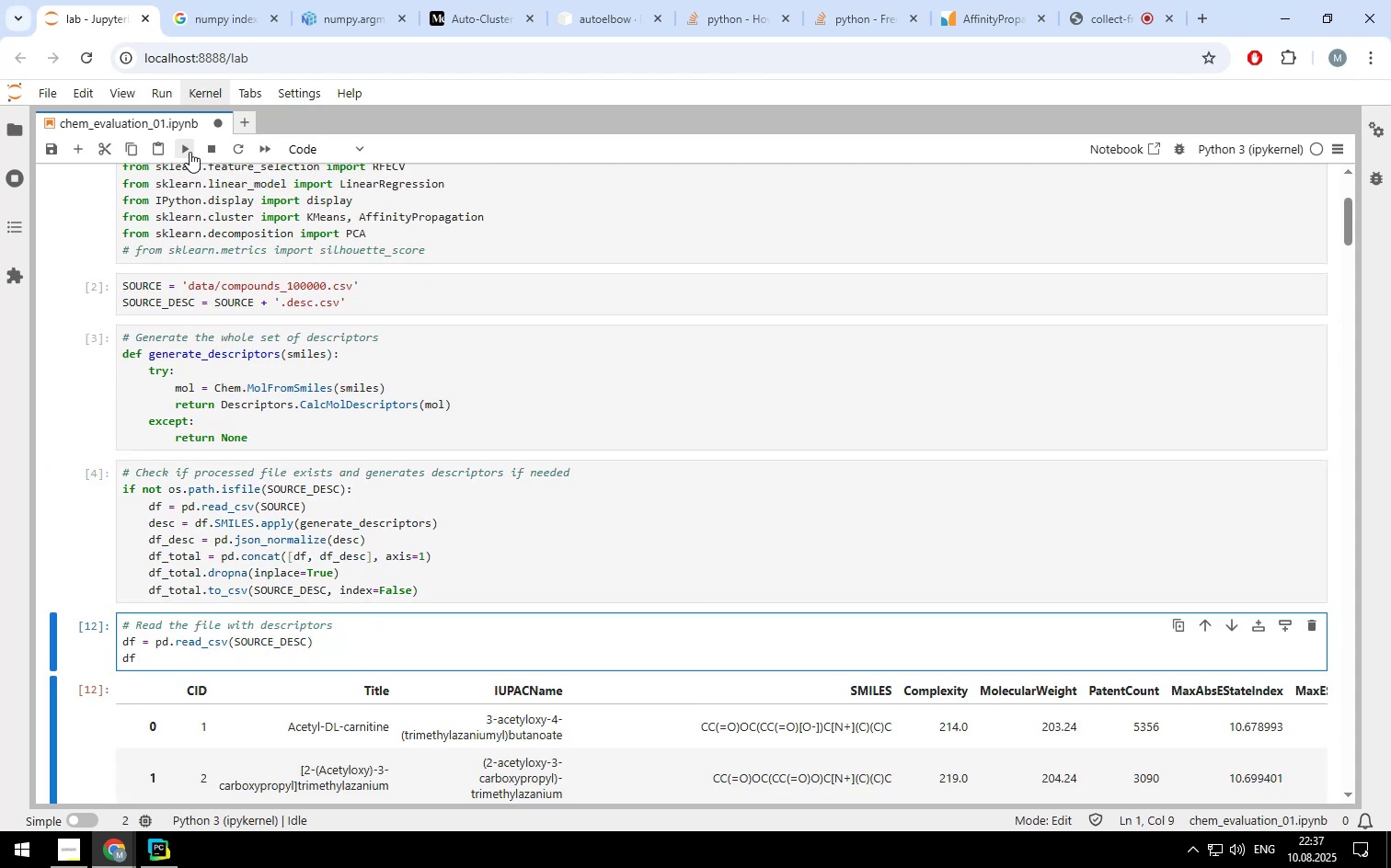 
left_click([185, 146])
 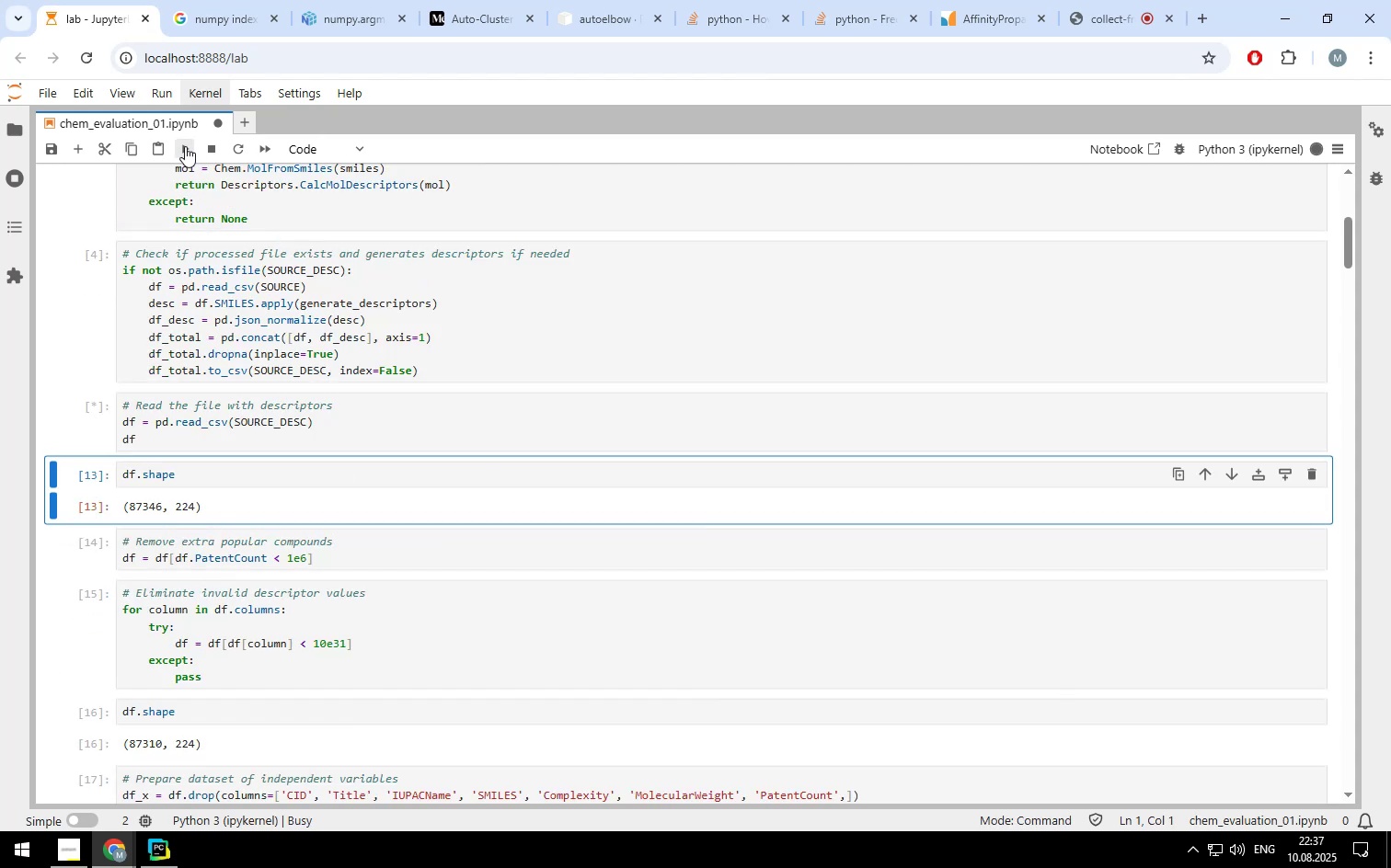 
left_click([185, 146])
 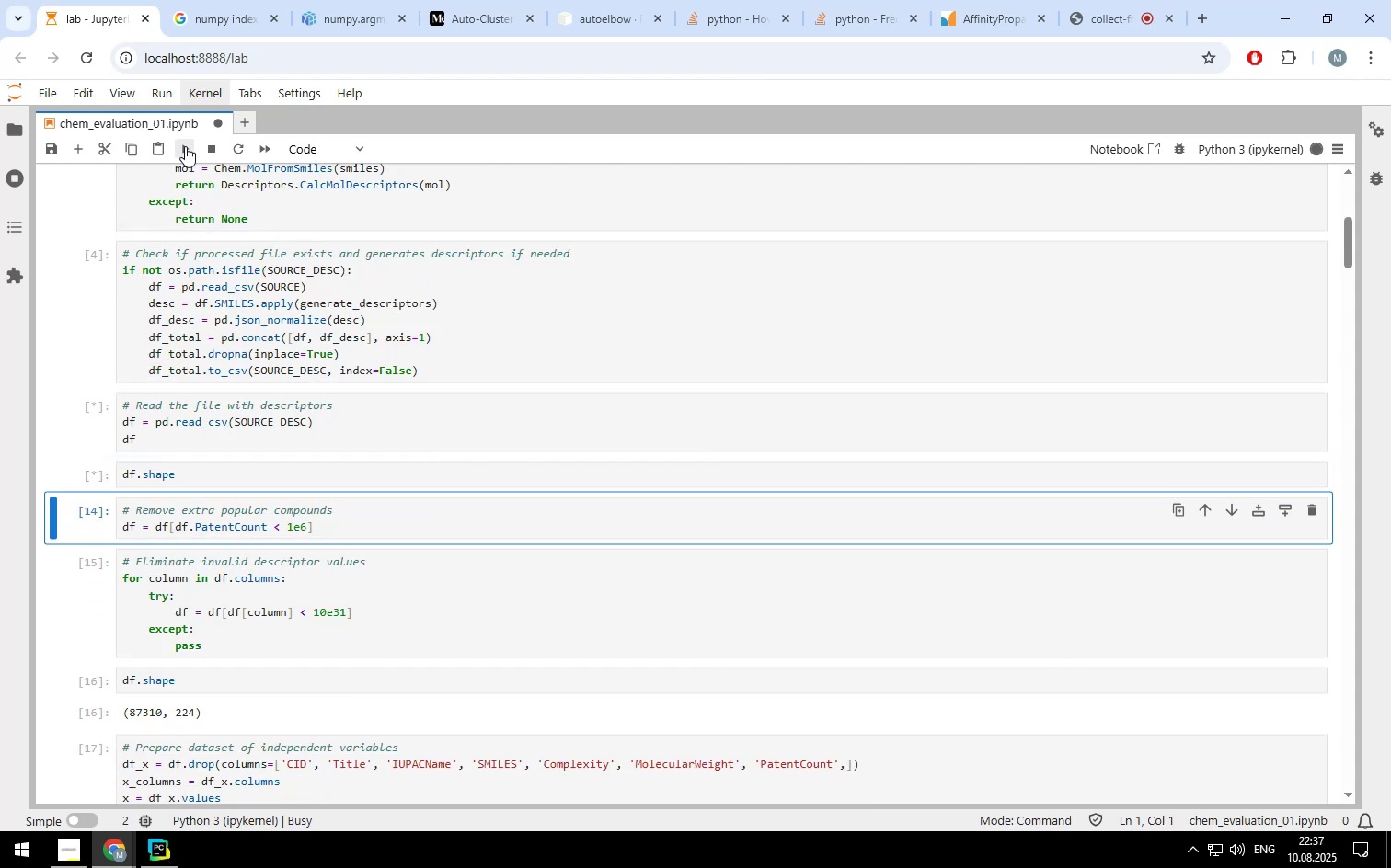 
left_click([185, 146])
 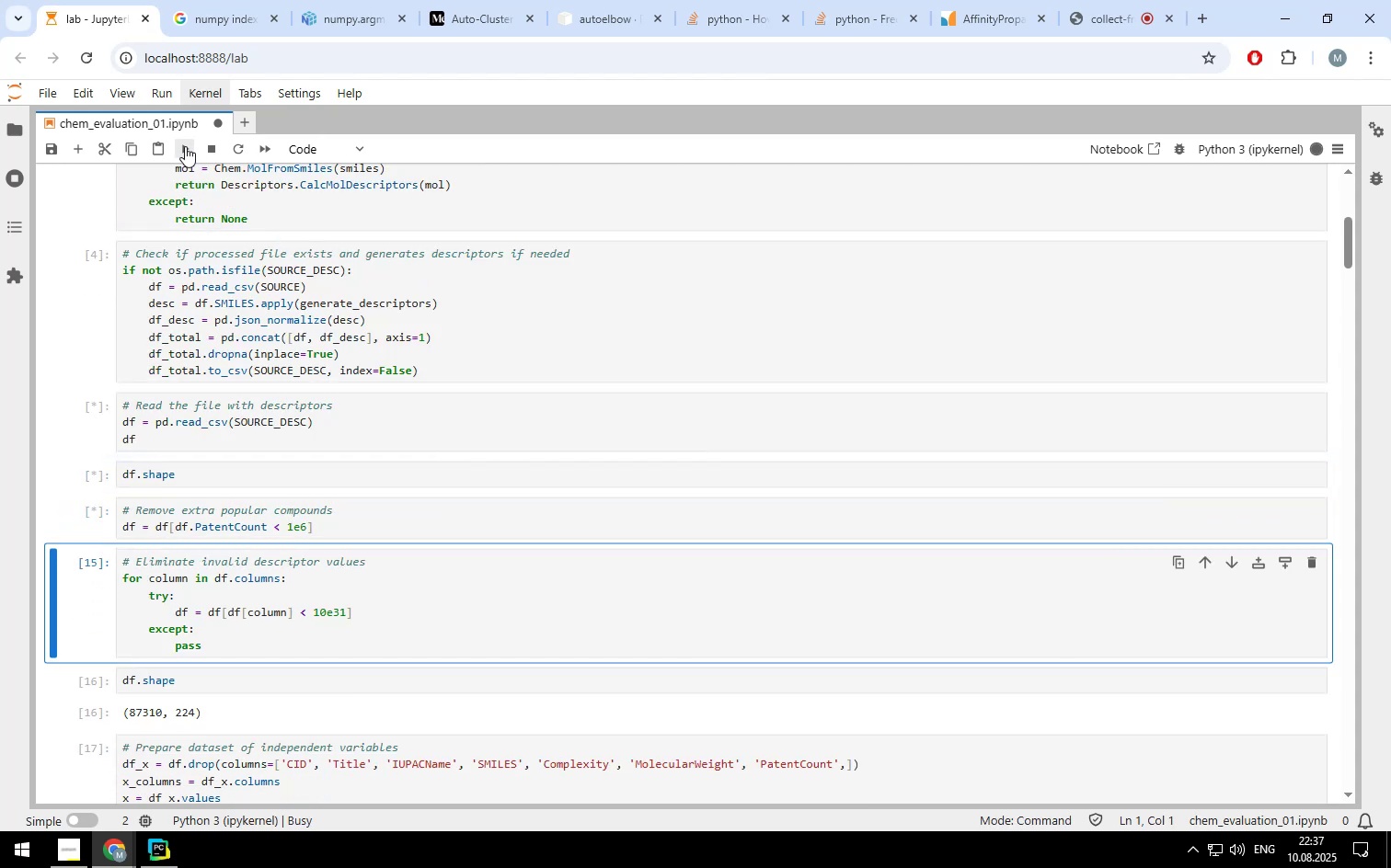 
left_click([185, 146])
 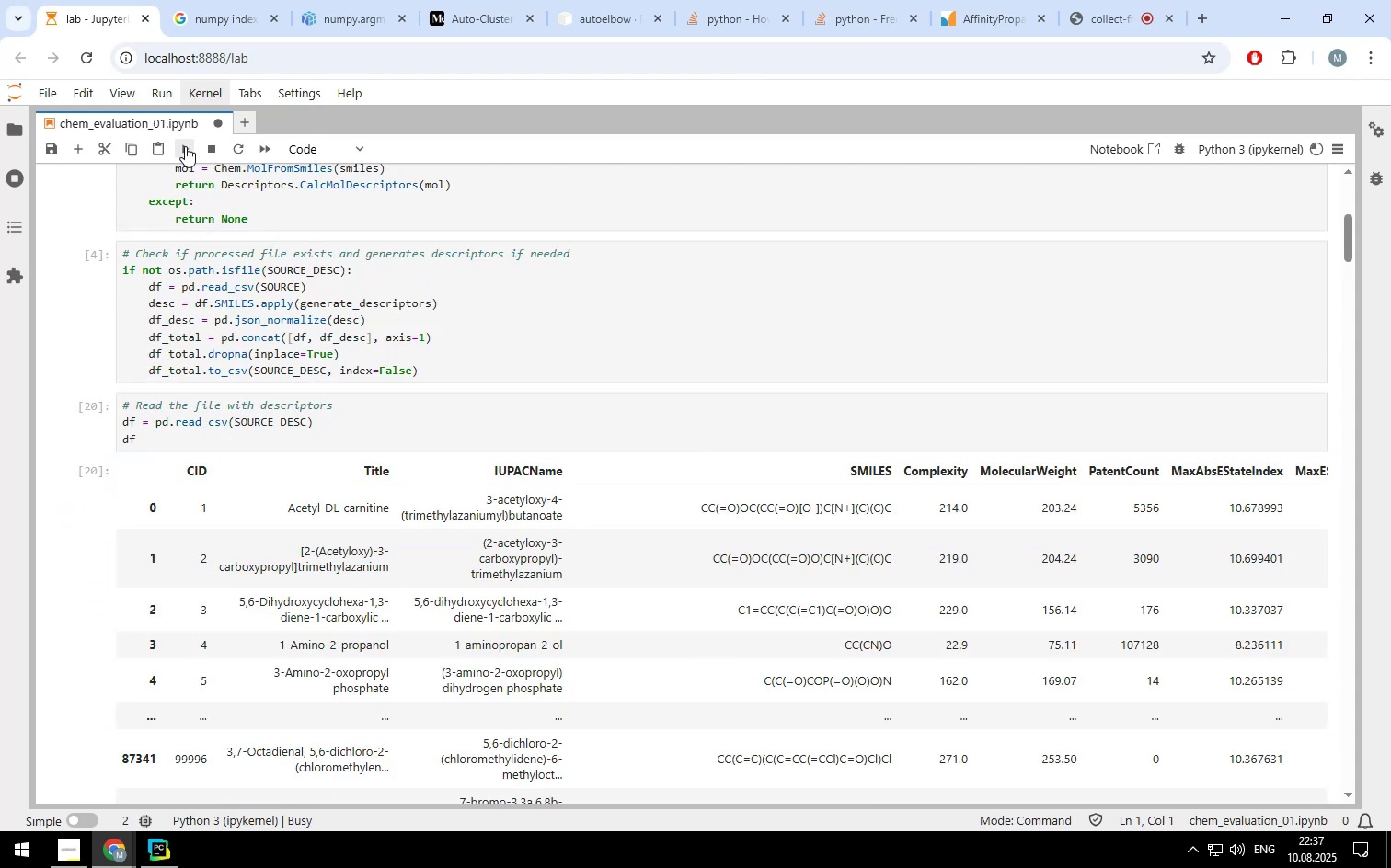 
left_click([185, 146])
 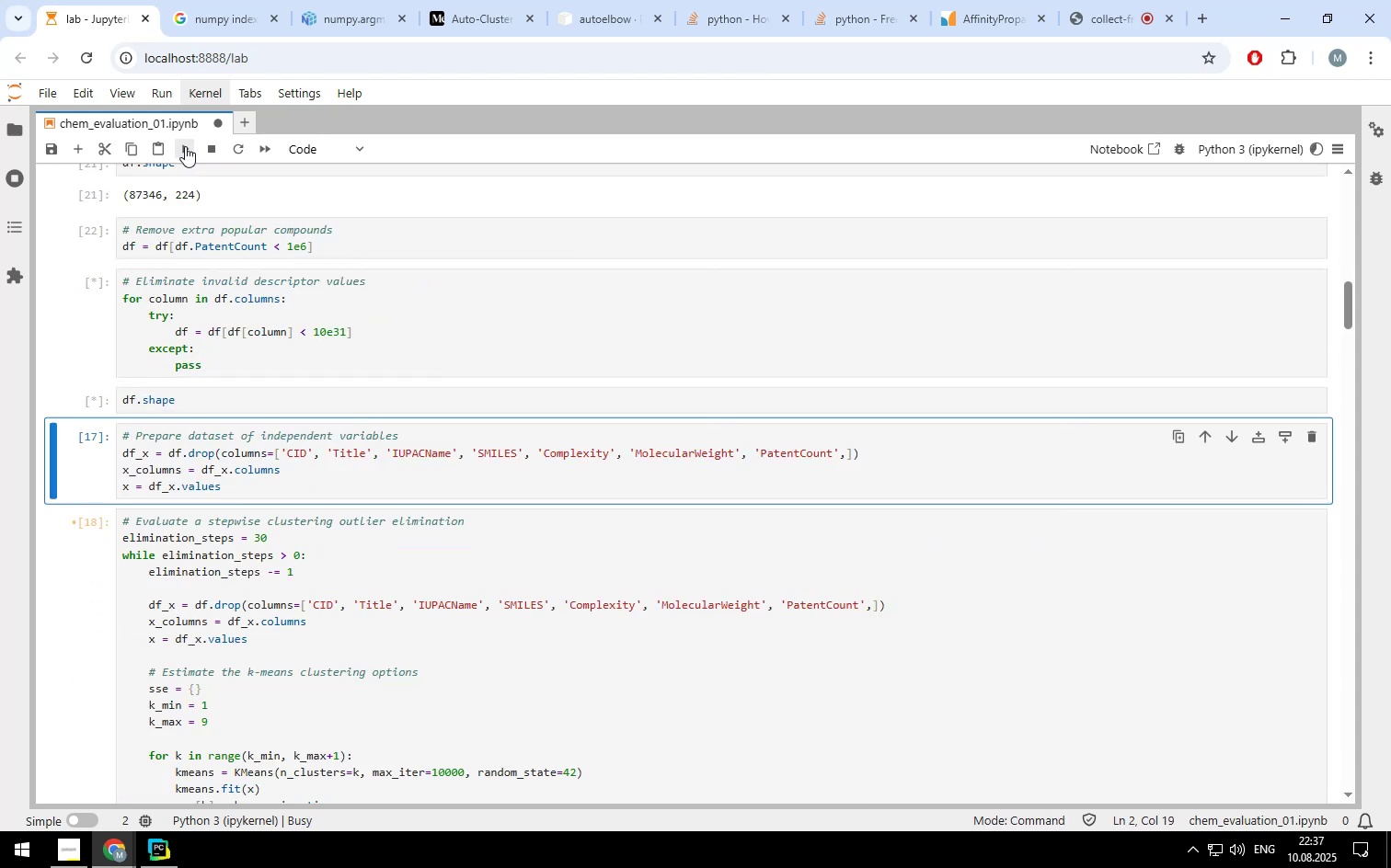 
double_click([185, 146])
 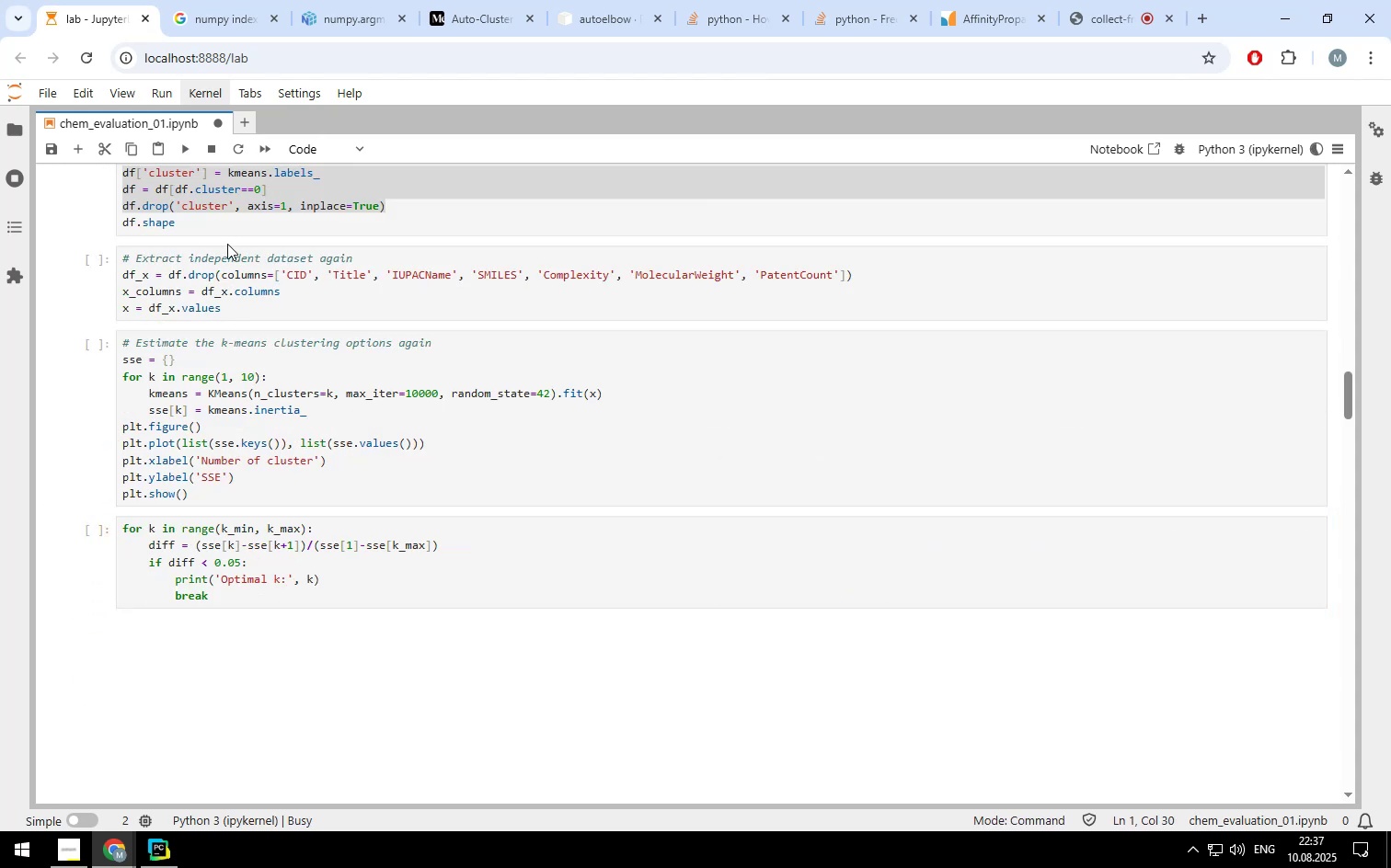 
left_click([230, 223])
 